 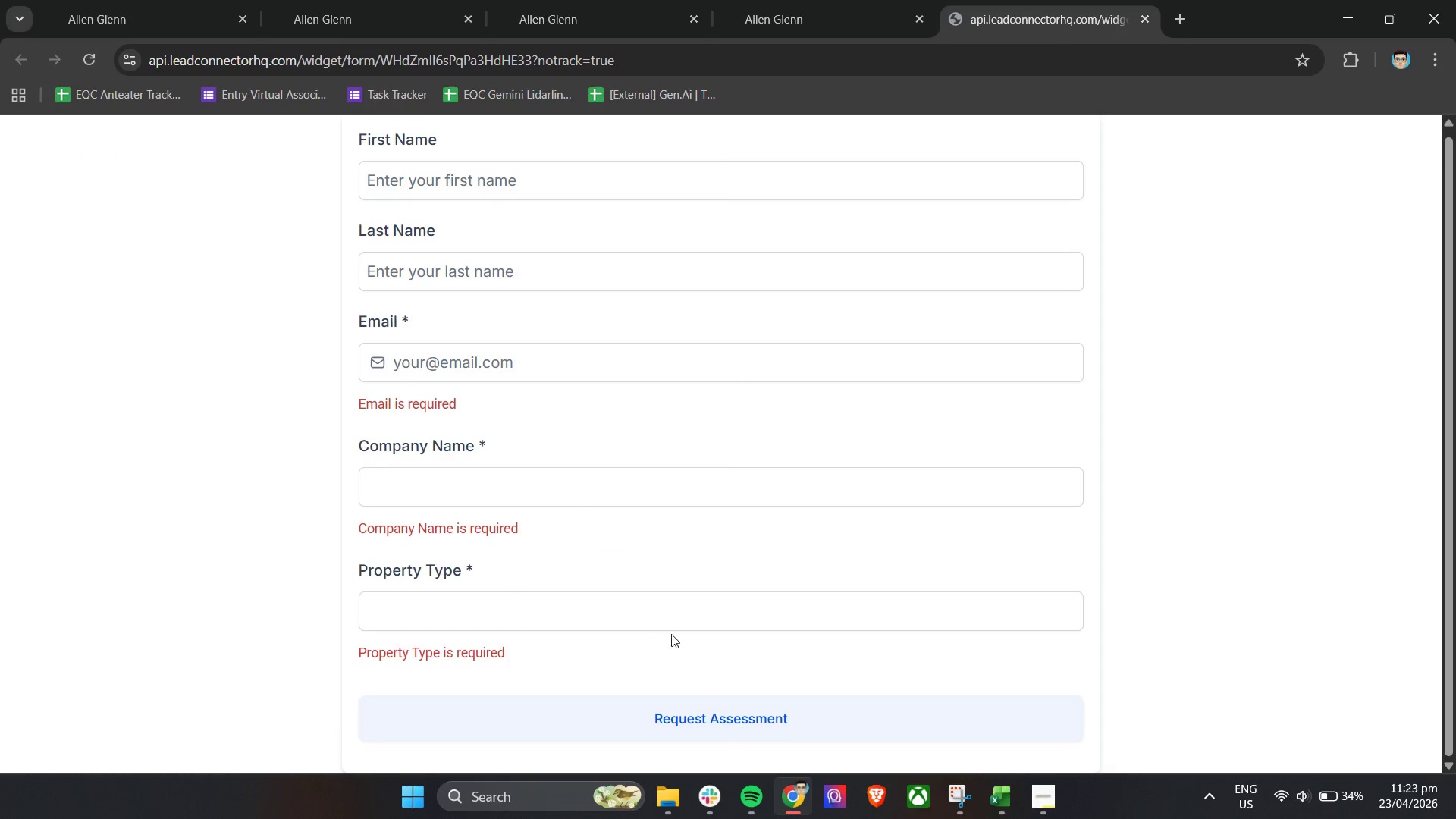 
left_click([1143, 18])
 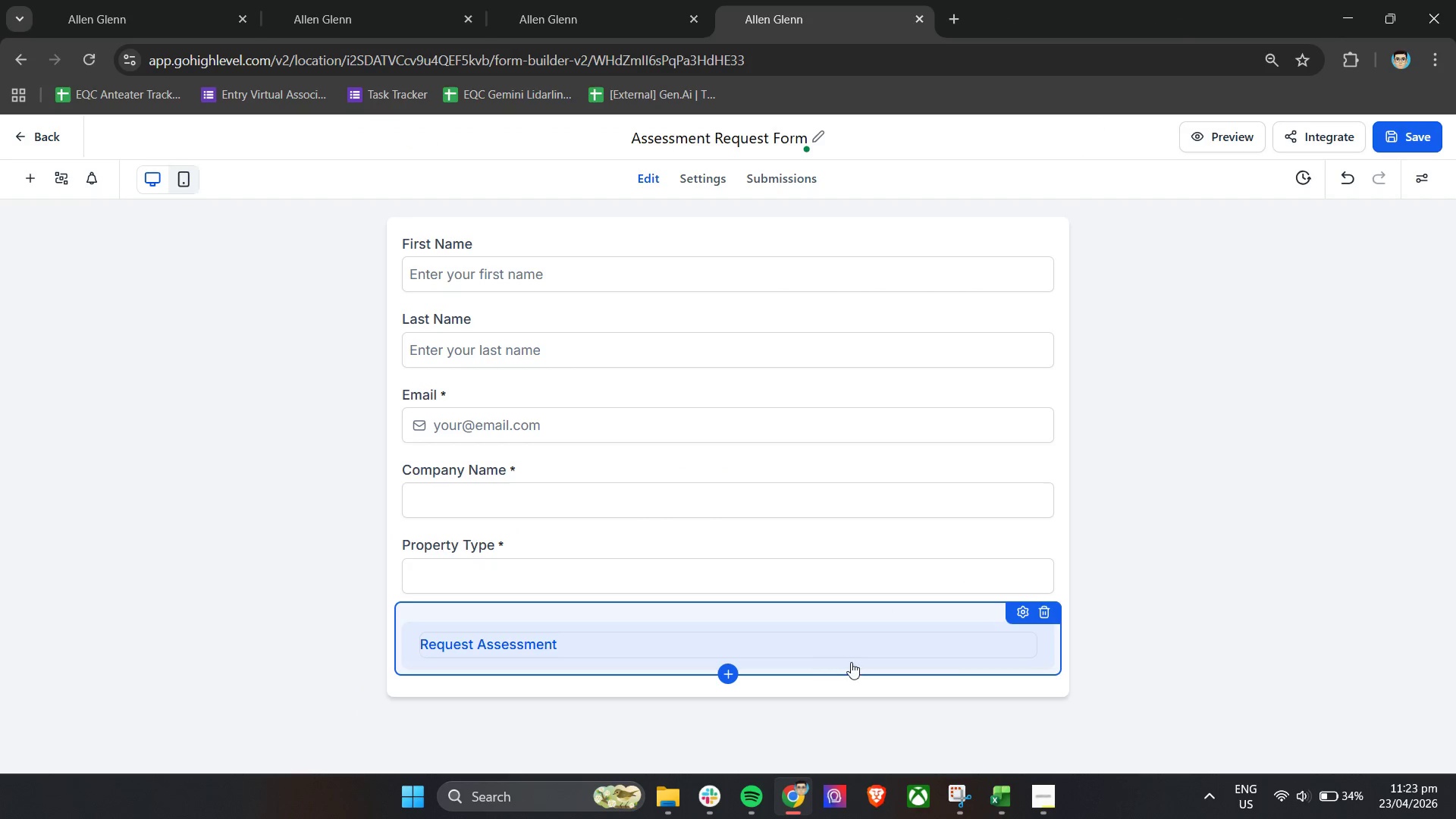 
left_click([1021, 610])
 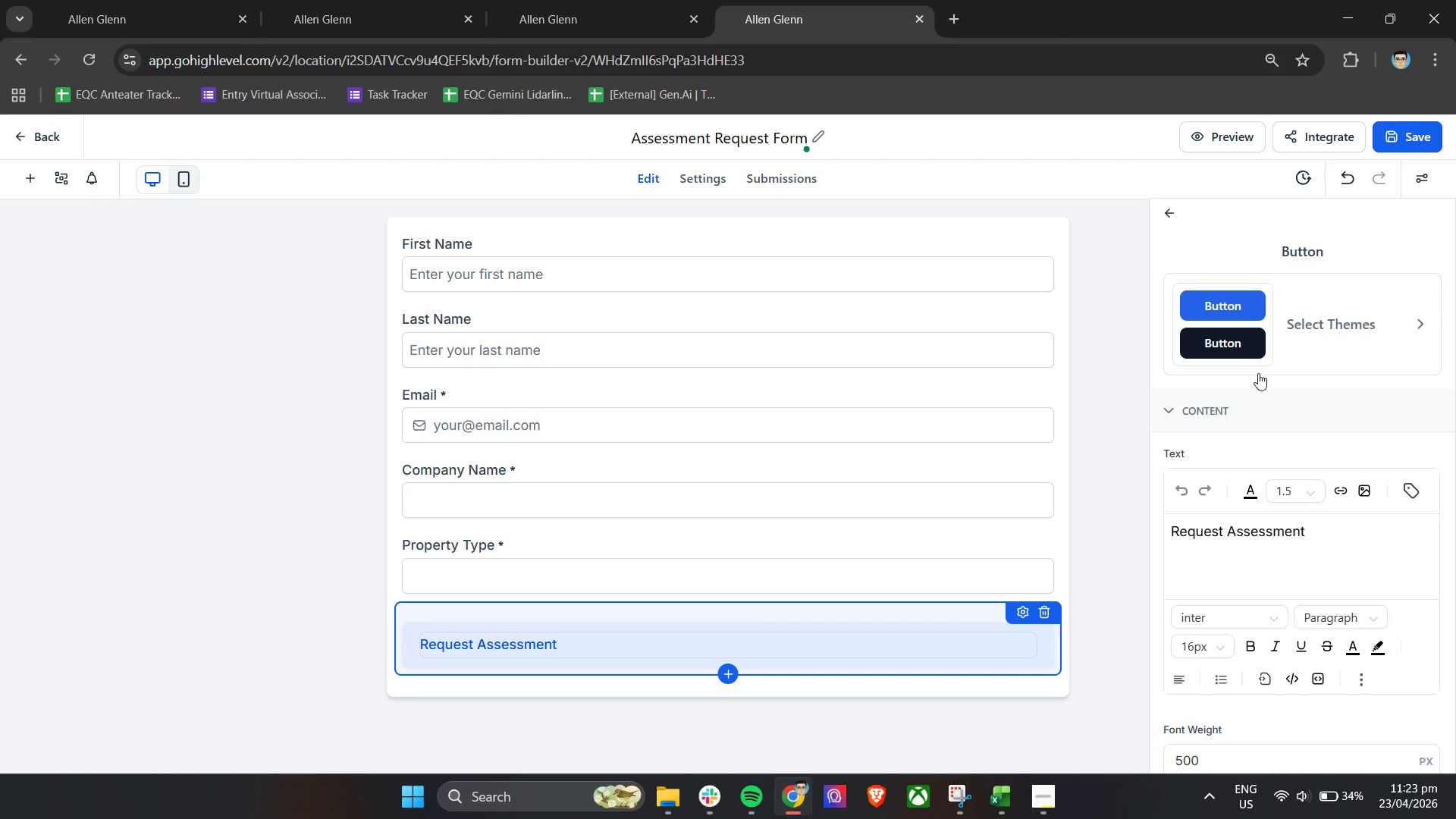 
left_click([1303, 334])
 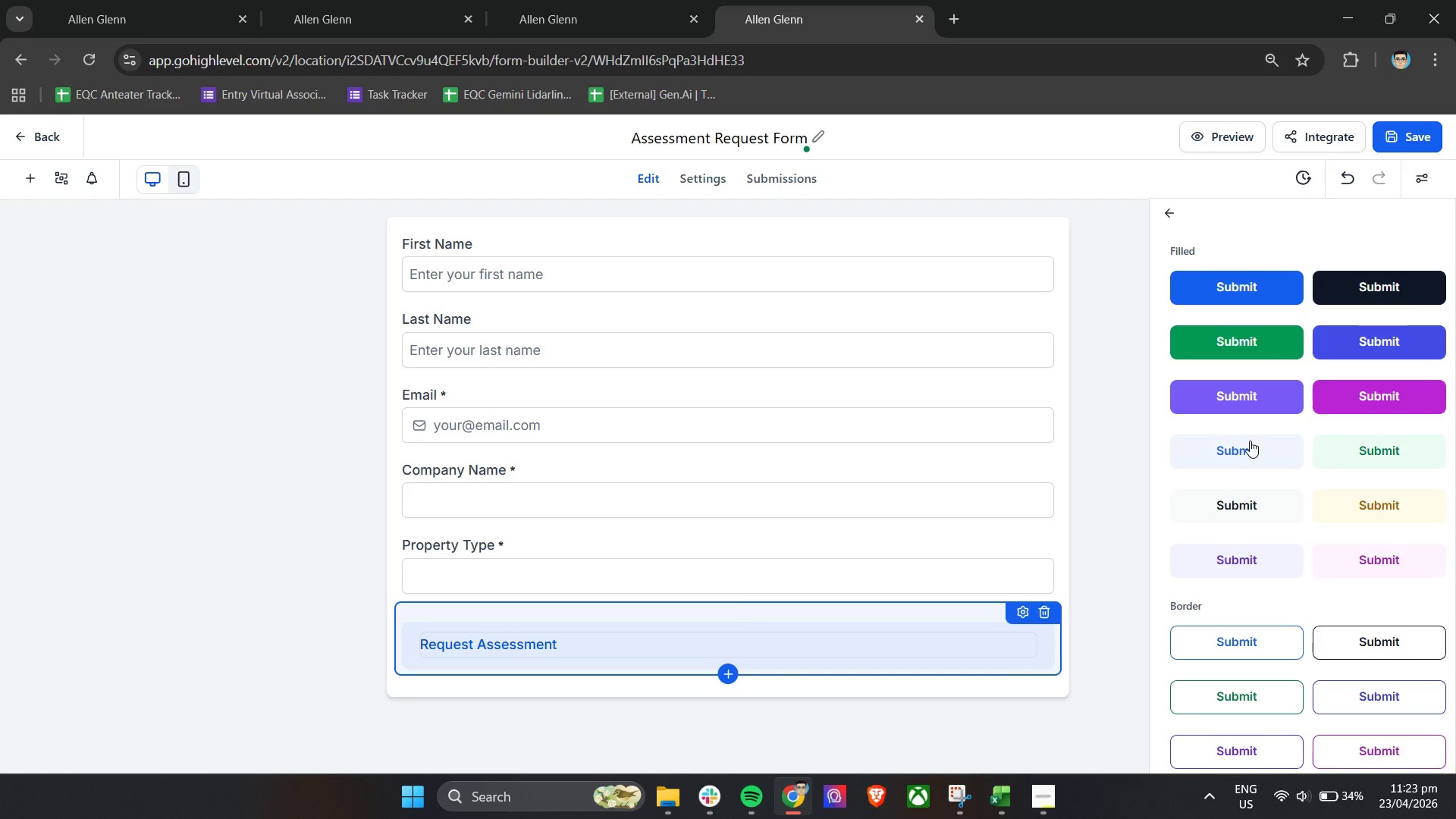 
scroll: coordinate [1253, 438], scroll_direction: down, amount: 5.0
 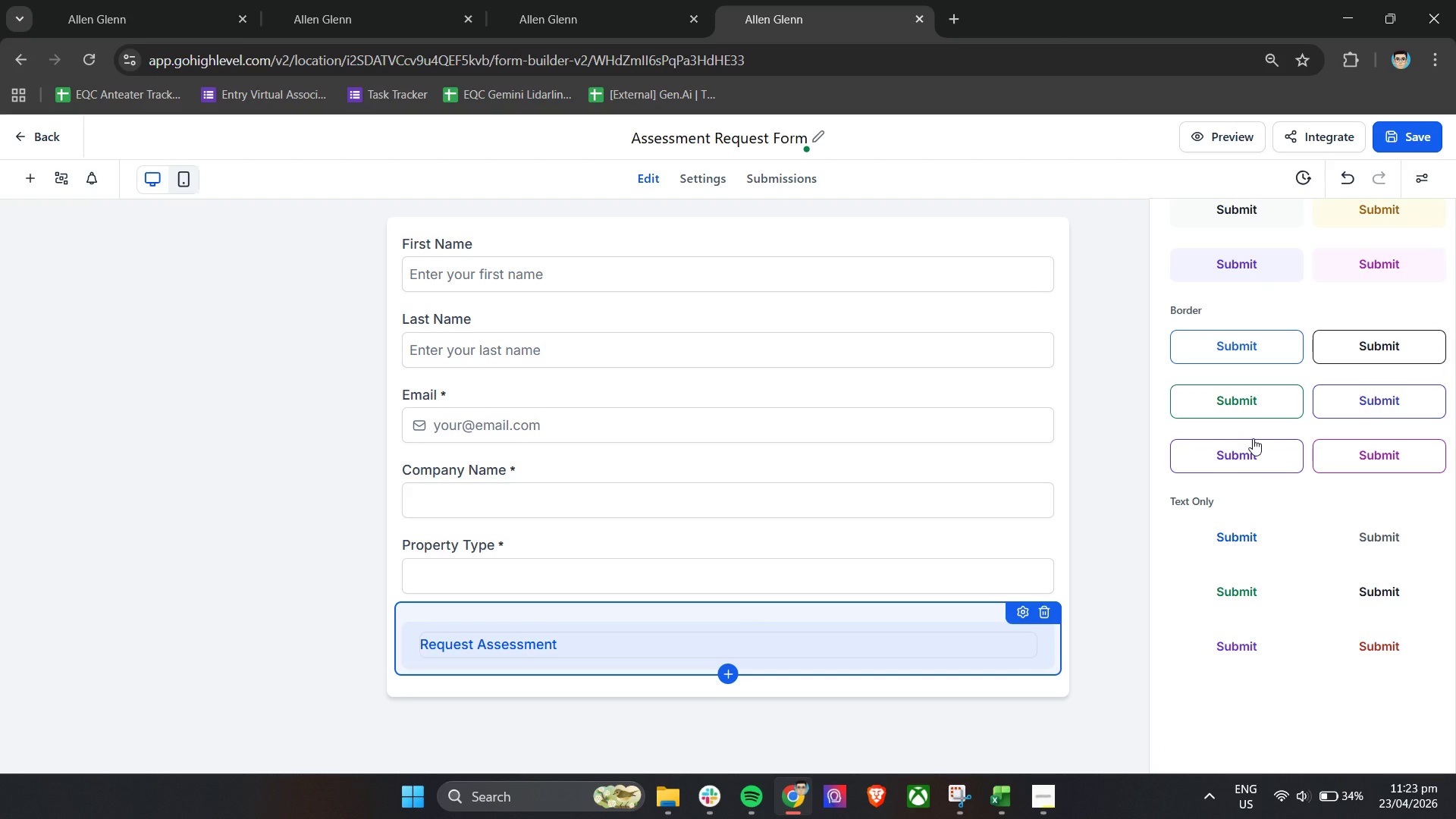 
scroll: coordinate [1253, 438], scroll_direction: up, amount: 4.0
 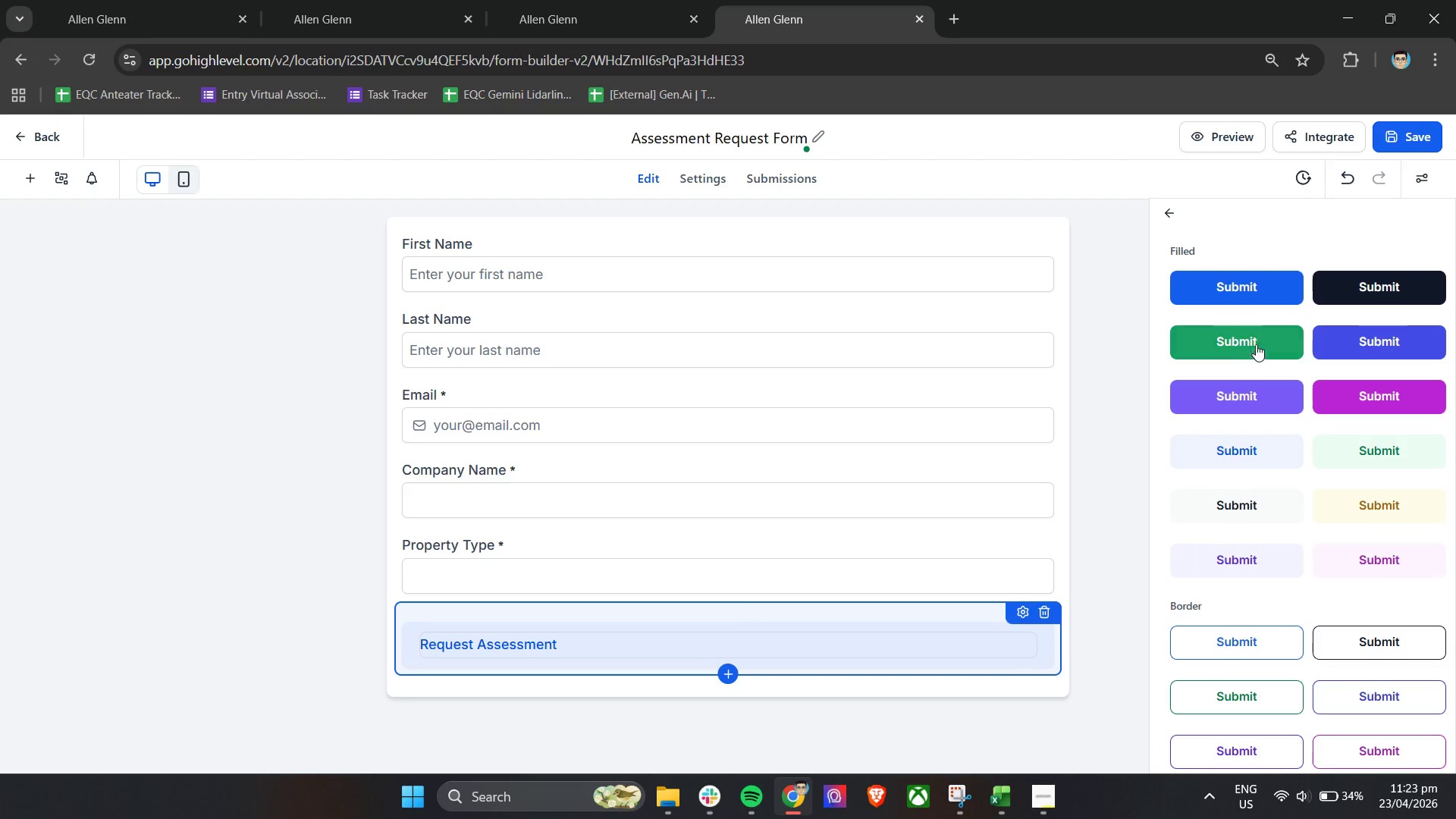 
left_click([1256, 287])
 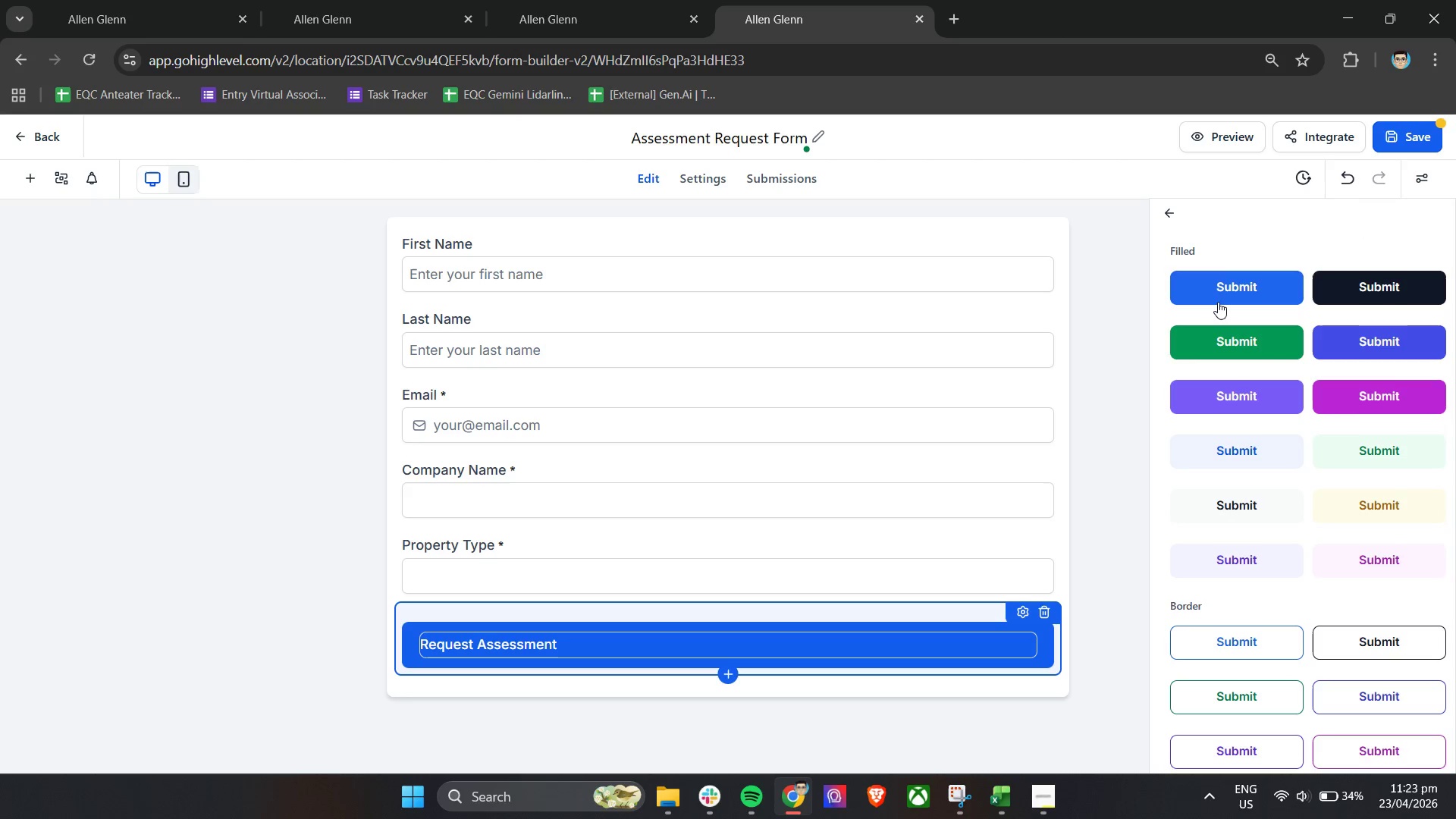 
left_click([1165, 215])
 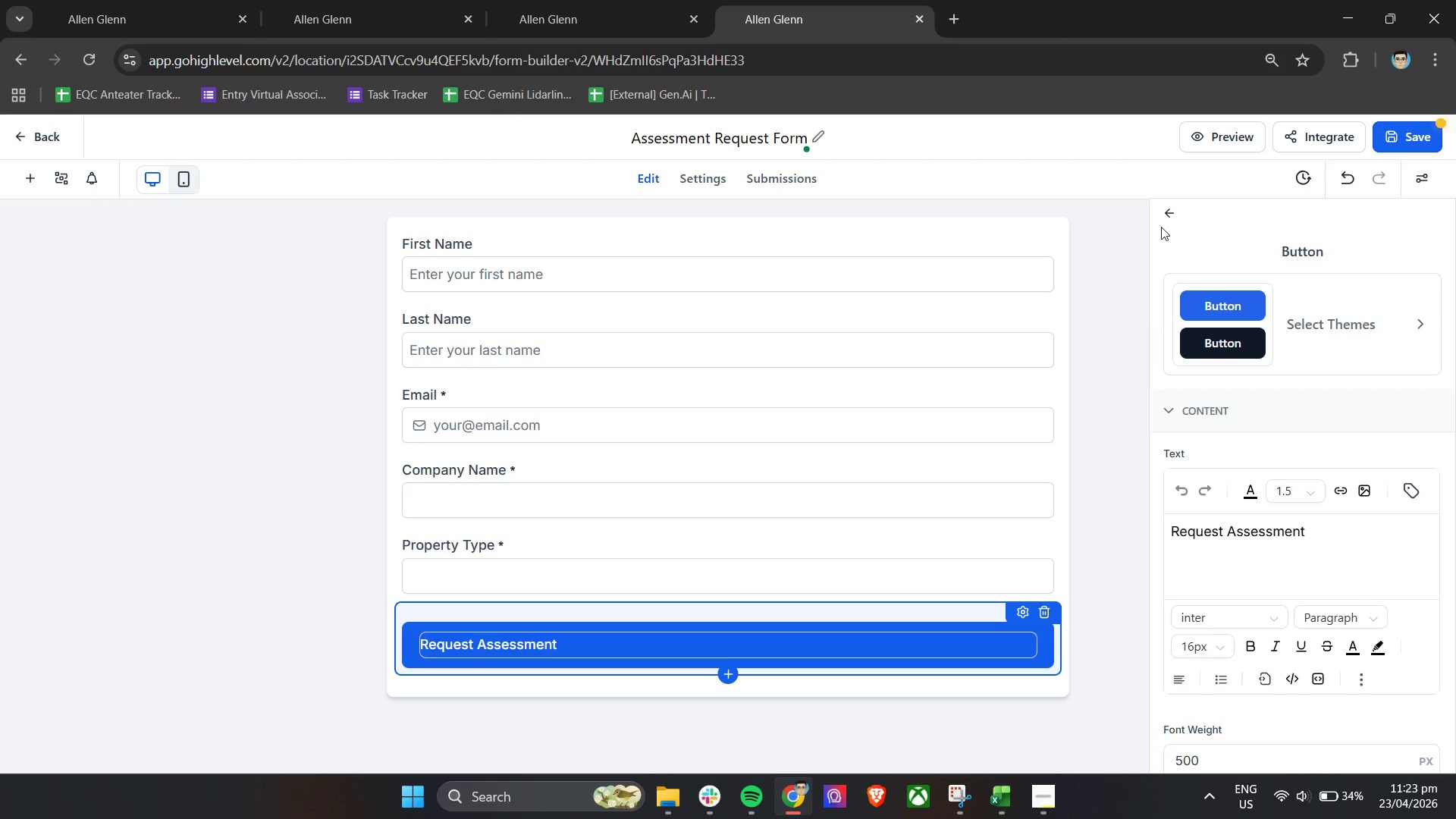 
left_click([1166, 203])
 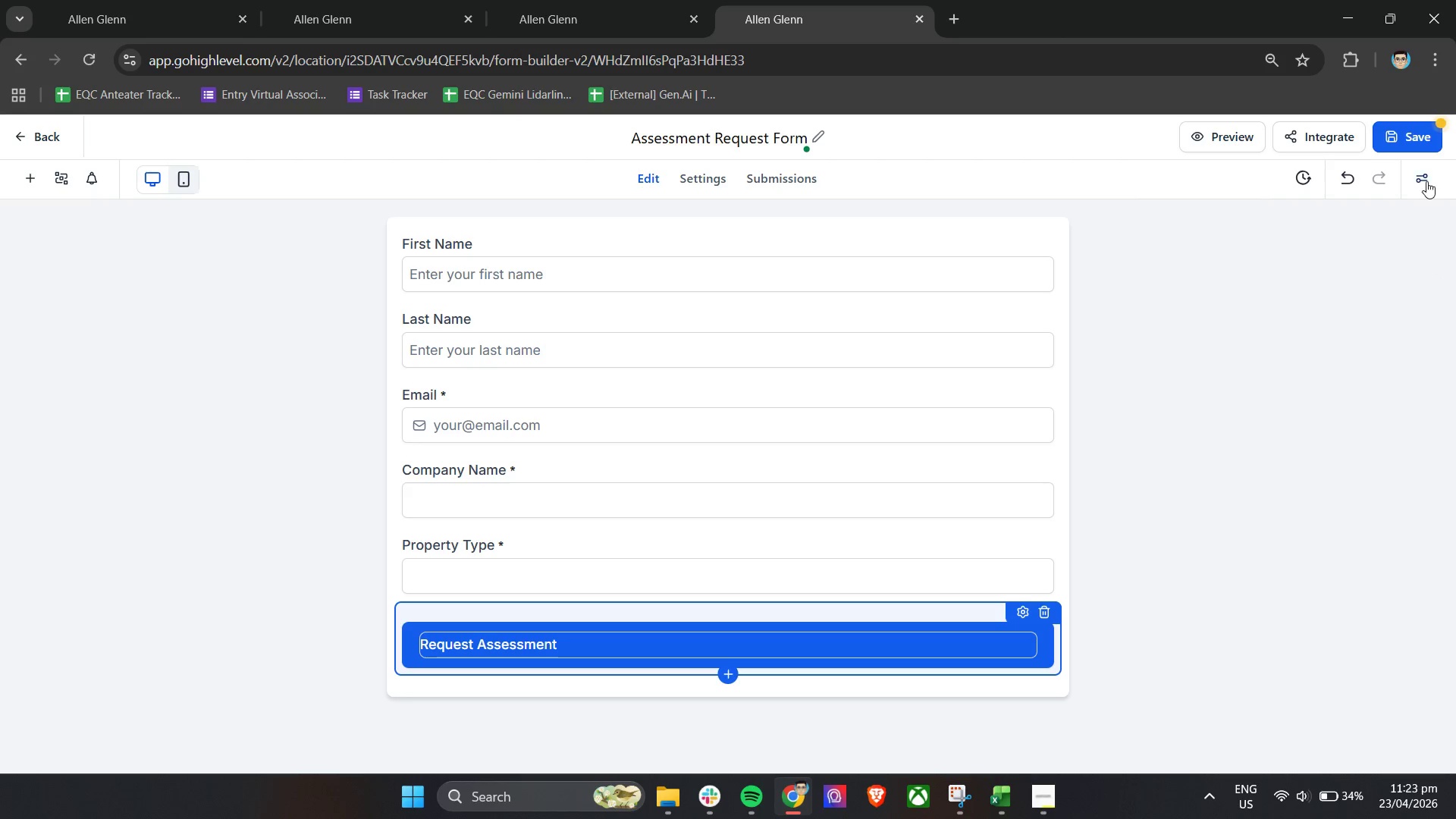 
left_click([1427, 180])
 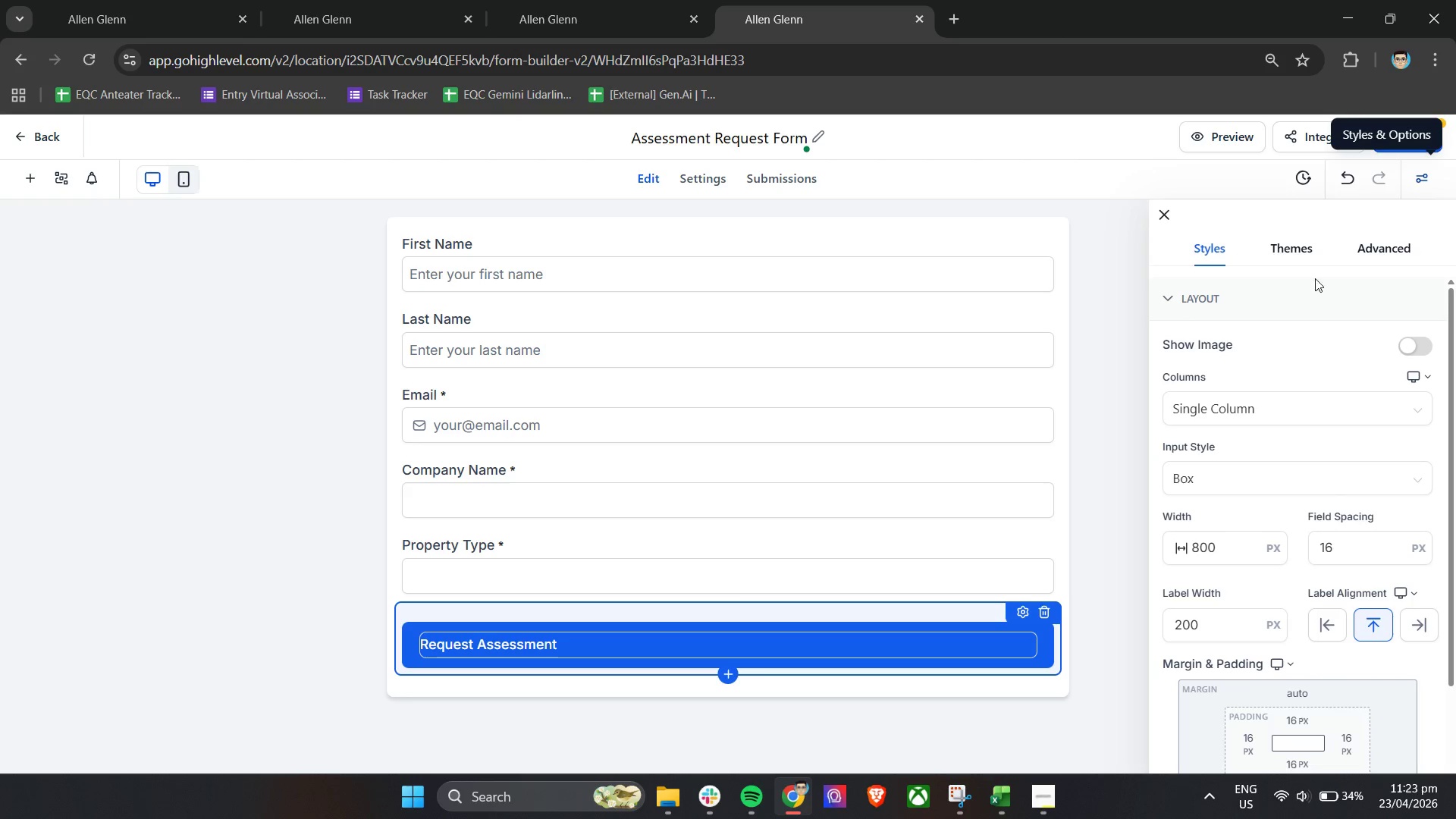 
scroll: coordinate [1259, 415], scroll_direction: up, amount: 3.0
 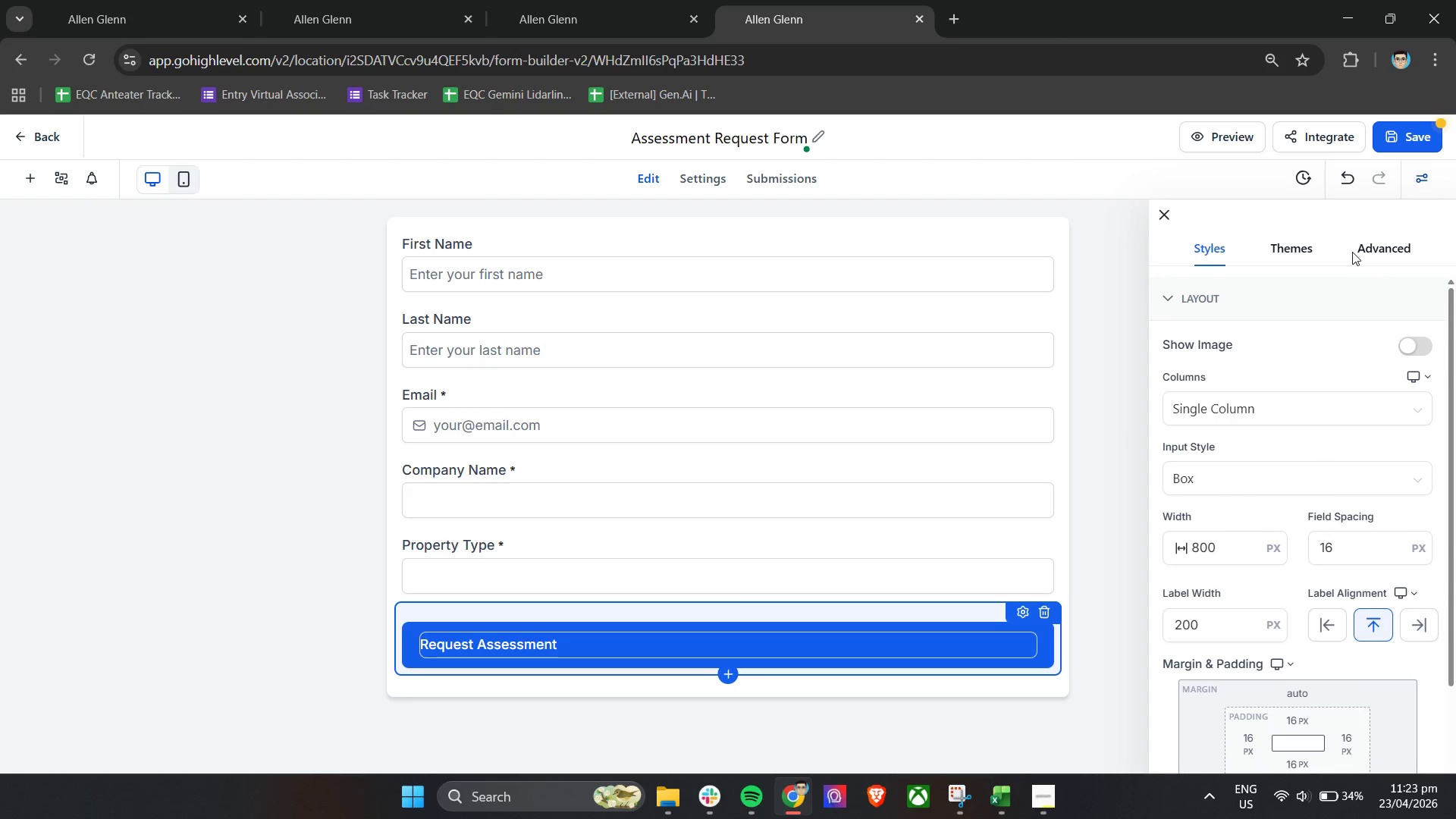 
left_click([1304, 248])
 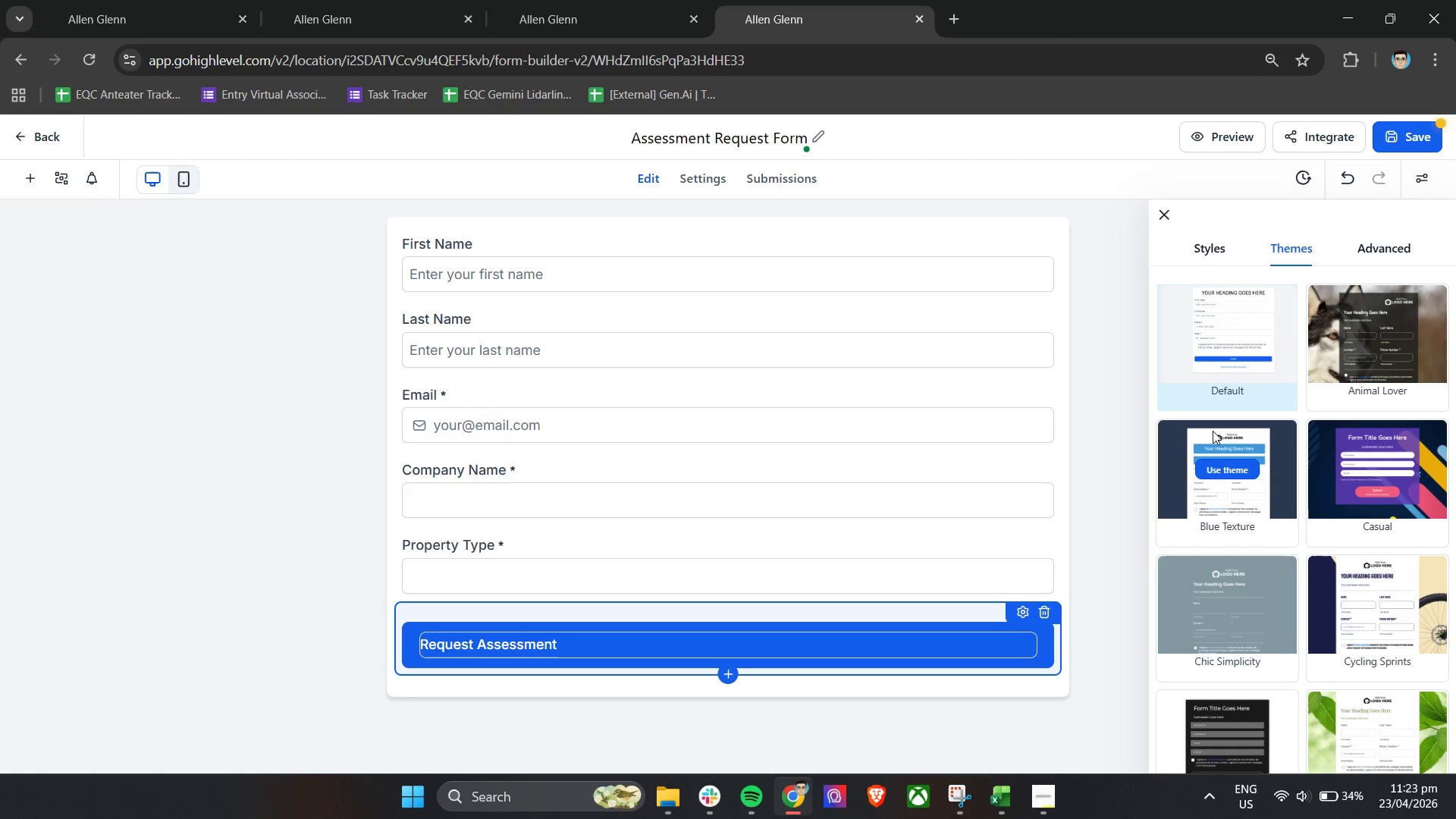 
scroll: coordinate [1251, 445], scroll_direction: down, amount: 17.0
 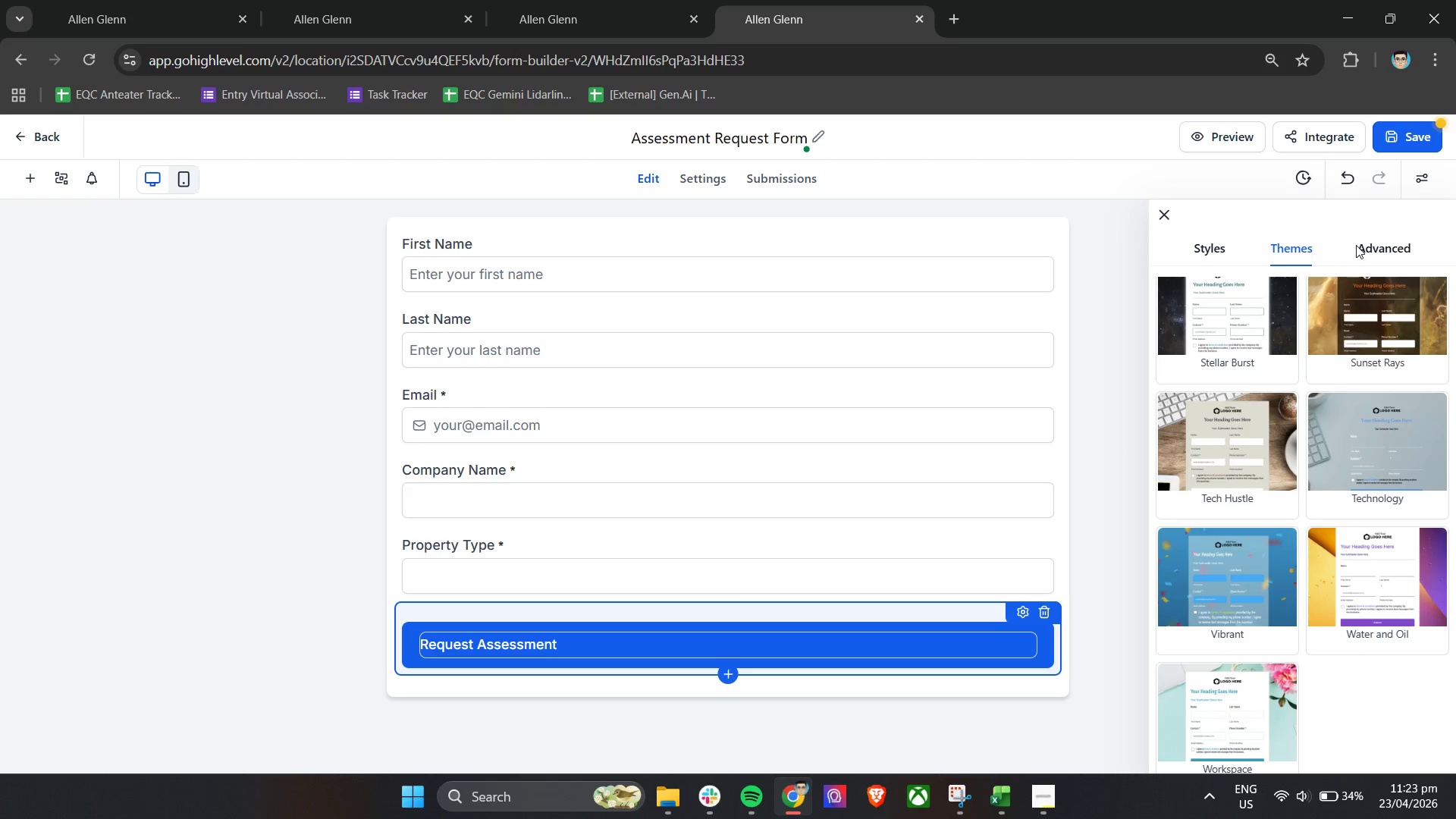 
double_click([1368, 251])
 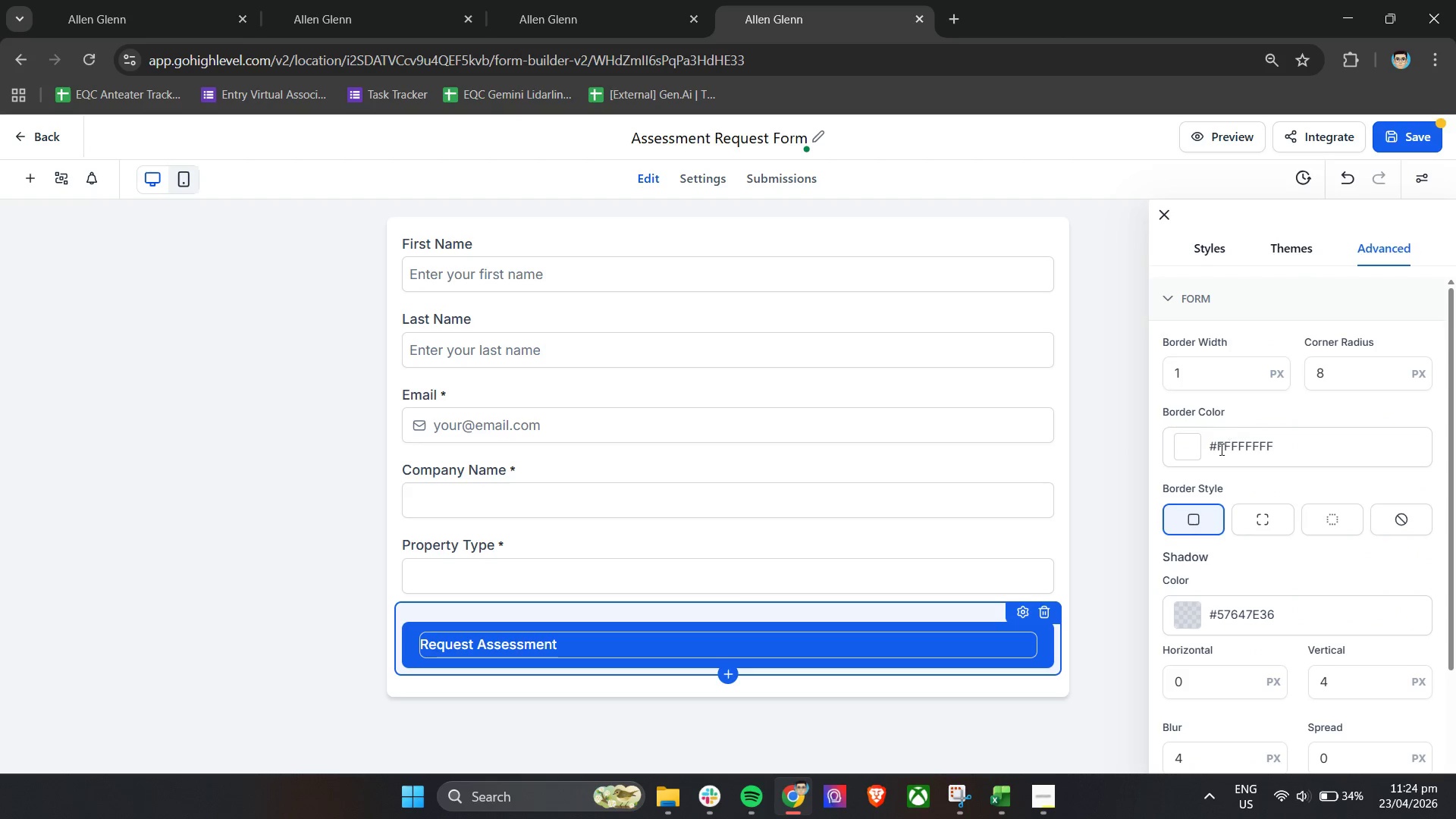 
scroll: coordinate [1242, 640], scroll_direction: down, amount: 20.0
 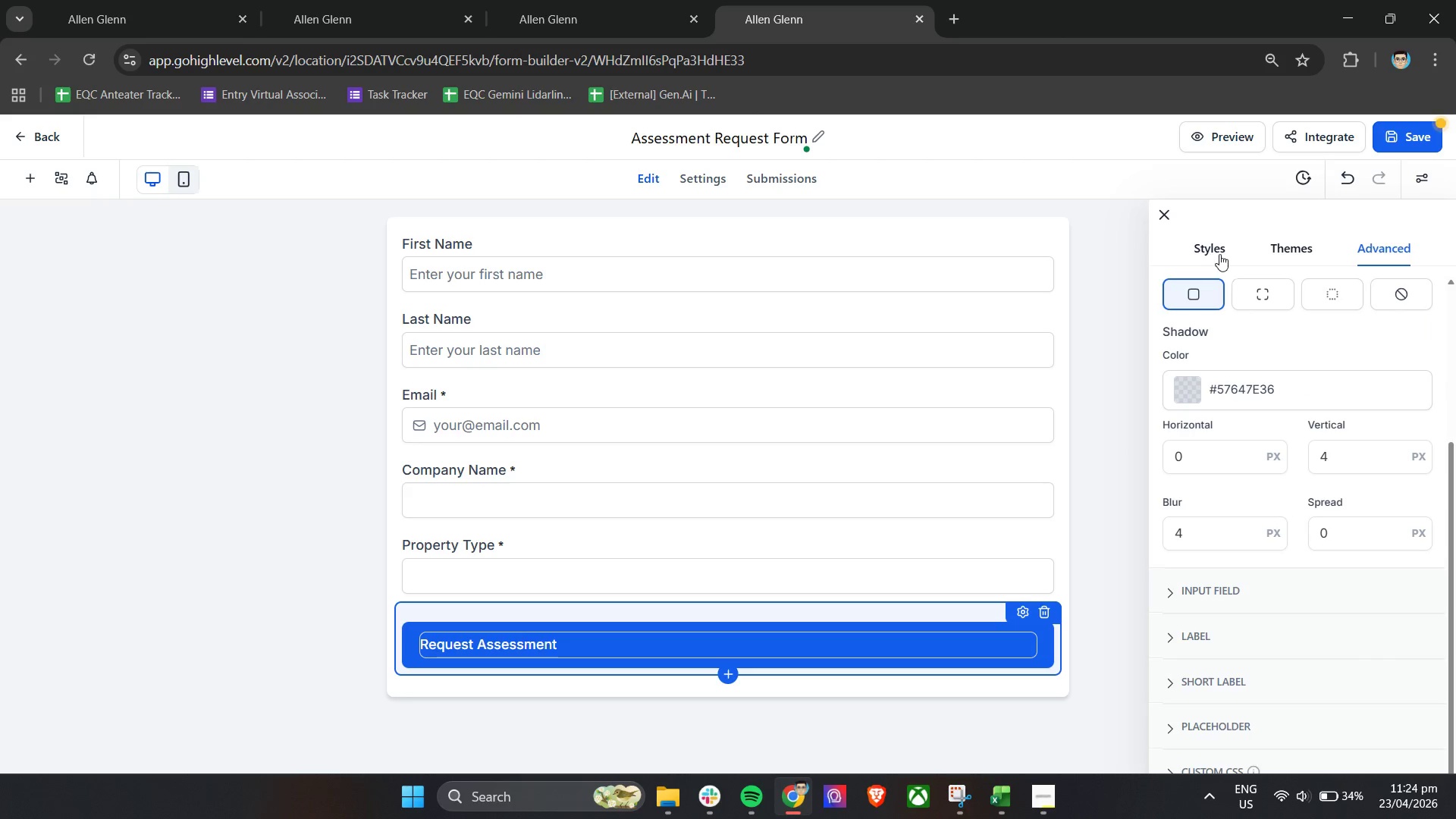 
left_click([1219, 254])
 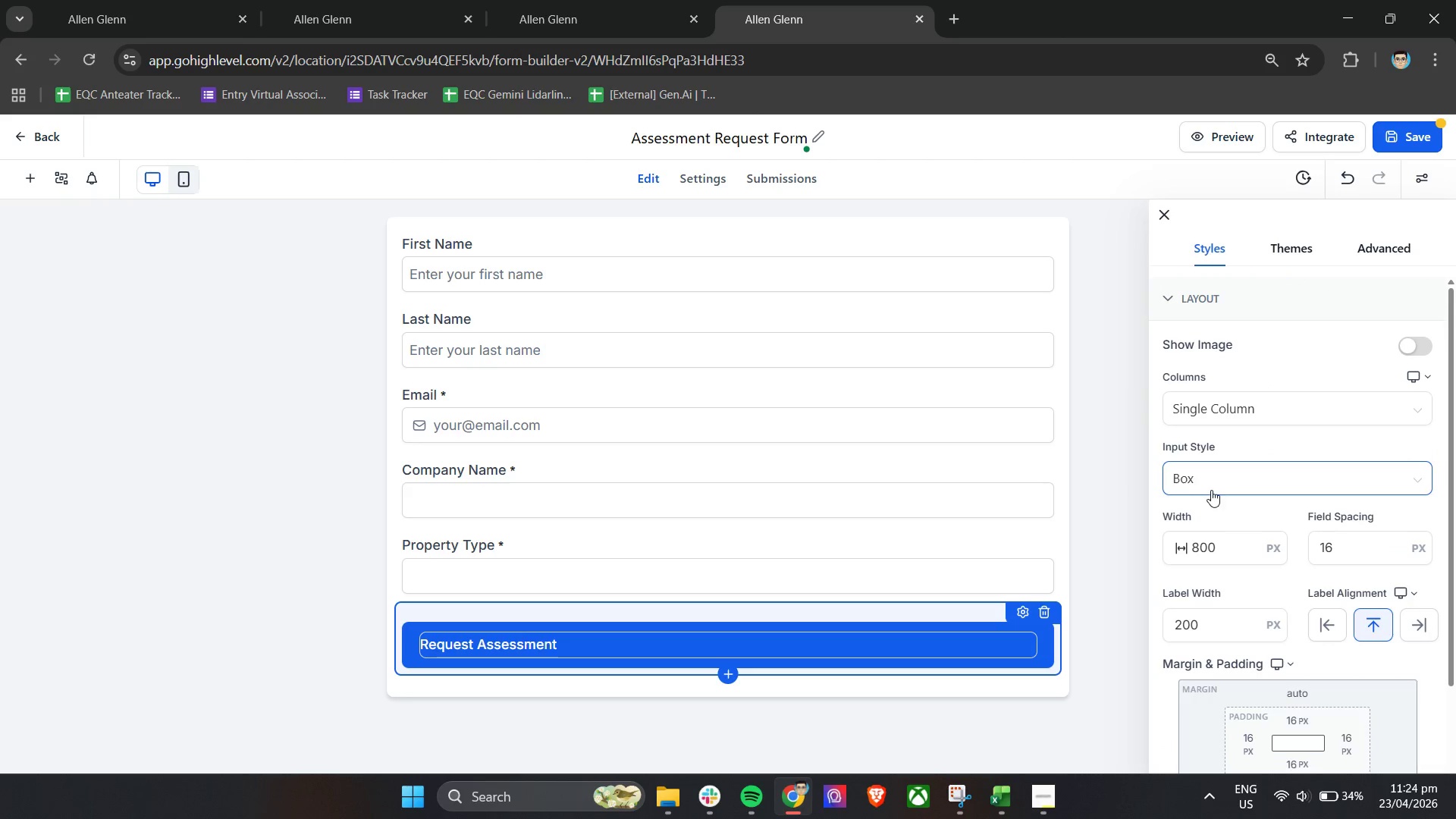 
scroll: coordinate [1218, 495], scroll_direction: down, amount: 5.0
 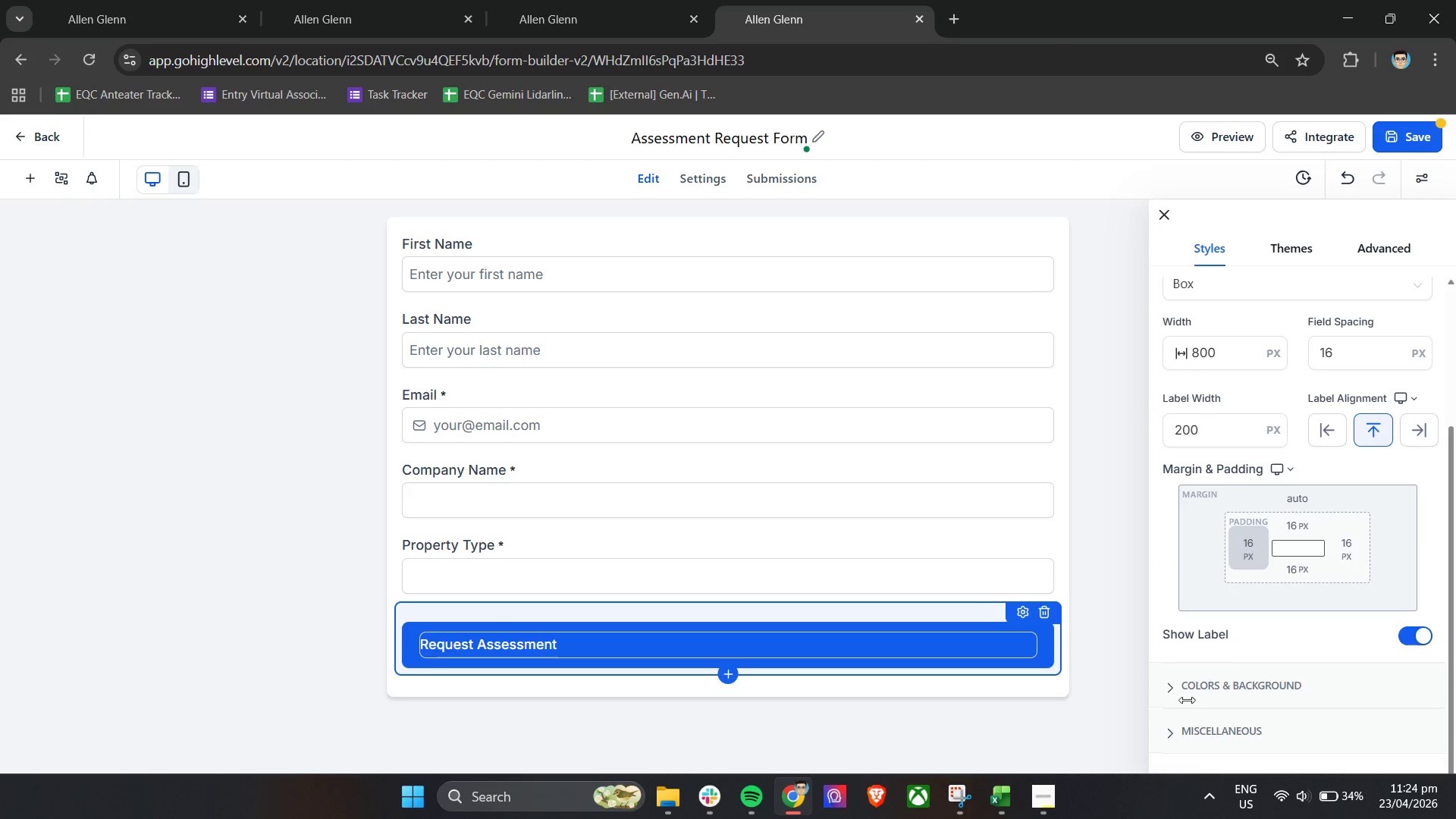 
left_click([1174, 689])
 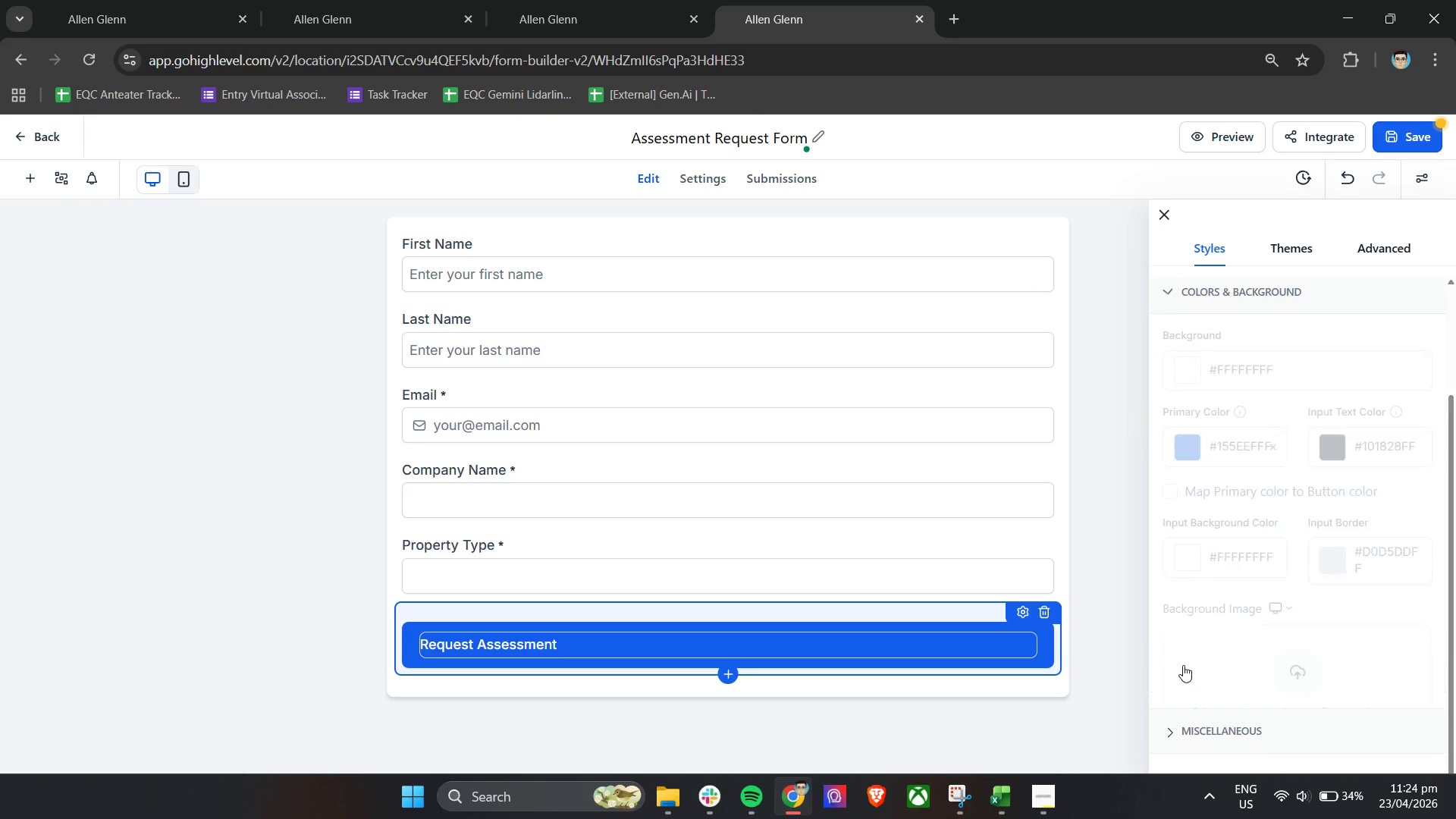 
scroll: coordinate [1194, 645], scroll_direction: down, amount: 4.0
 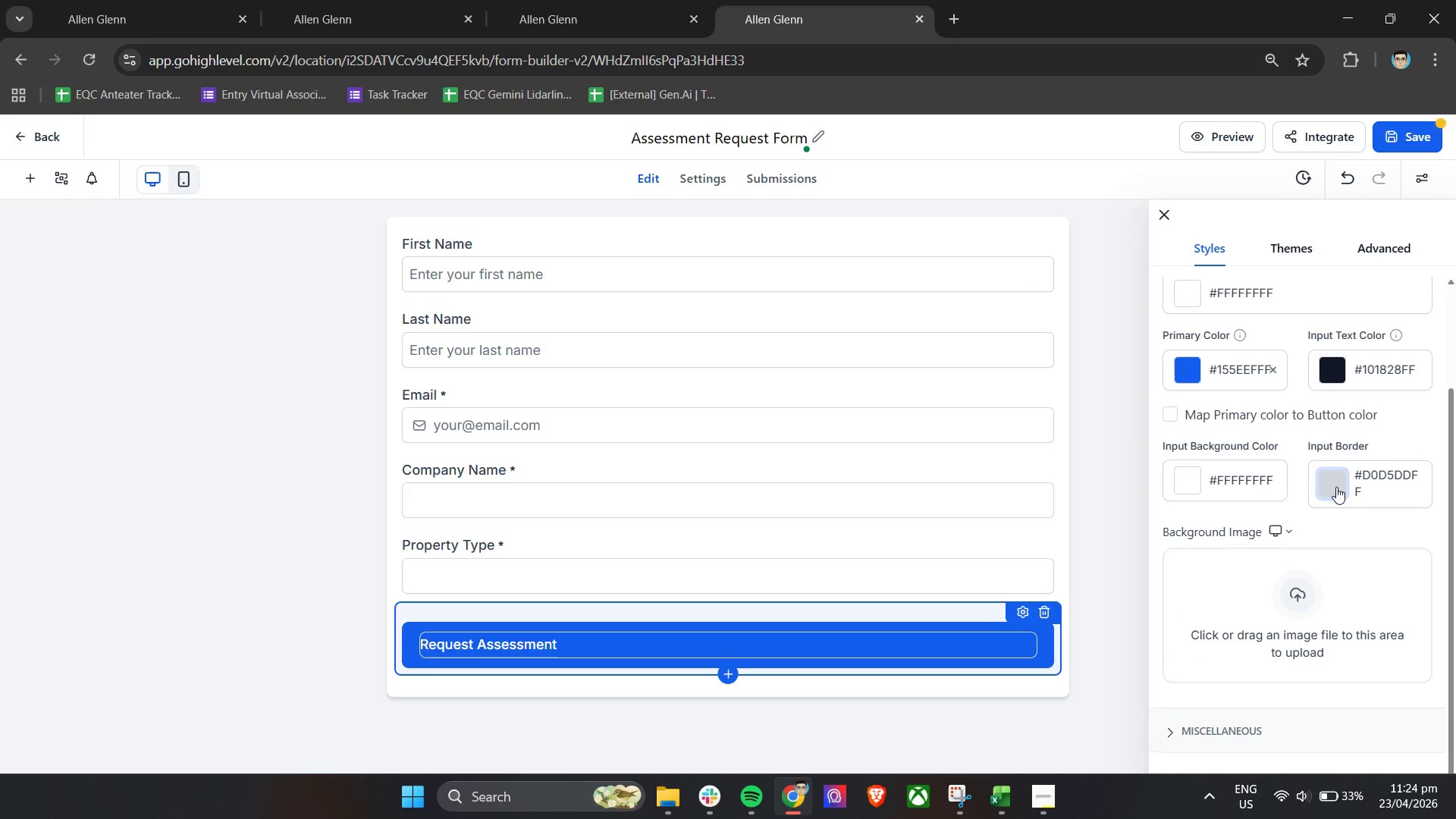 
wait(6.31)
 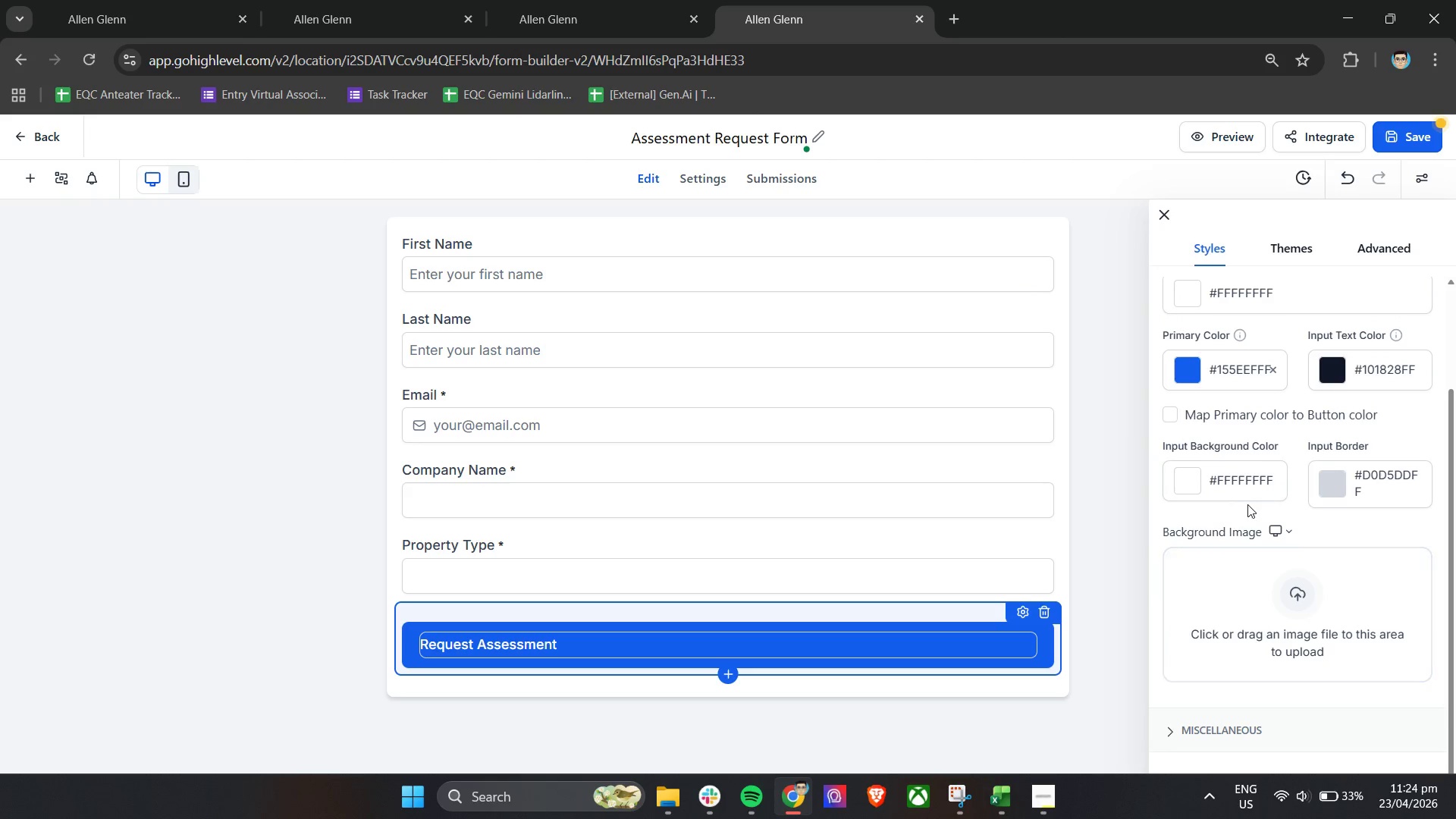 
left_click_drag(start_coordinate=[1338, 479], to_coordinate=[1191, 472])
 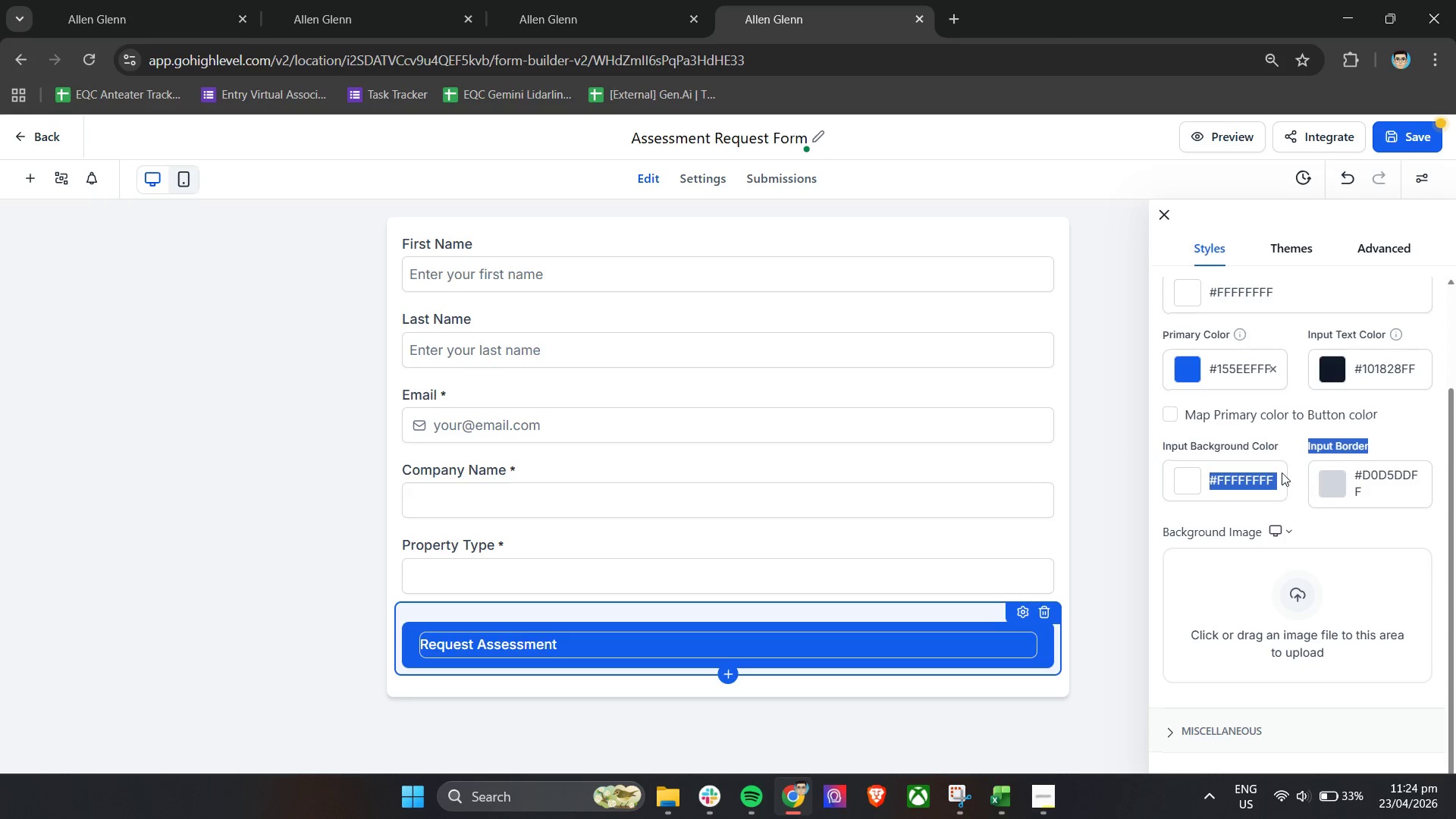 
left_click([1264, 467])
 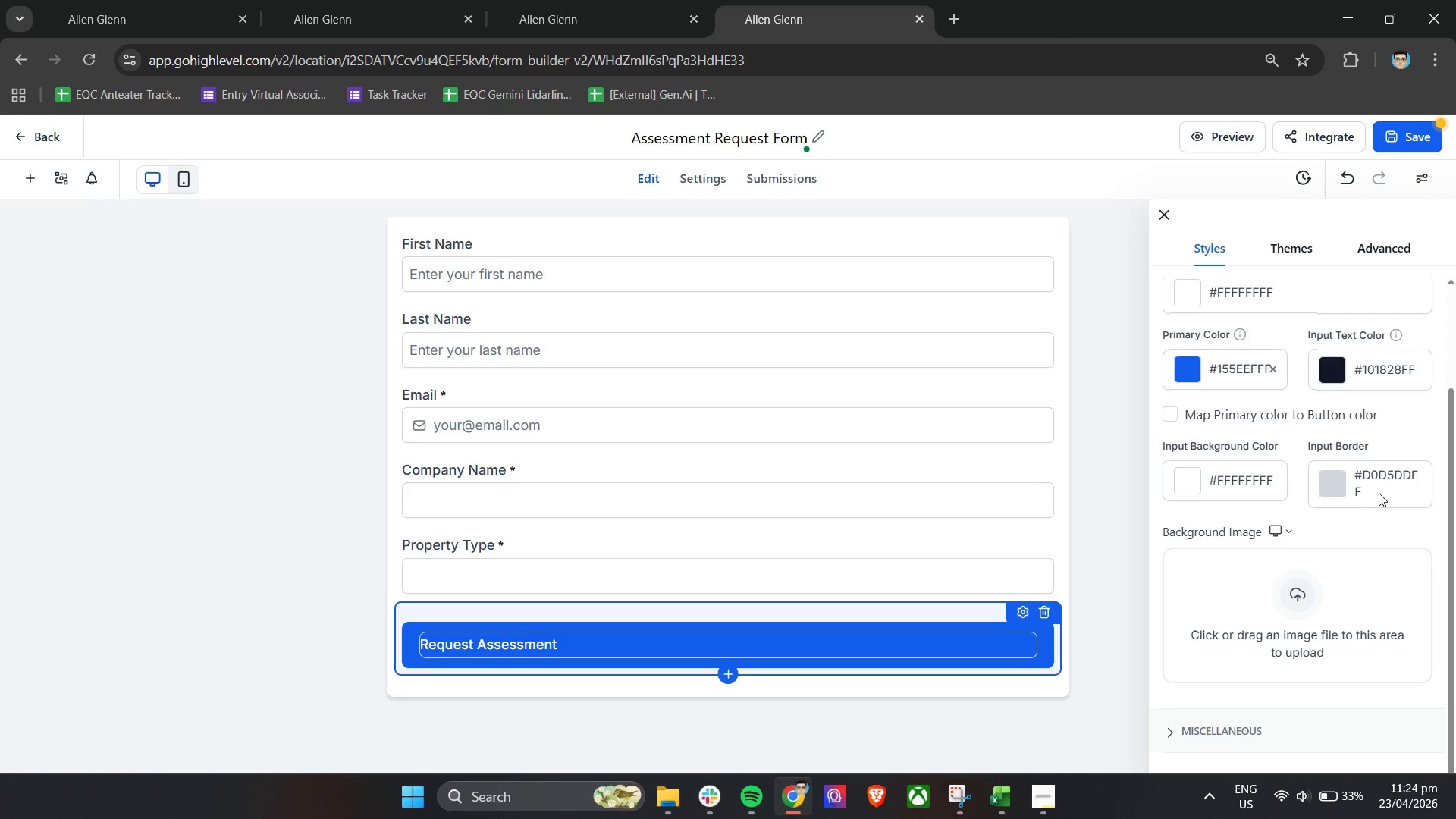 
left_click_drag(start_coordinate=[1369, 494], to_coordinate=[1357, 477])
 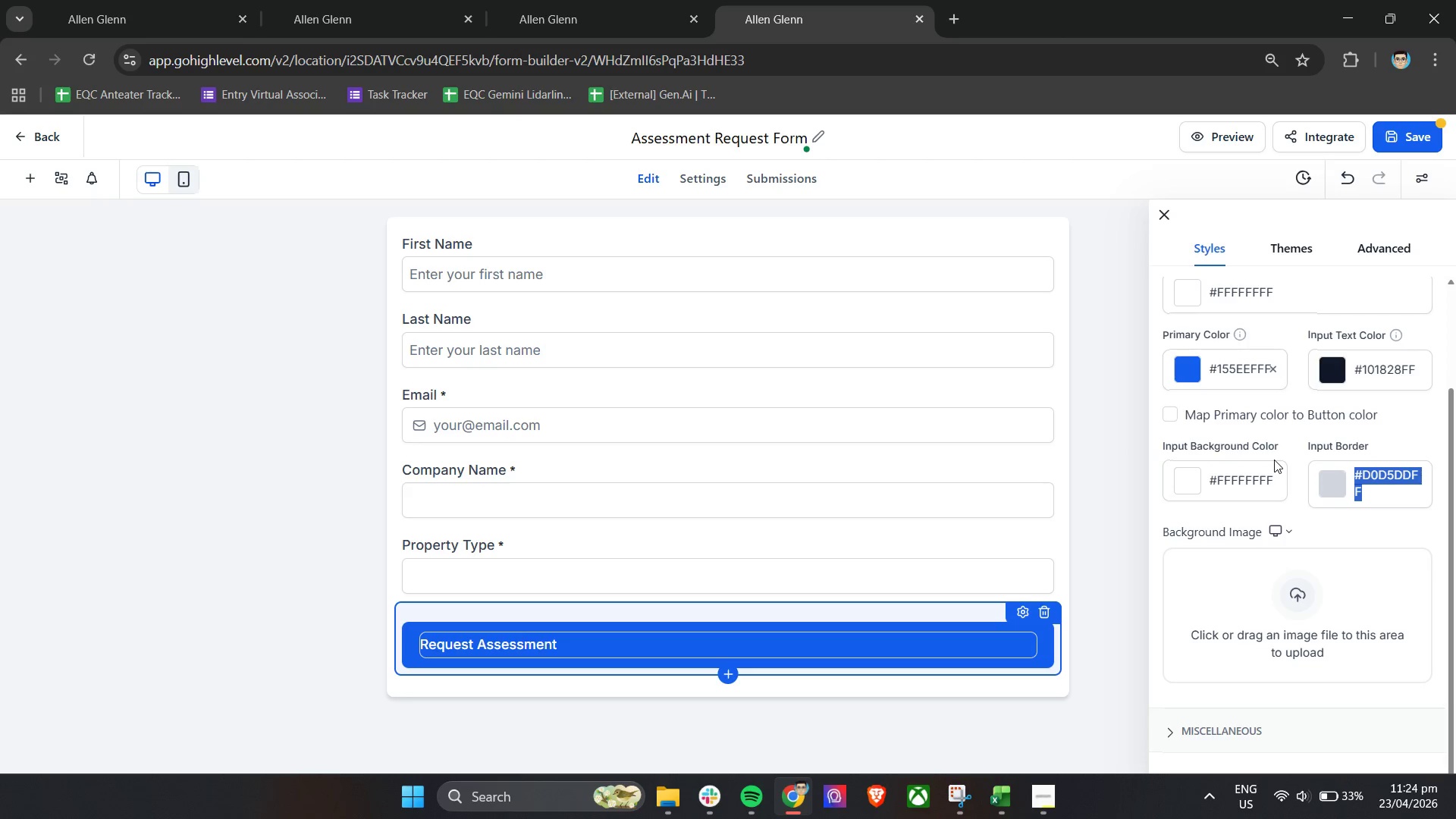 
key(Control+X)
 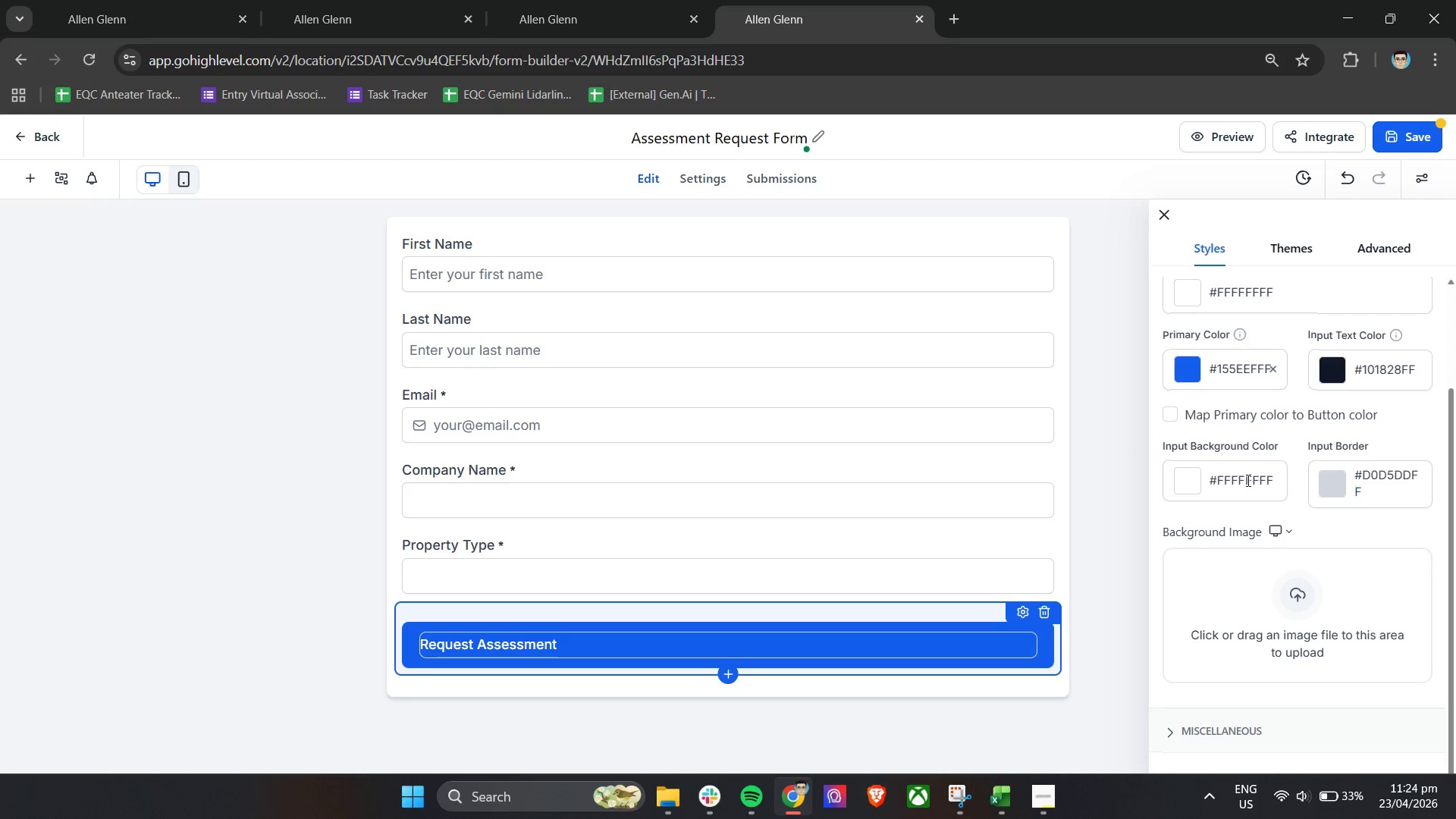 
double_click([1247, 480])
 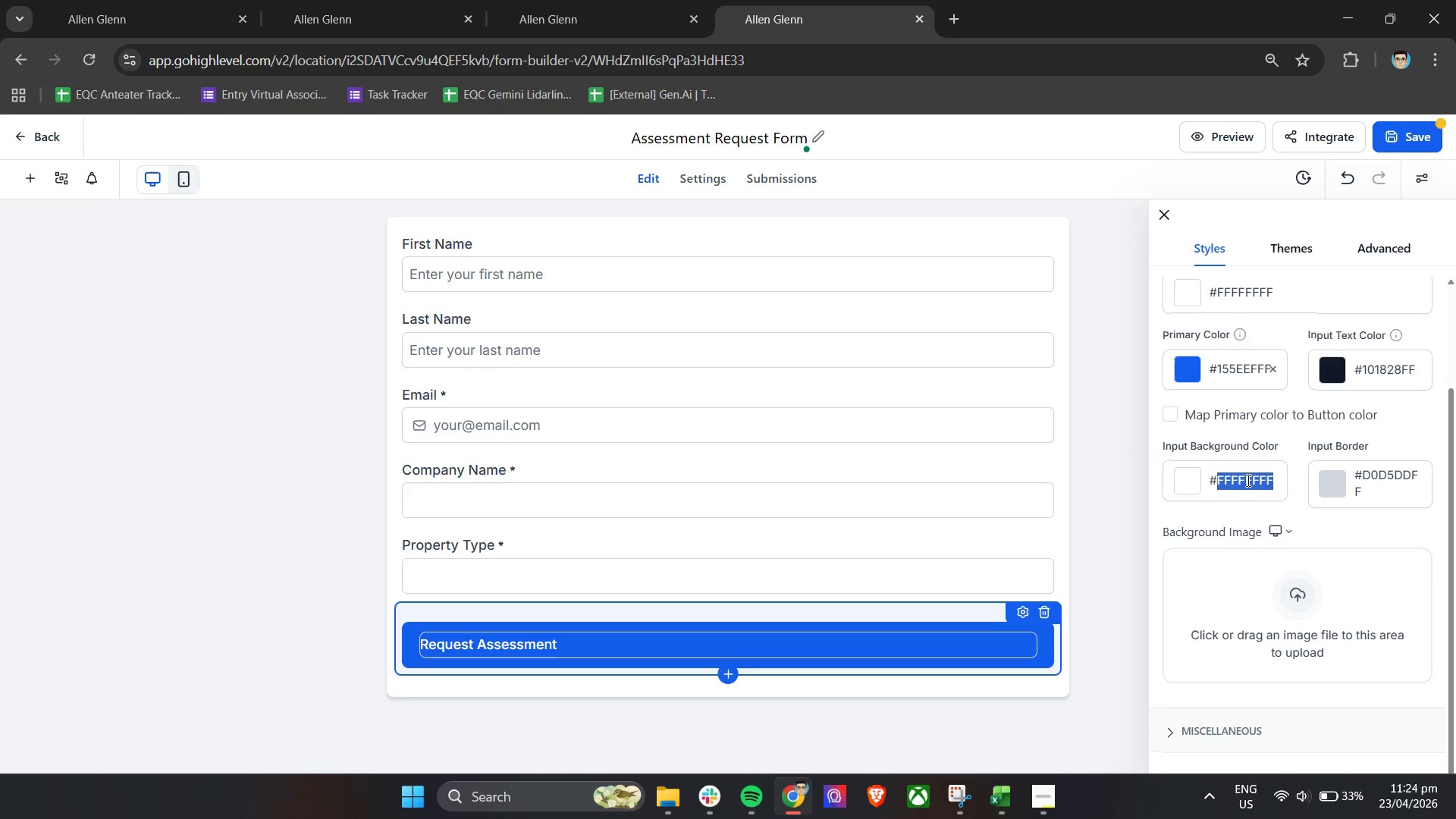 
triple_click([1247, 480])
 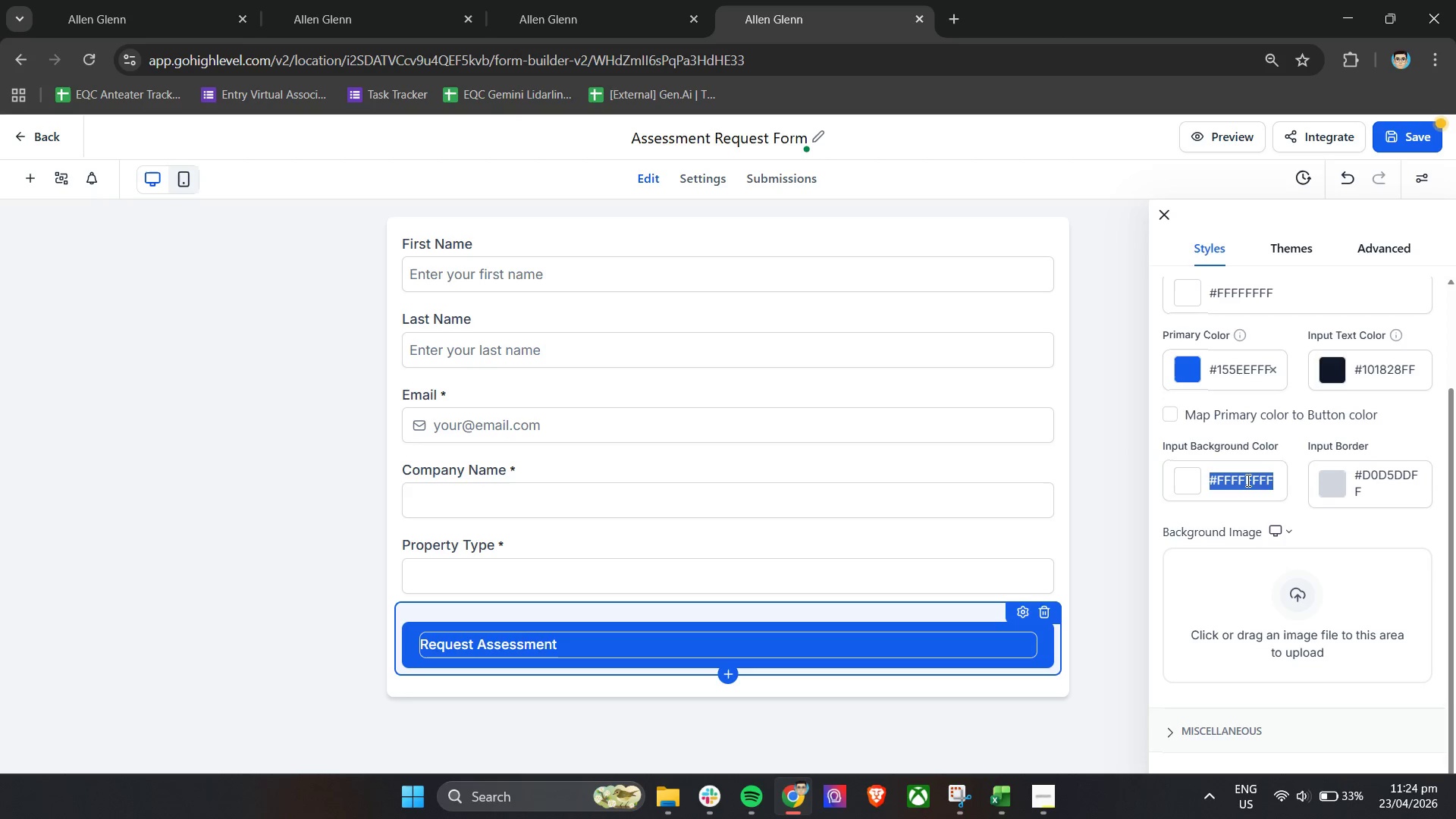 
key(Control+V)
 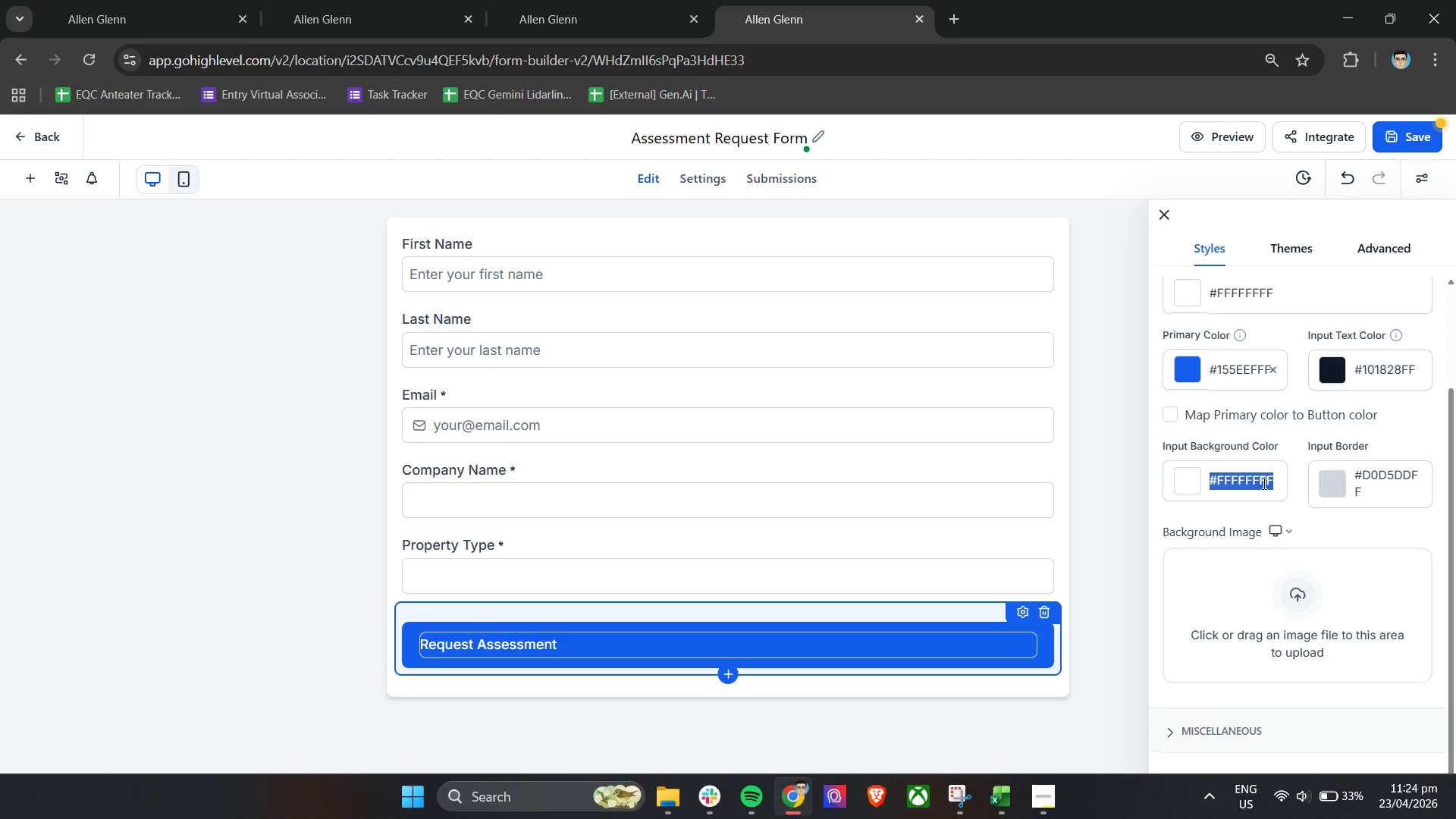 
key(Control+V)
 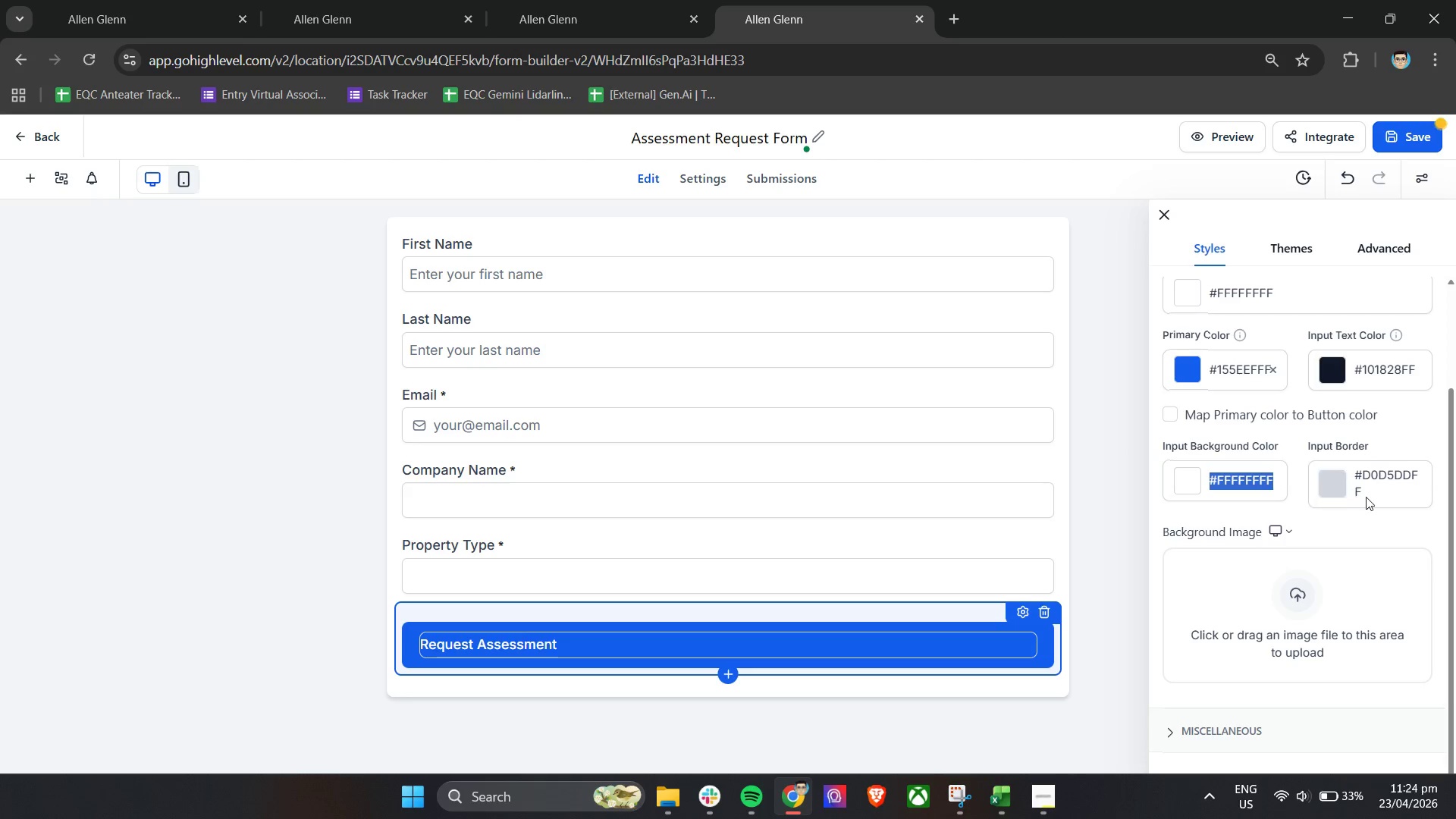 
left_click_drag(start_coordinate=[1368, 497], to_coordinate=[1357, 480])
 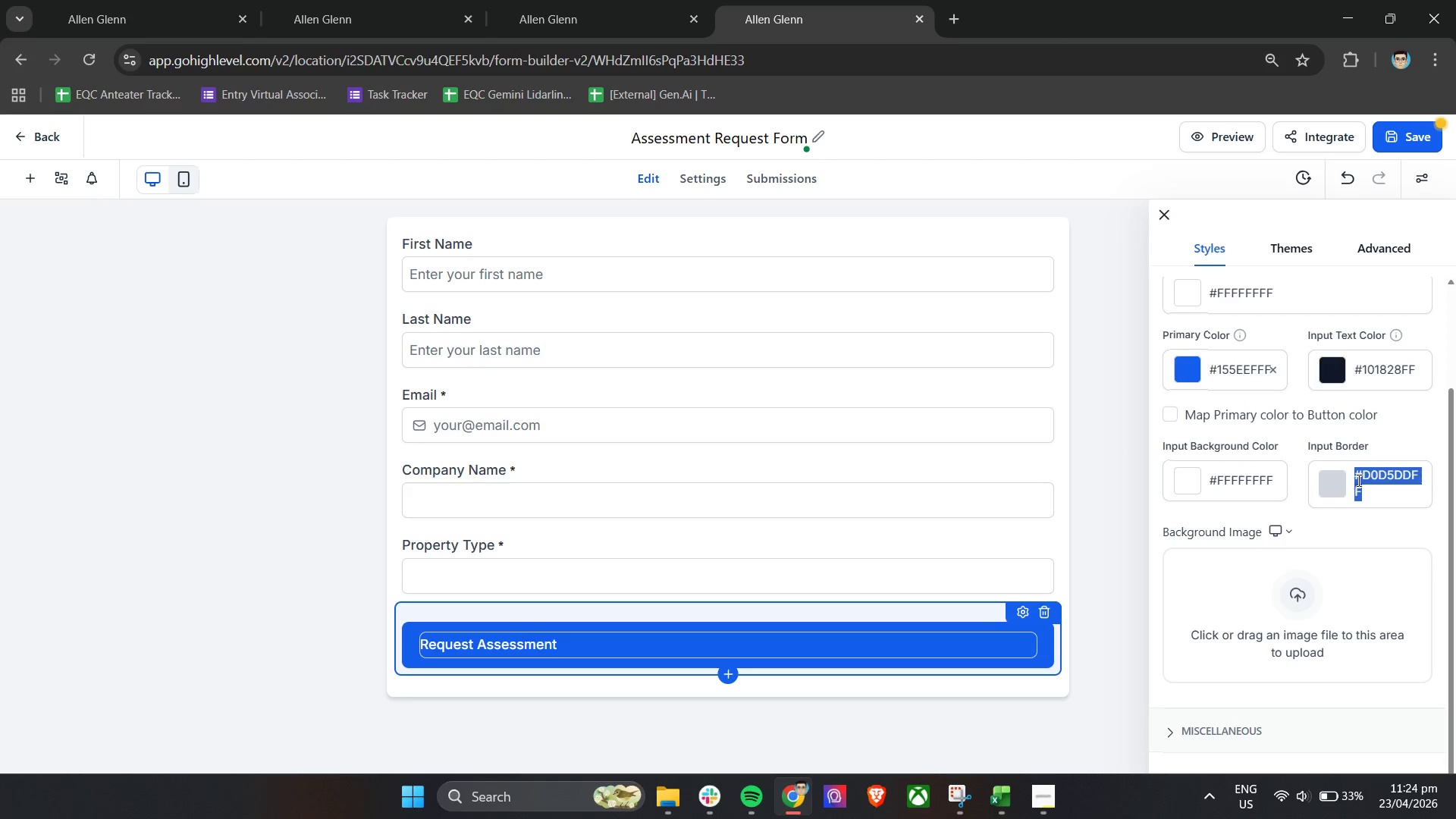 
key(Control+C)
 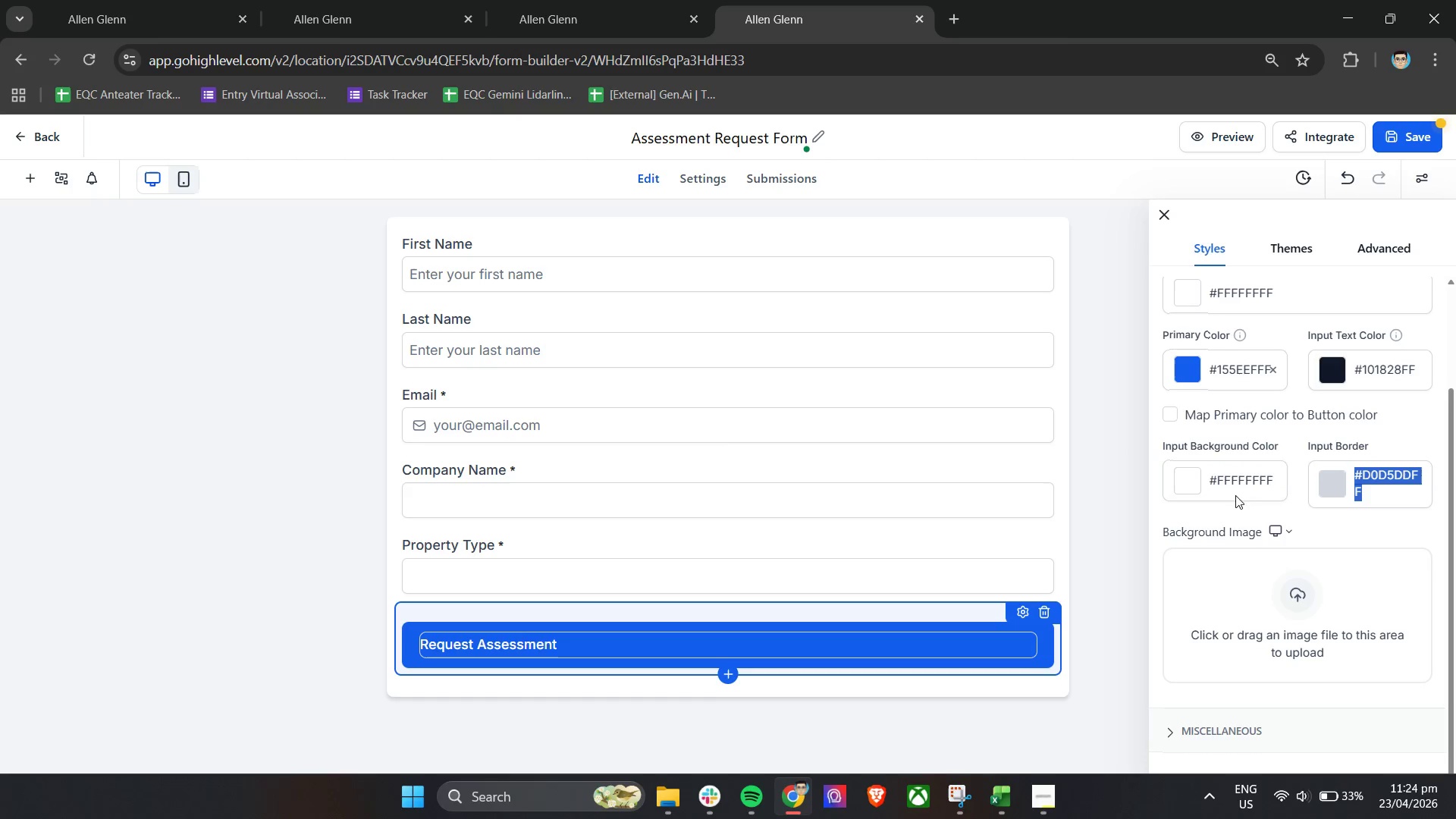 
key(Control+C)
 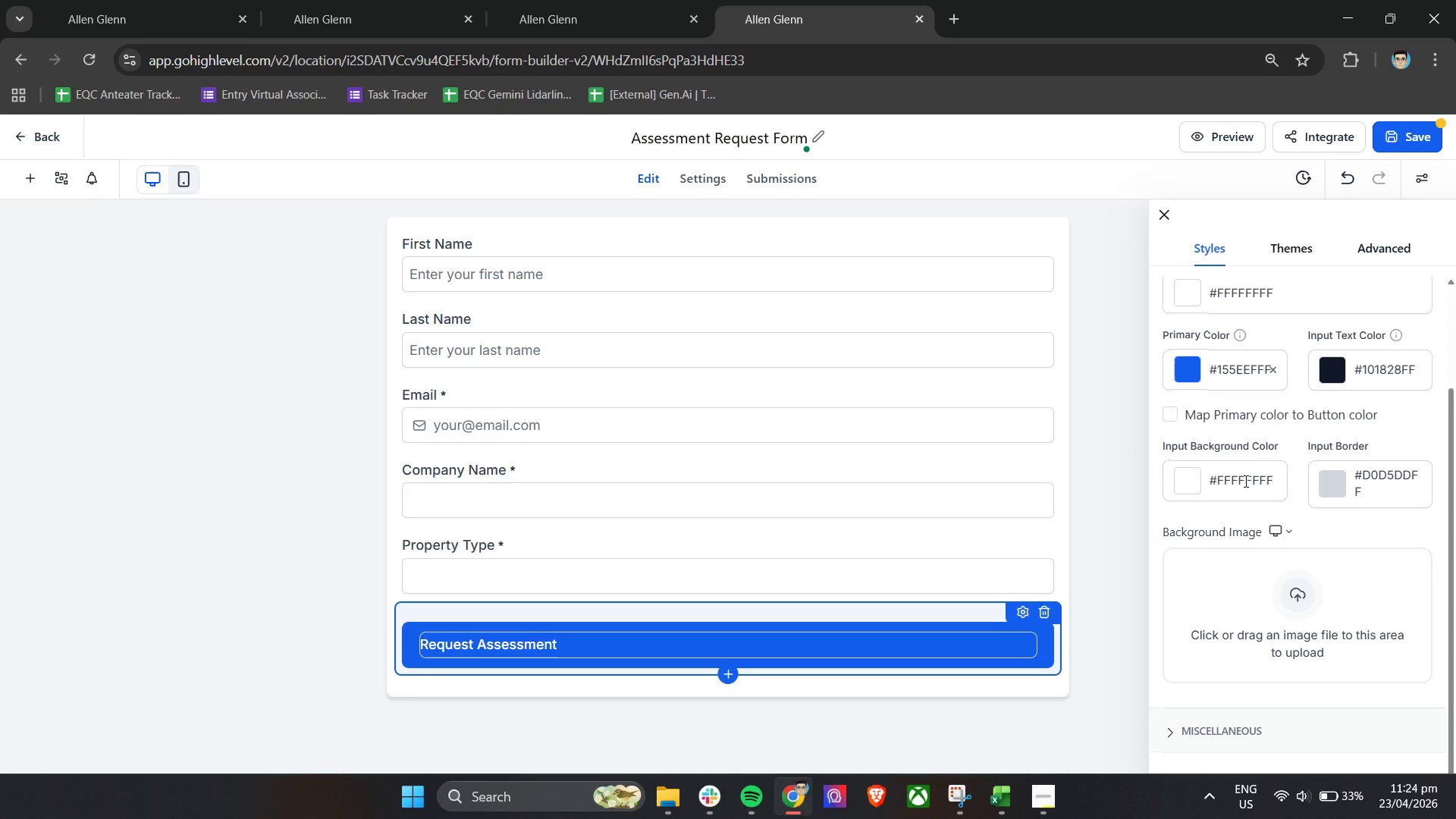 
double_click([1244, 481])
 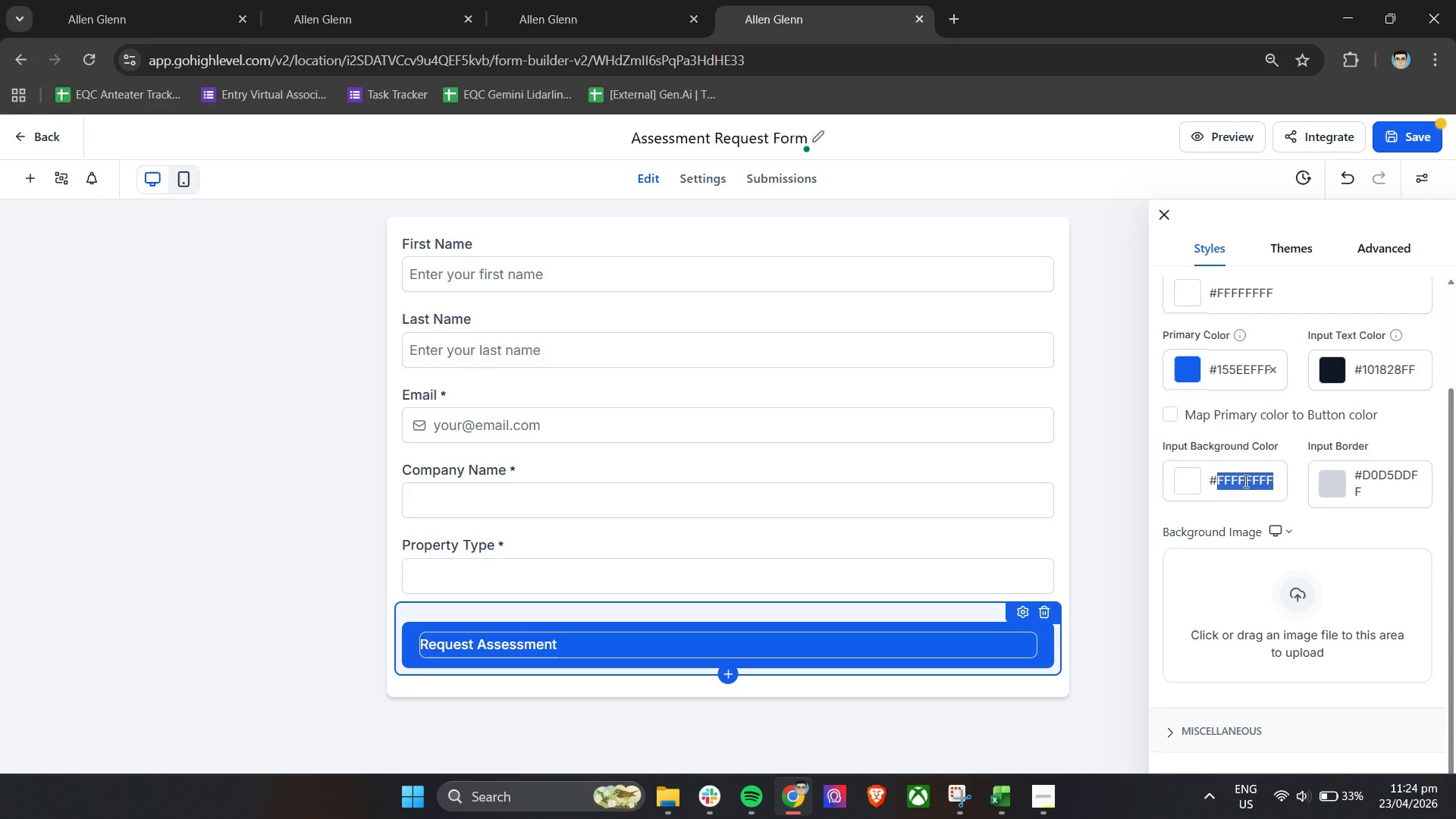 
triple_click([1244, 481])
 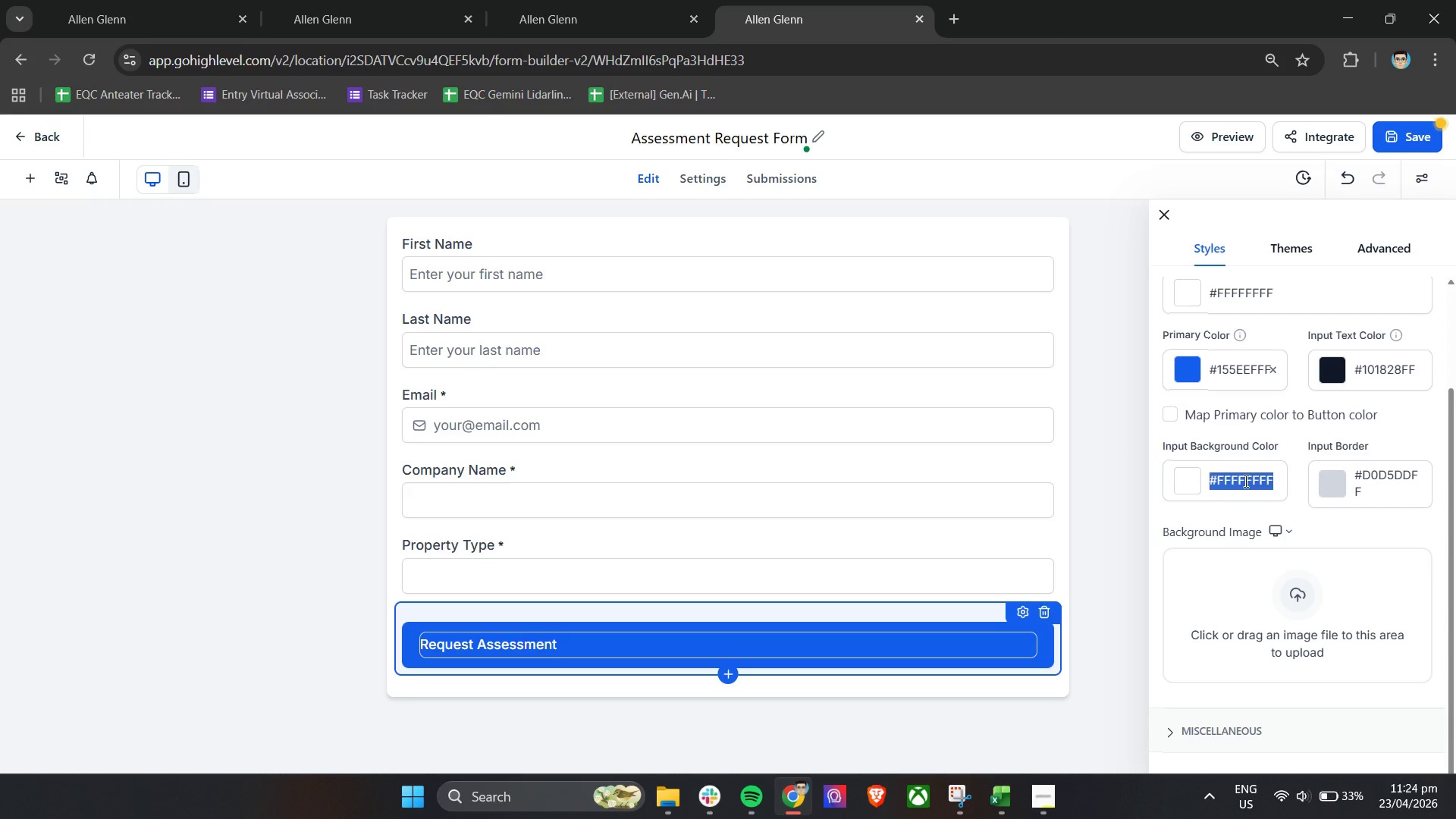 
key(Control+V)
 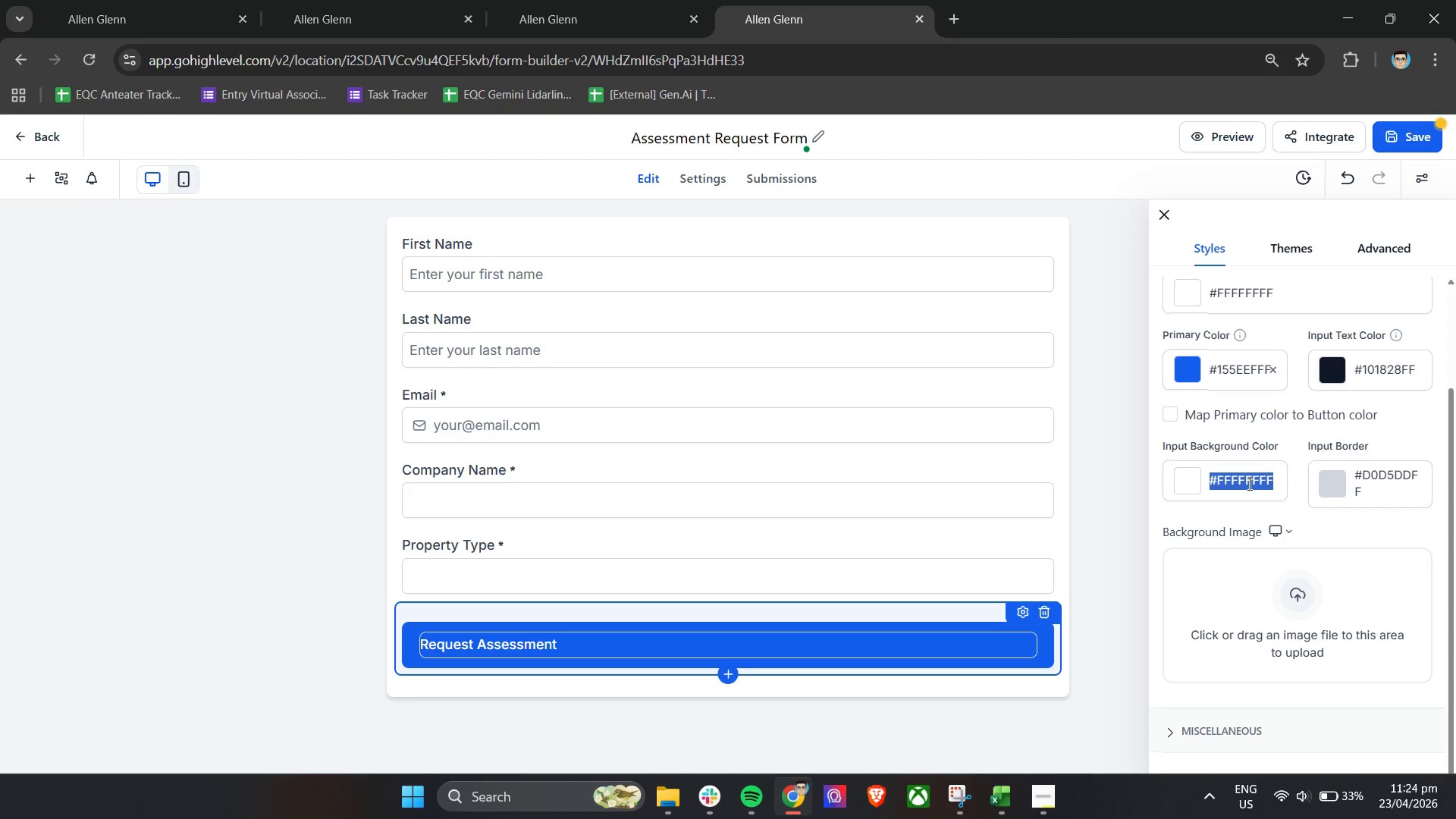 
double_click([1248, 484])
 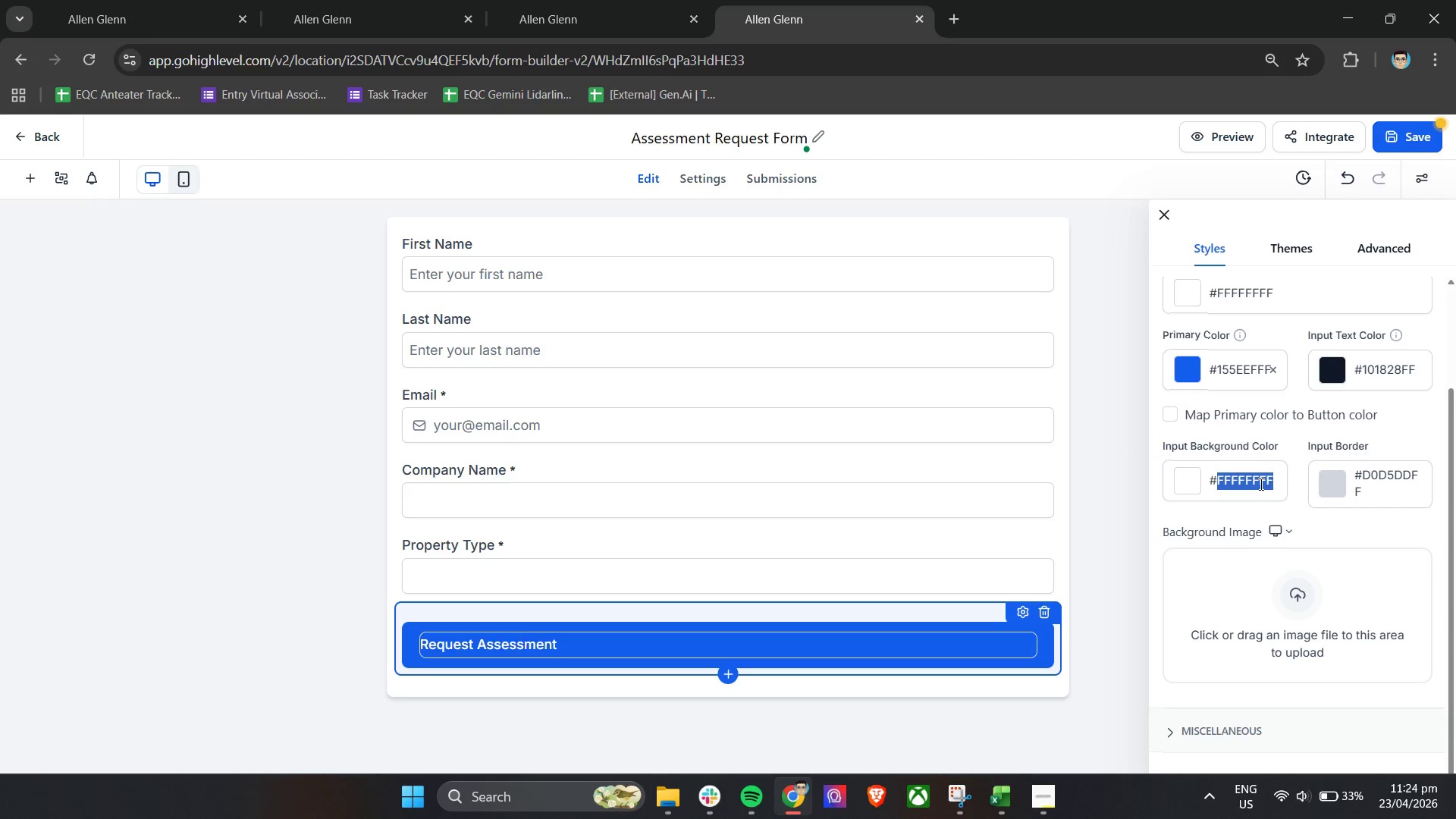 
key(Shift+D)
 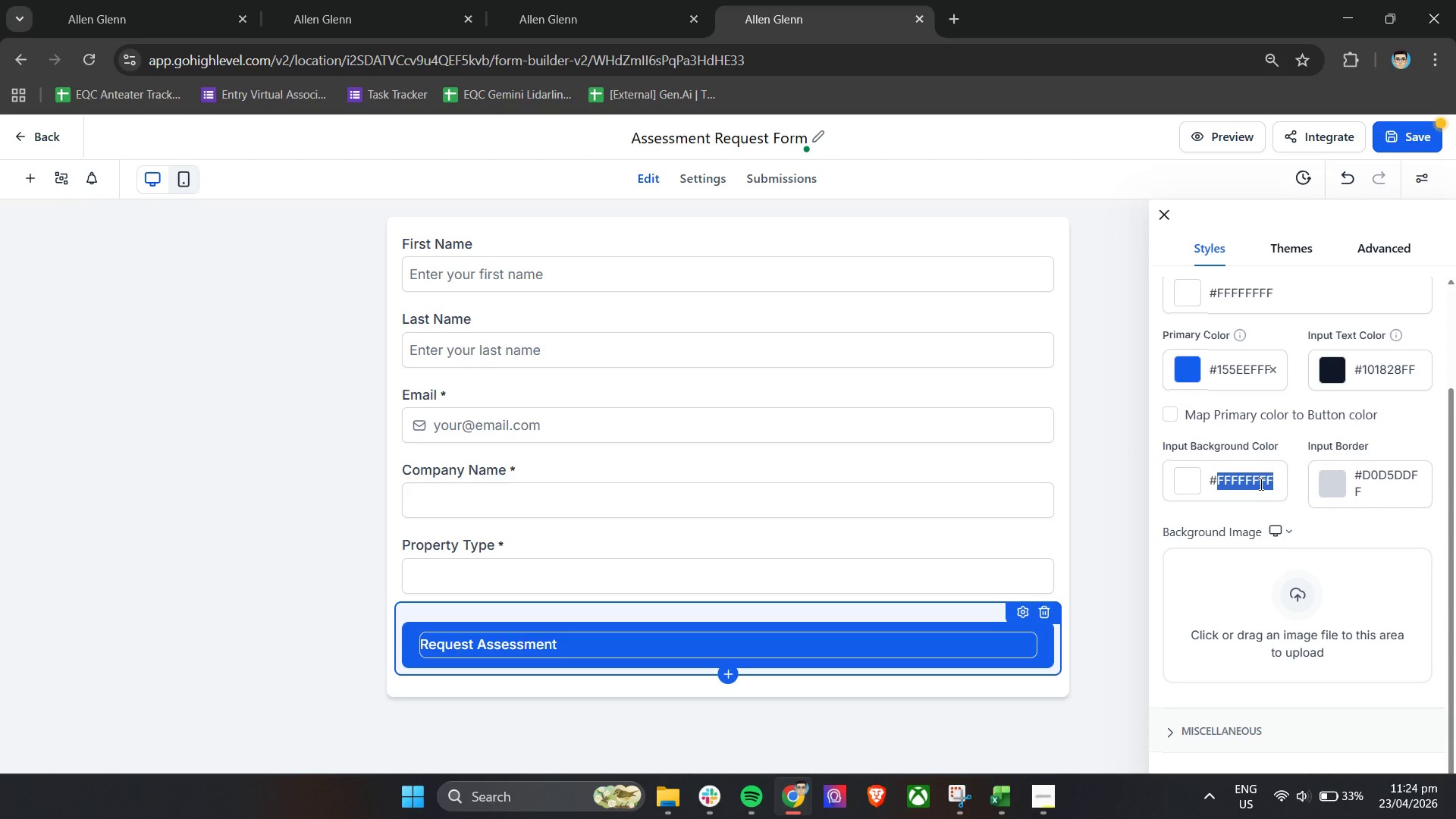 
scroll: coordinate [1270, 566], scroll_direction: down, amount: 4.0
 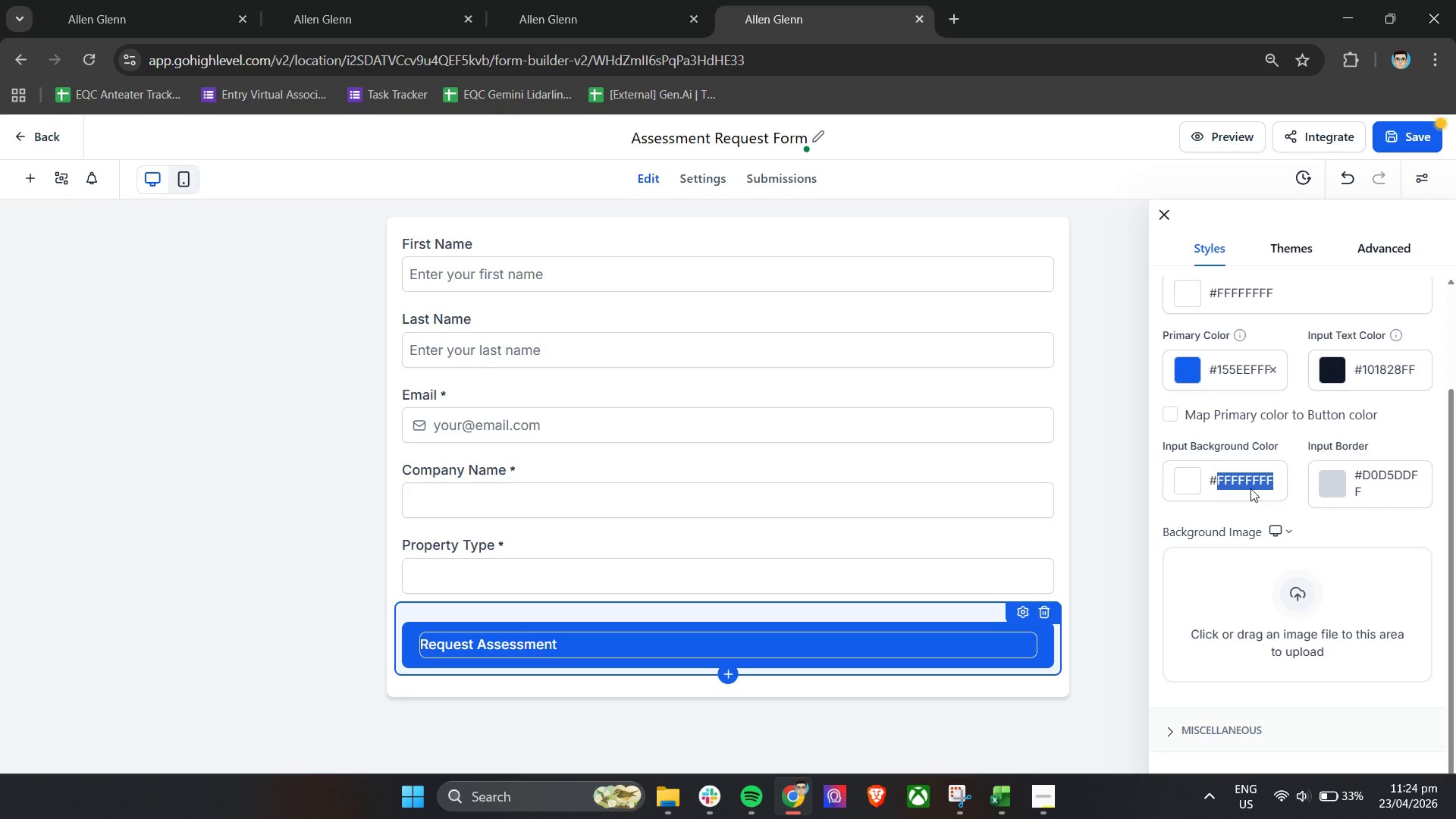 
double_click([1185, 487])
 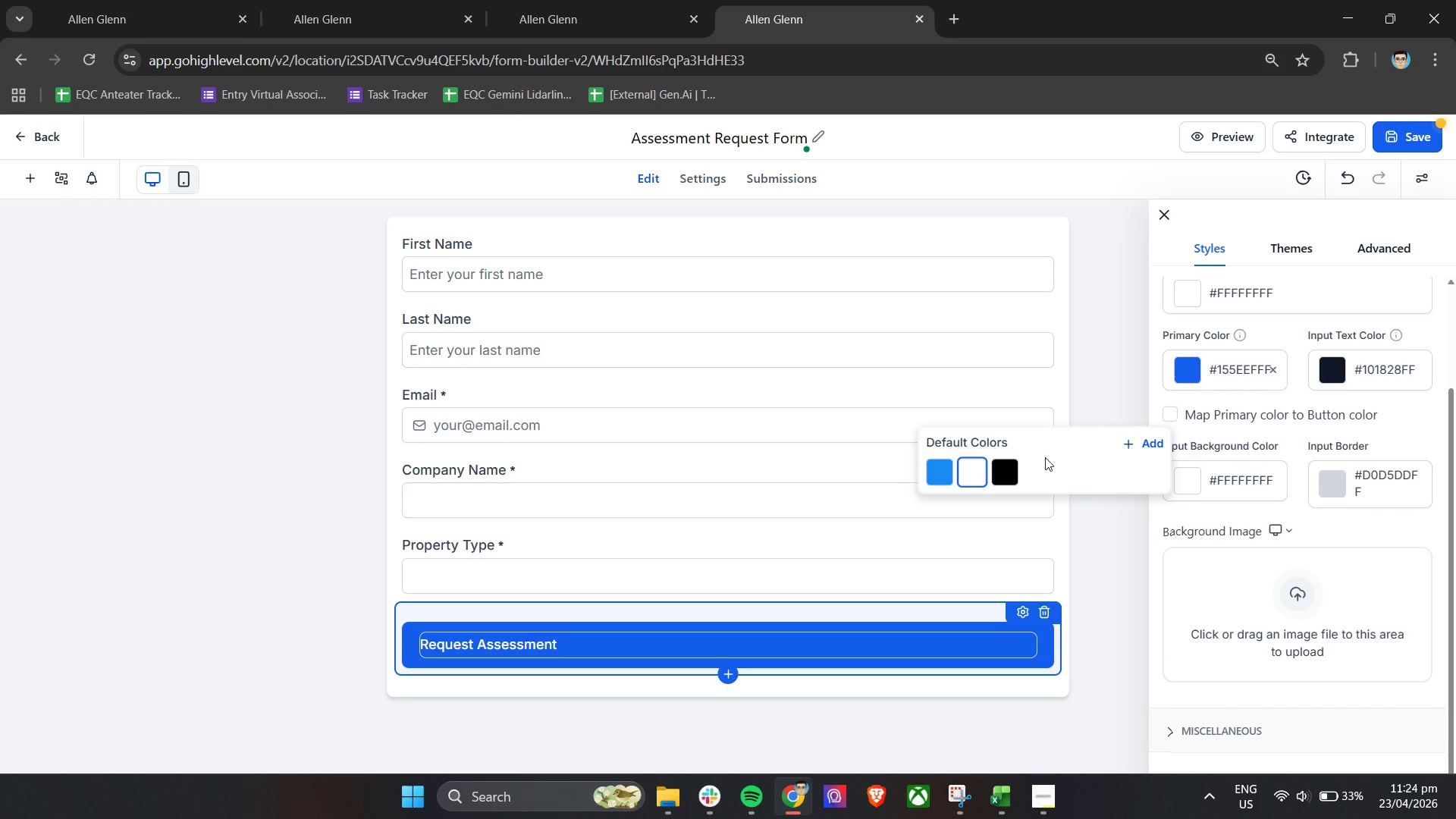 
left_click([1134, 444])
 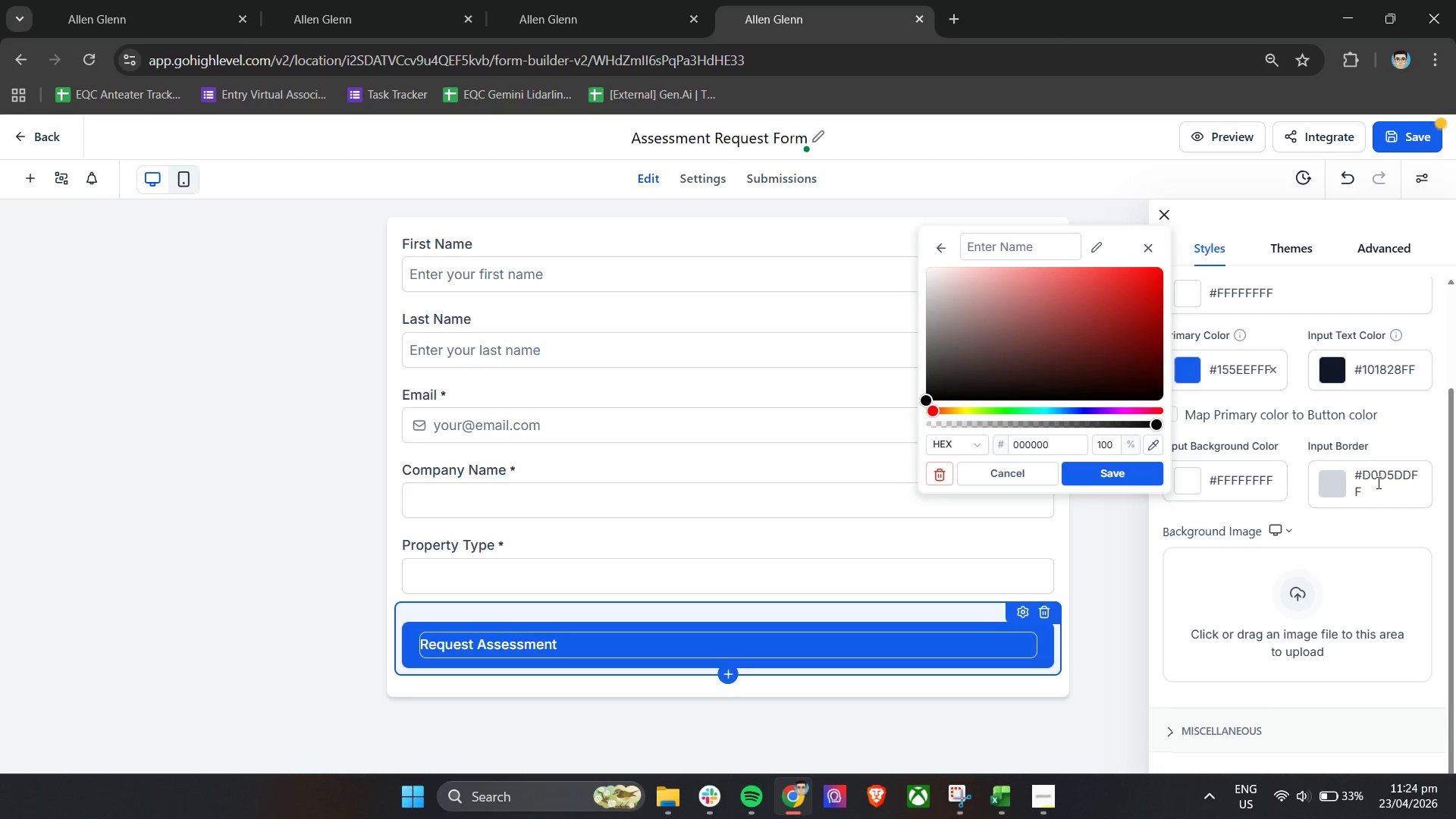 
left_click_drag(start_coordinate=[1364, 494], to_coordinate=[1351, 475])
 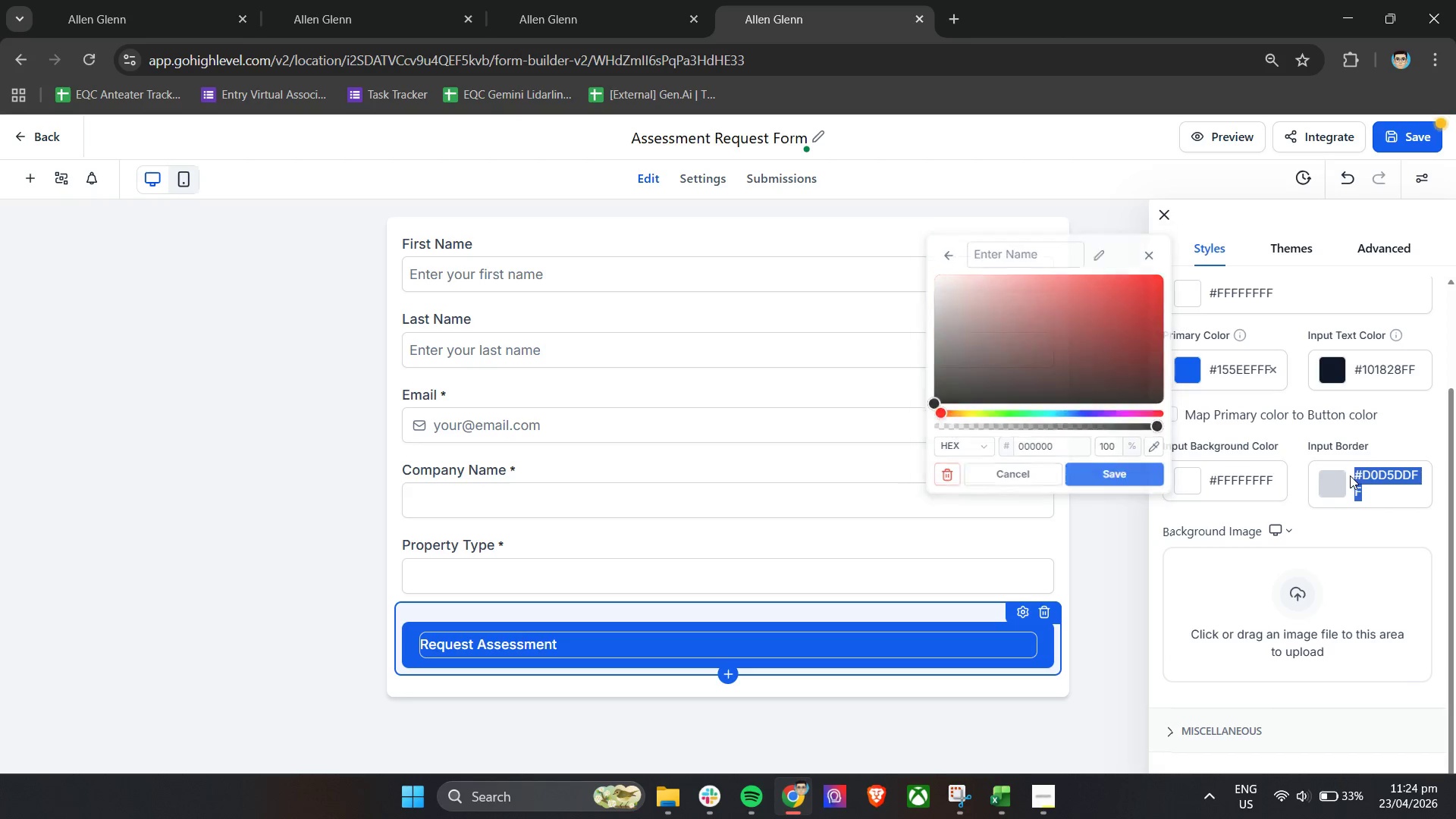 
key(Control+C)
 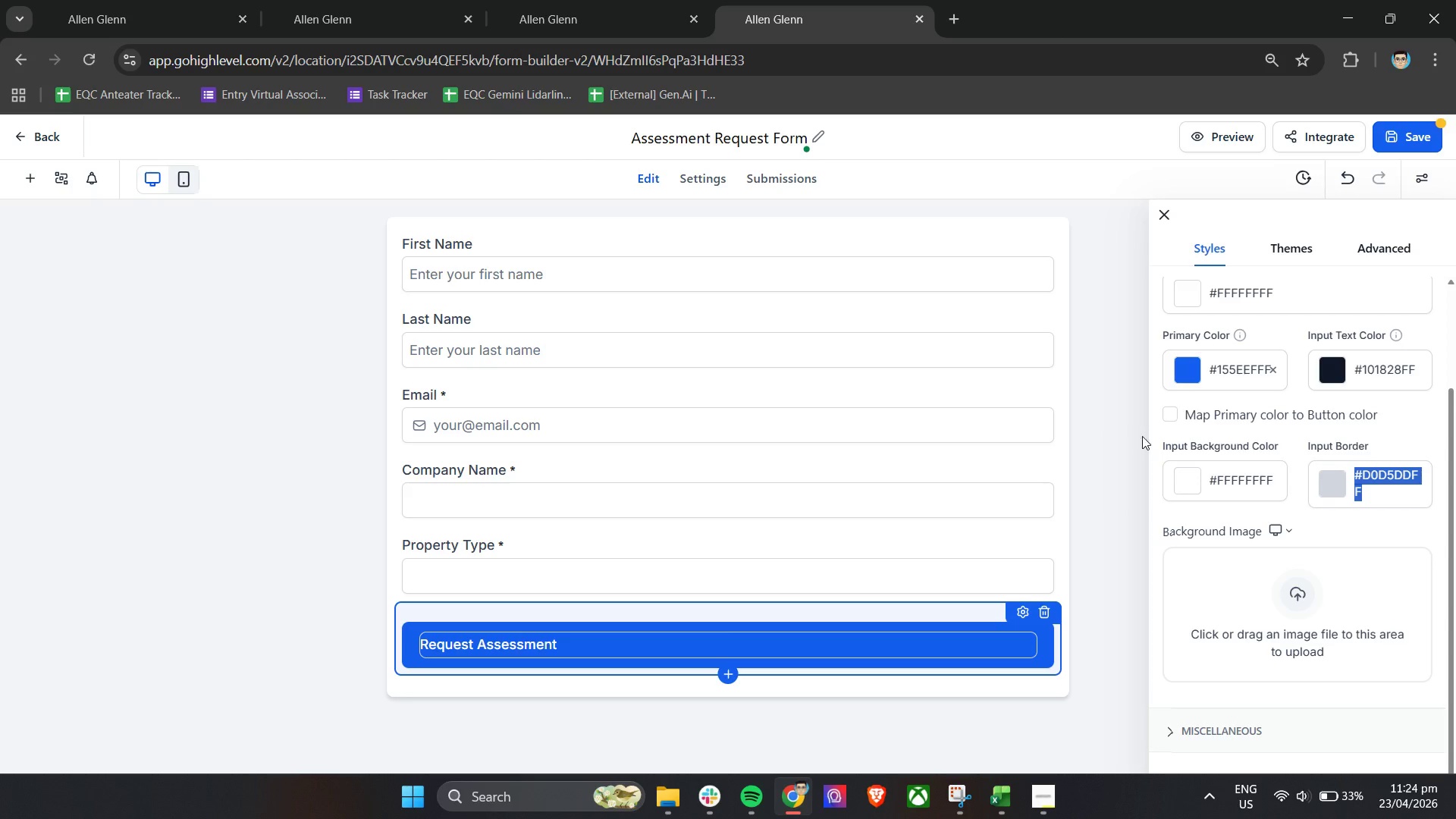 
key(Control+C)
 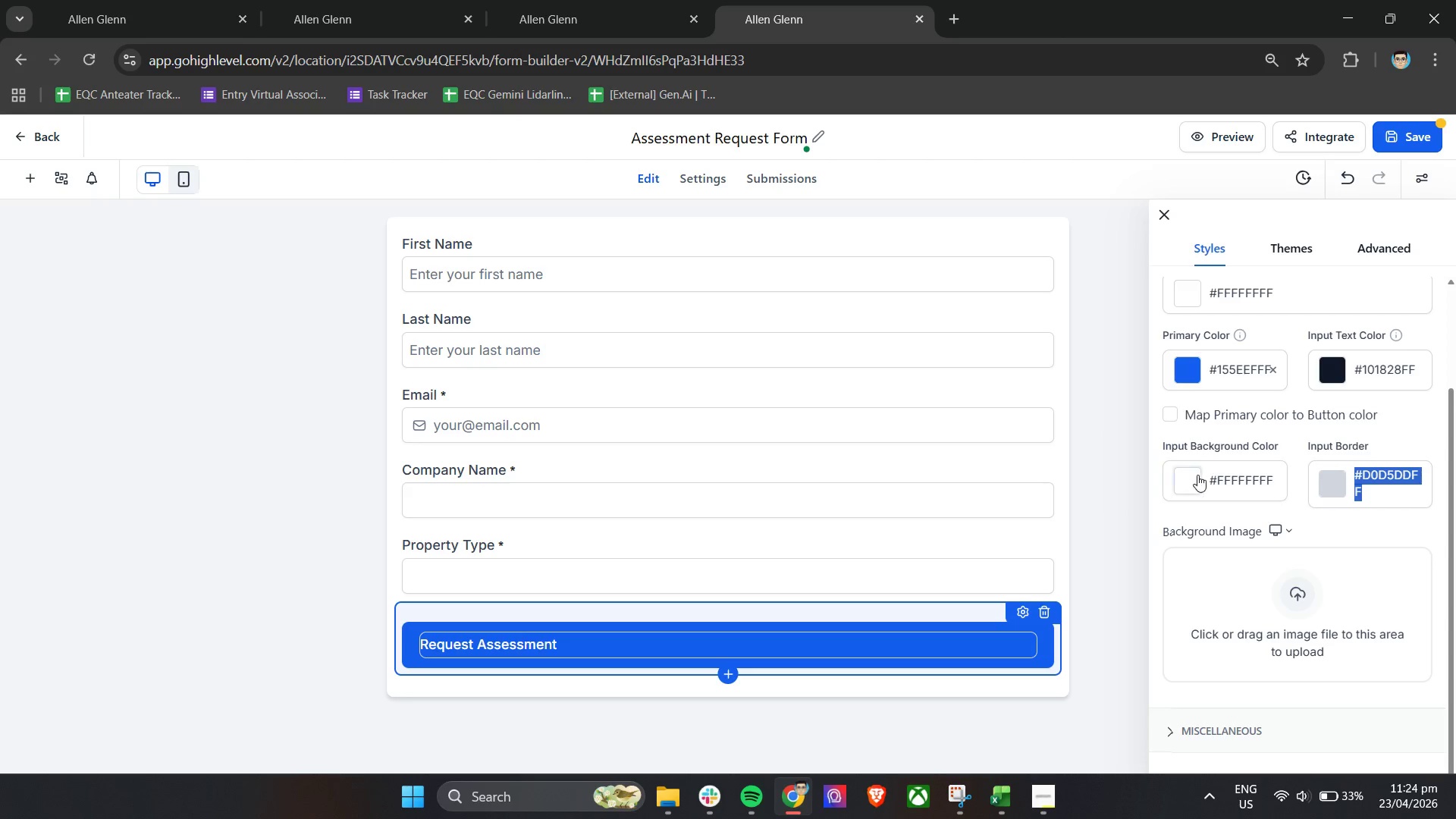 
key(Control+C)
 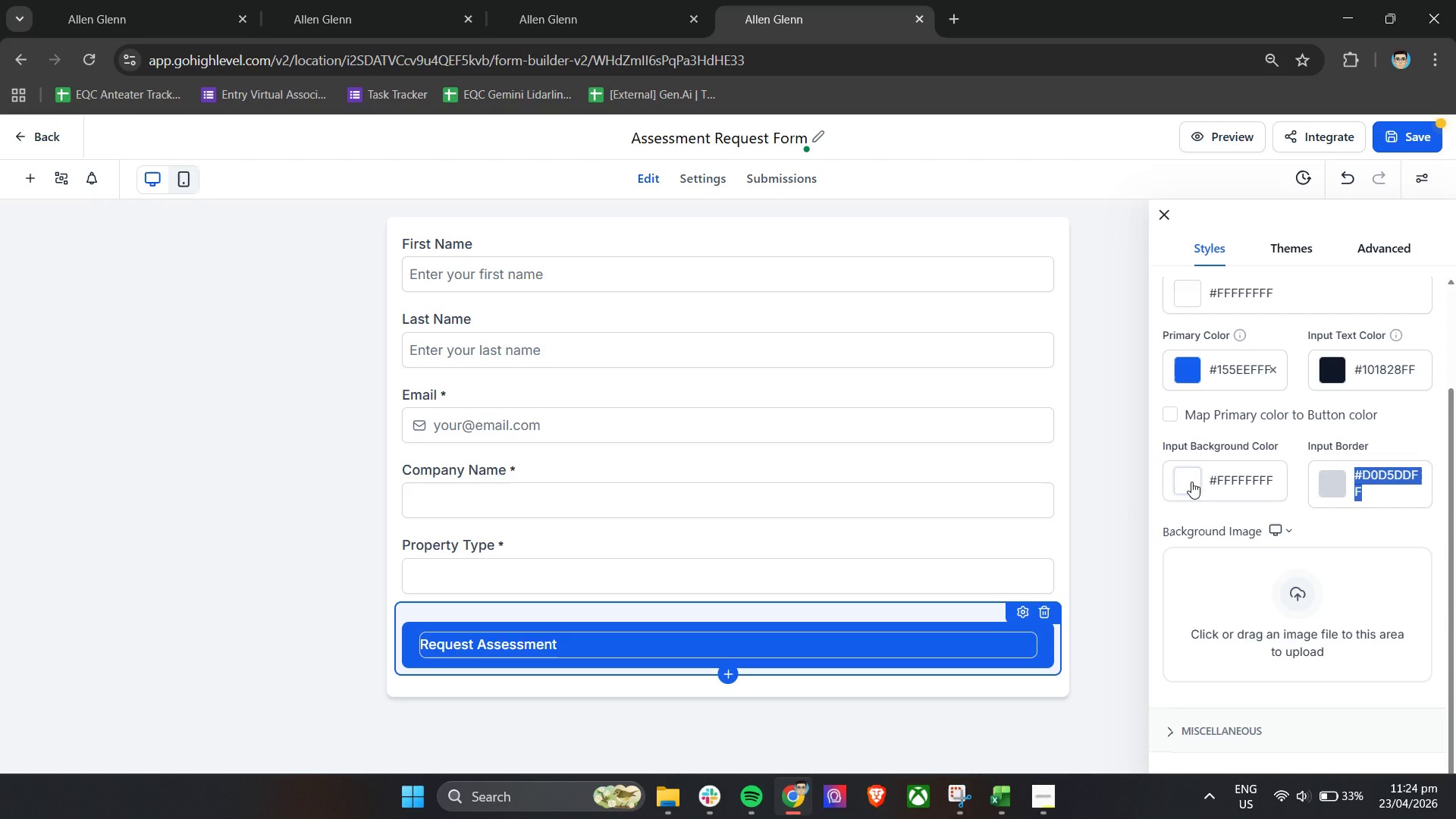 
left_click([1189, 482])
 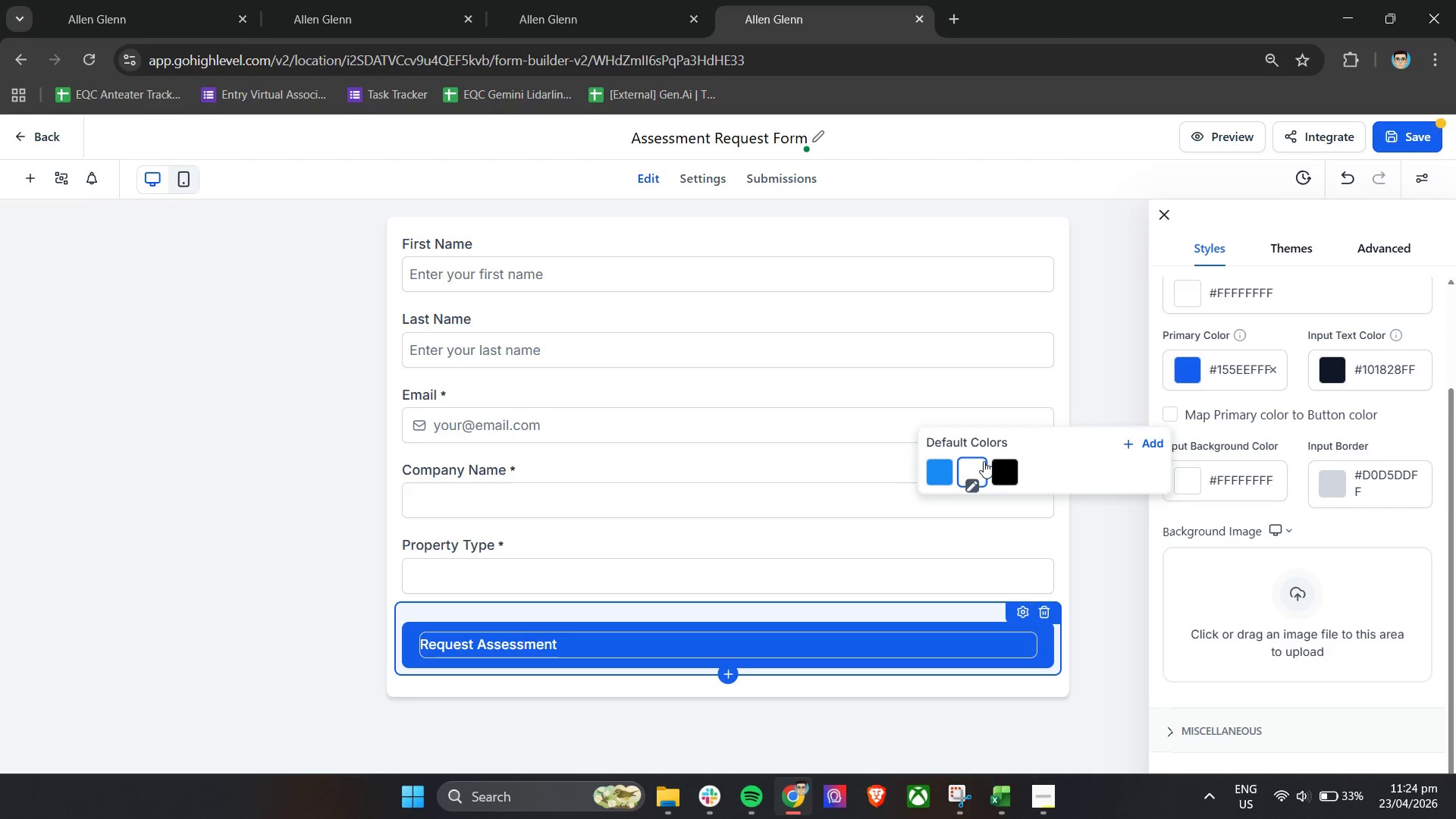 
left_click([939, 469])
 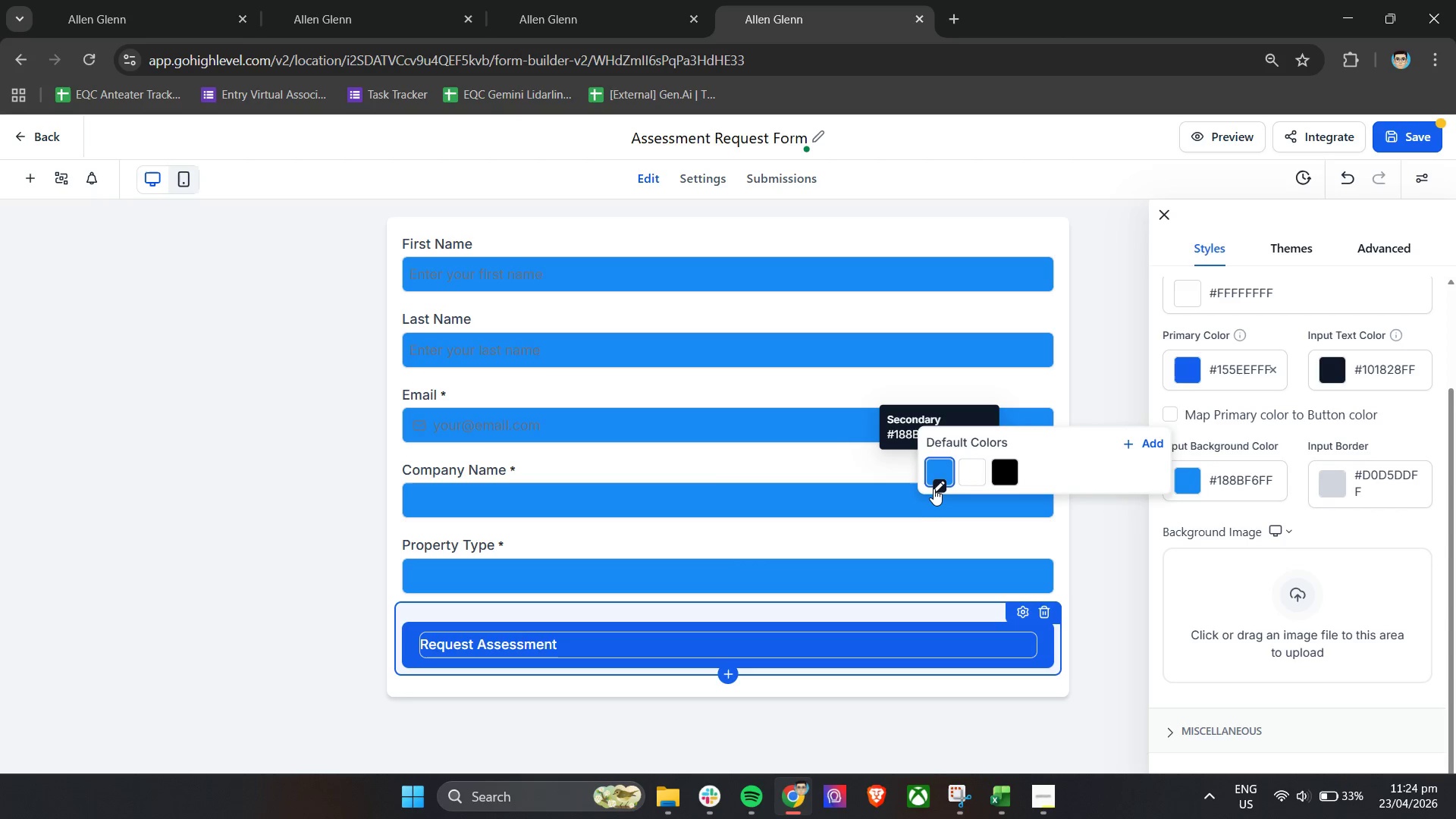 
left_click([937, 488])
 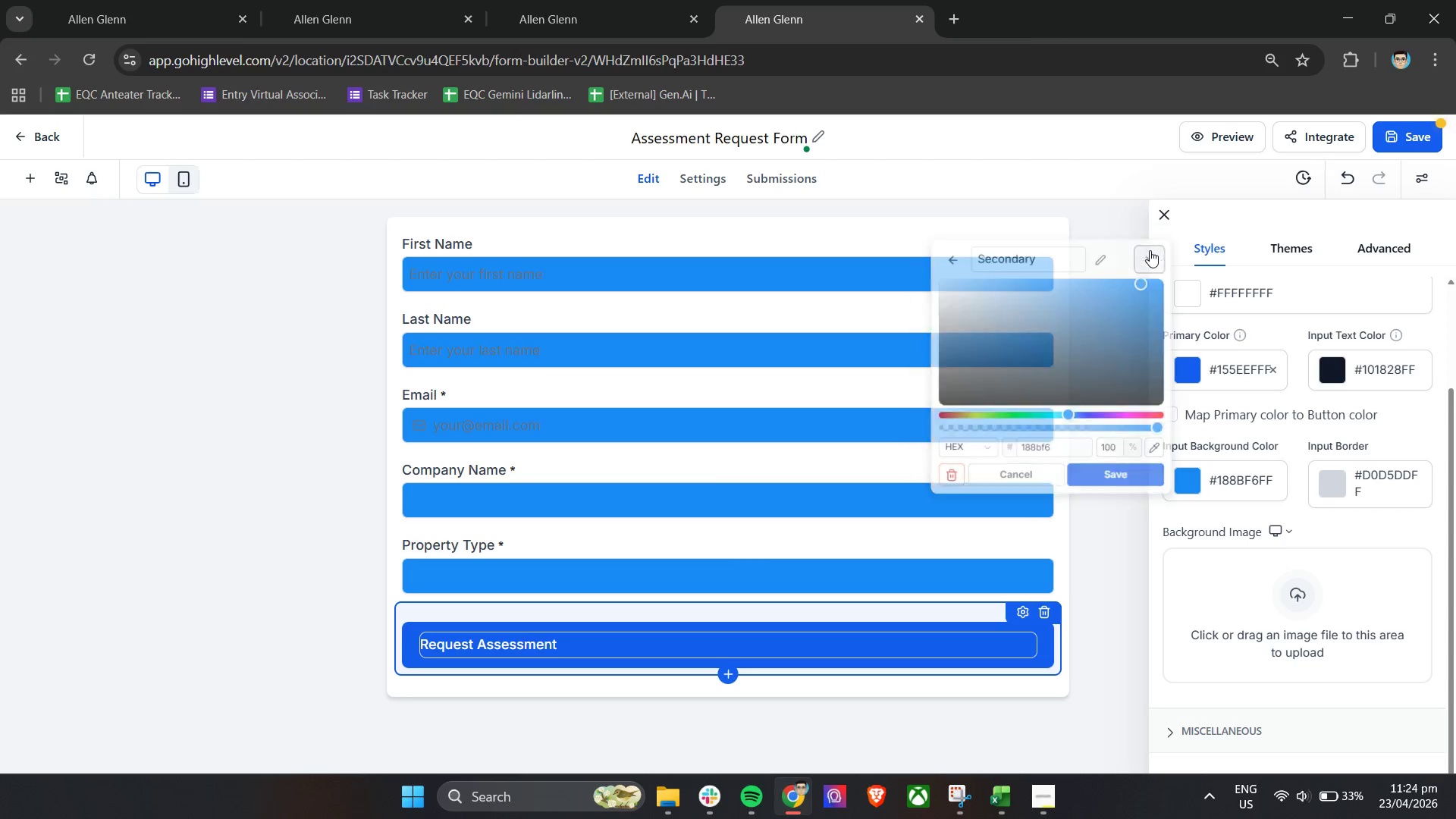 
scroll: coordinate [1214, 472], scroll_direction: up, amount: 1.0
 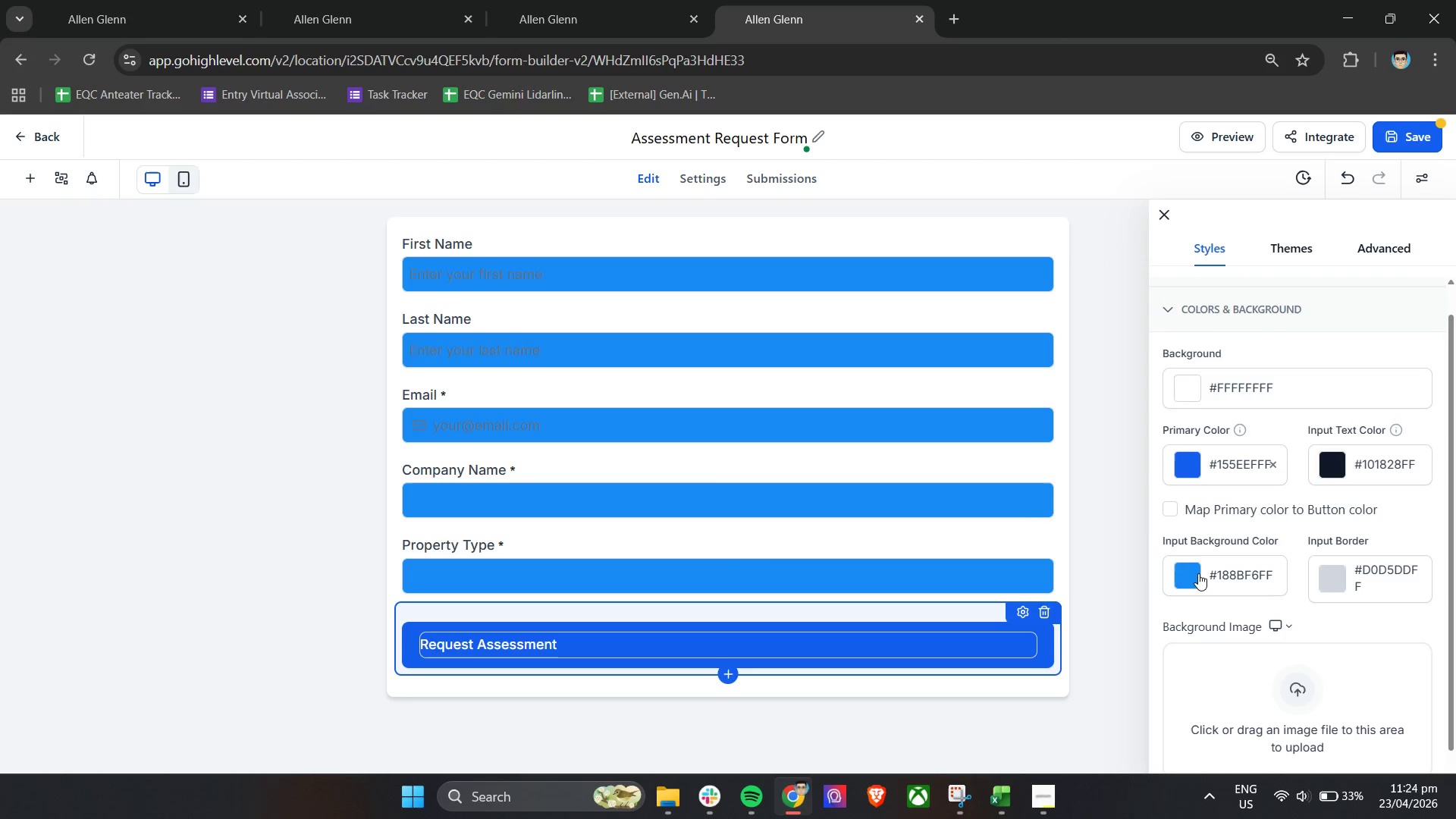 
left_click([1183, 574])
 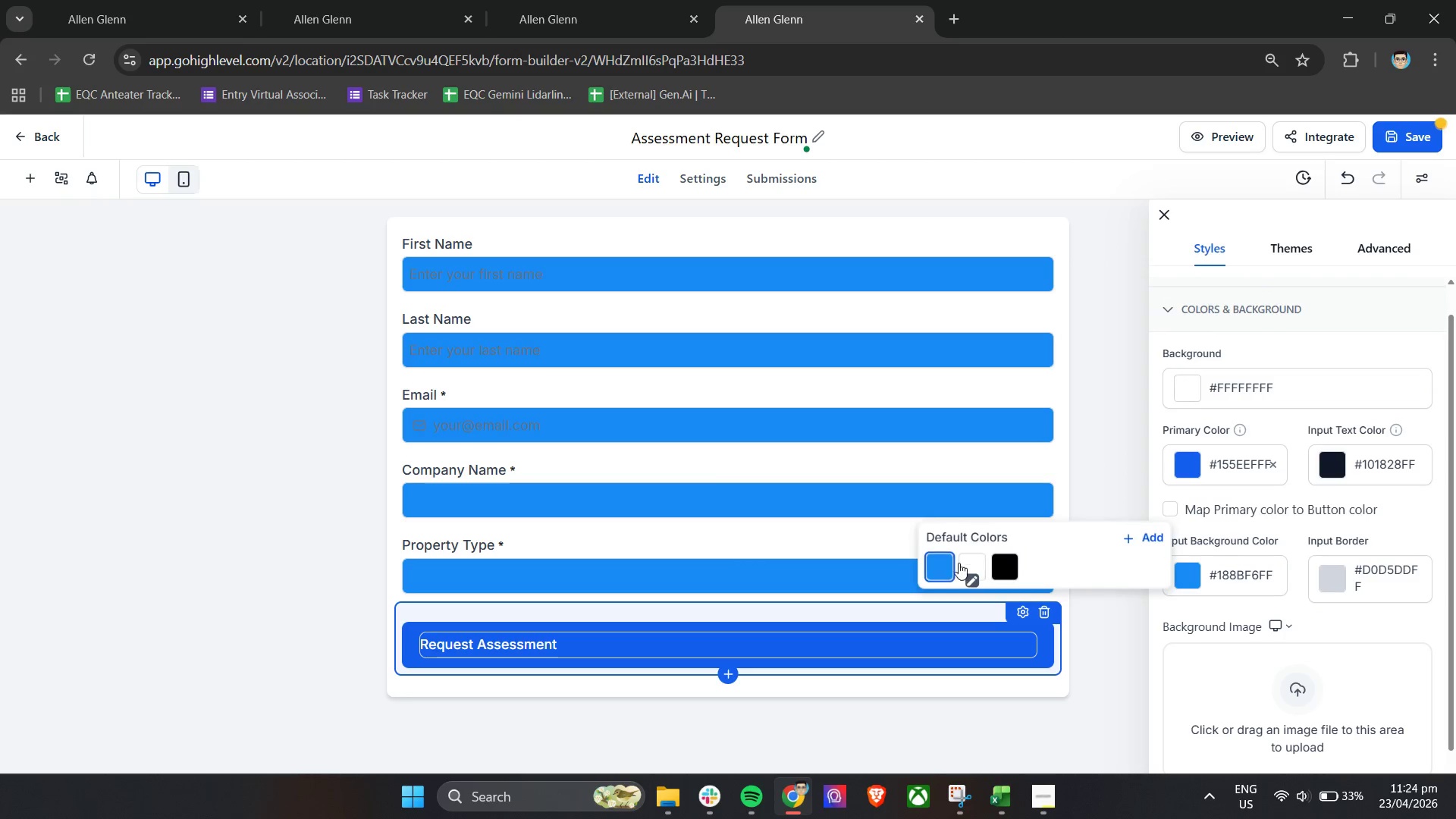 
left_click([959, 564])
 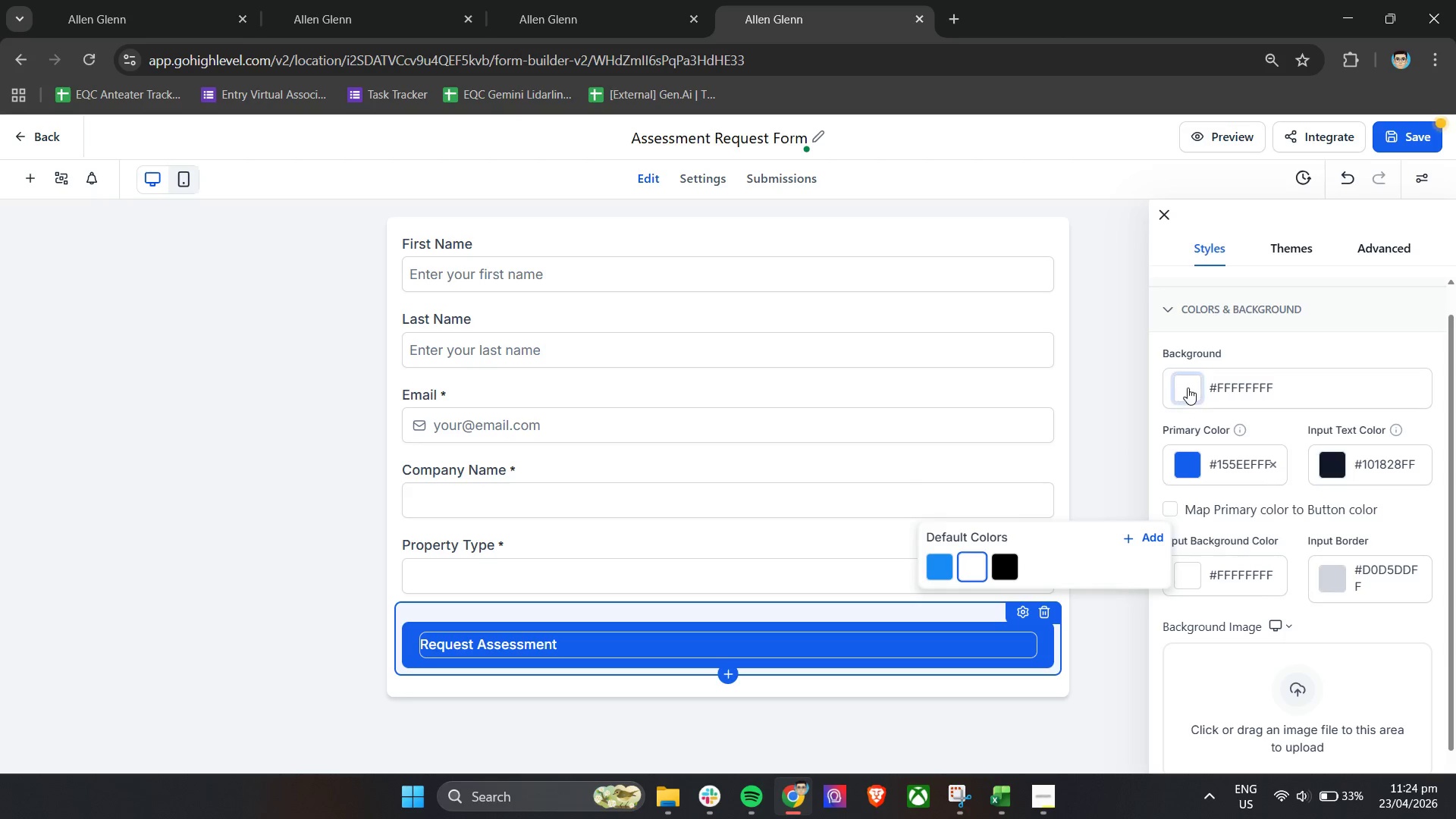 
left_click([1239, 384])
 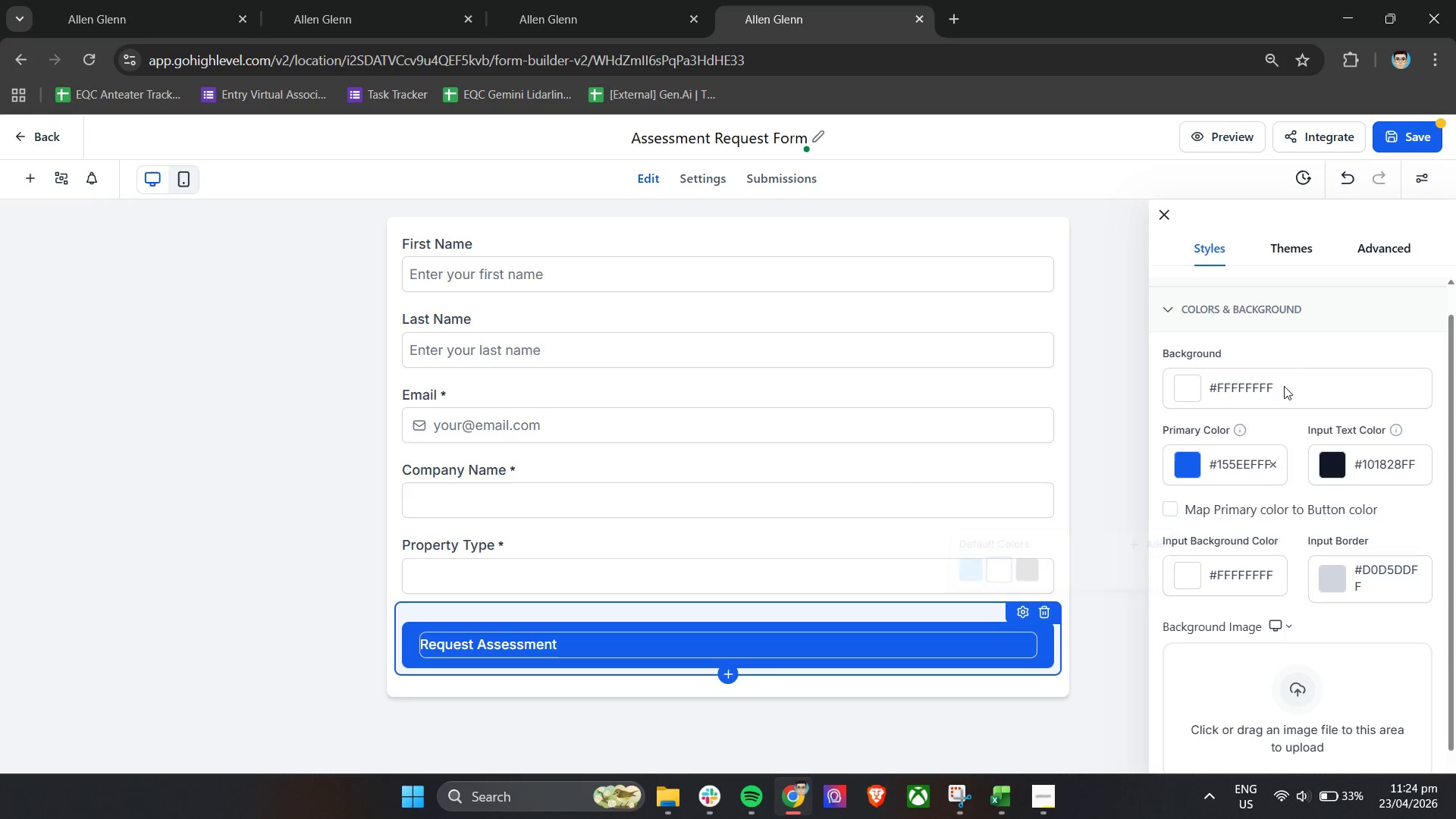 
left_click_drag(start_coordinate=[1285, 386], to_coordinate=[1206, 388])
 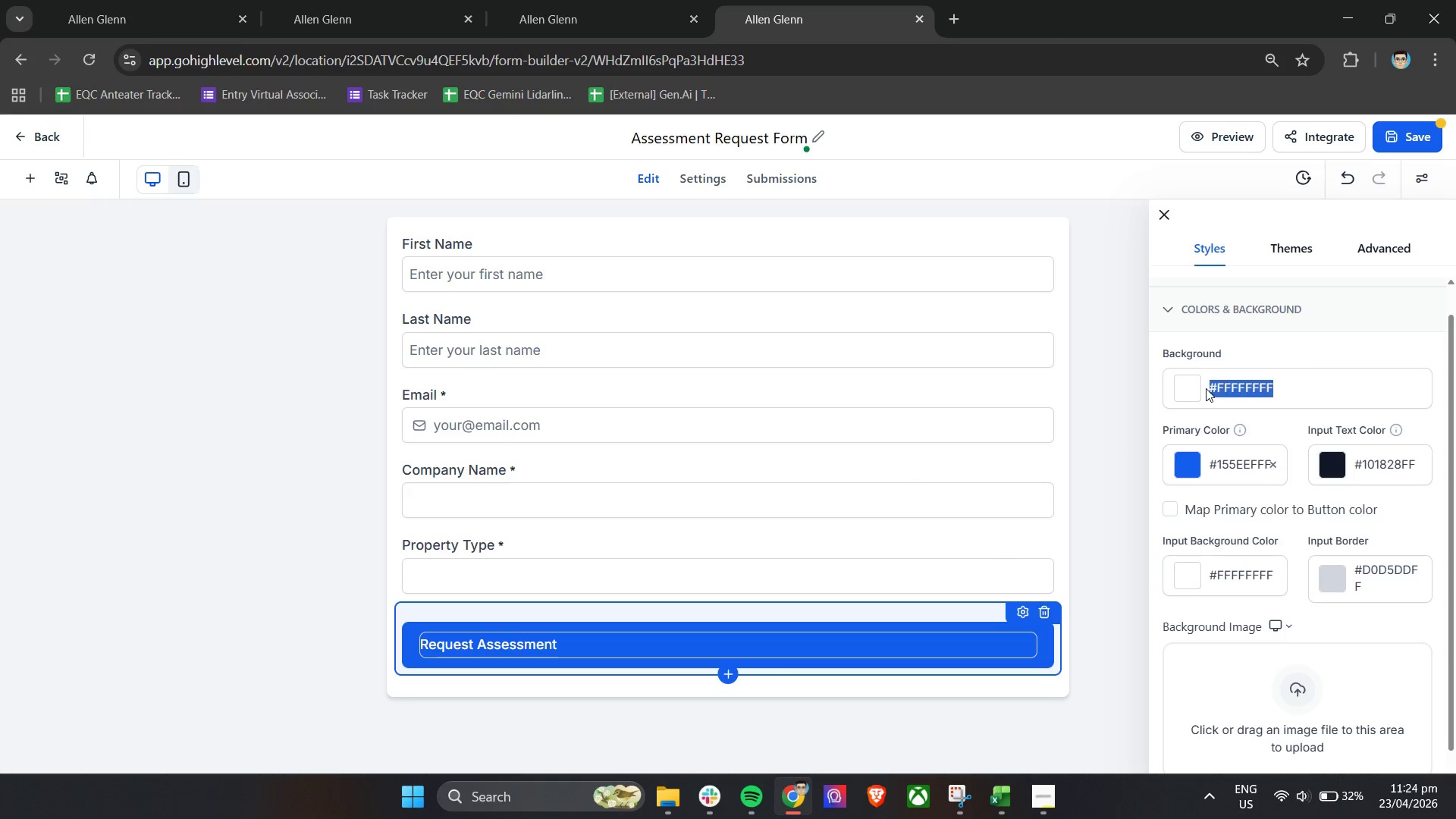 
key(Control+V)
 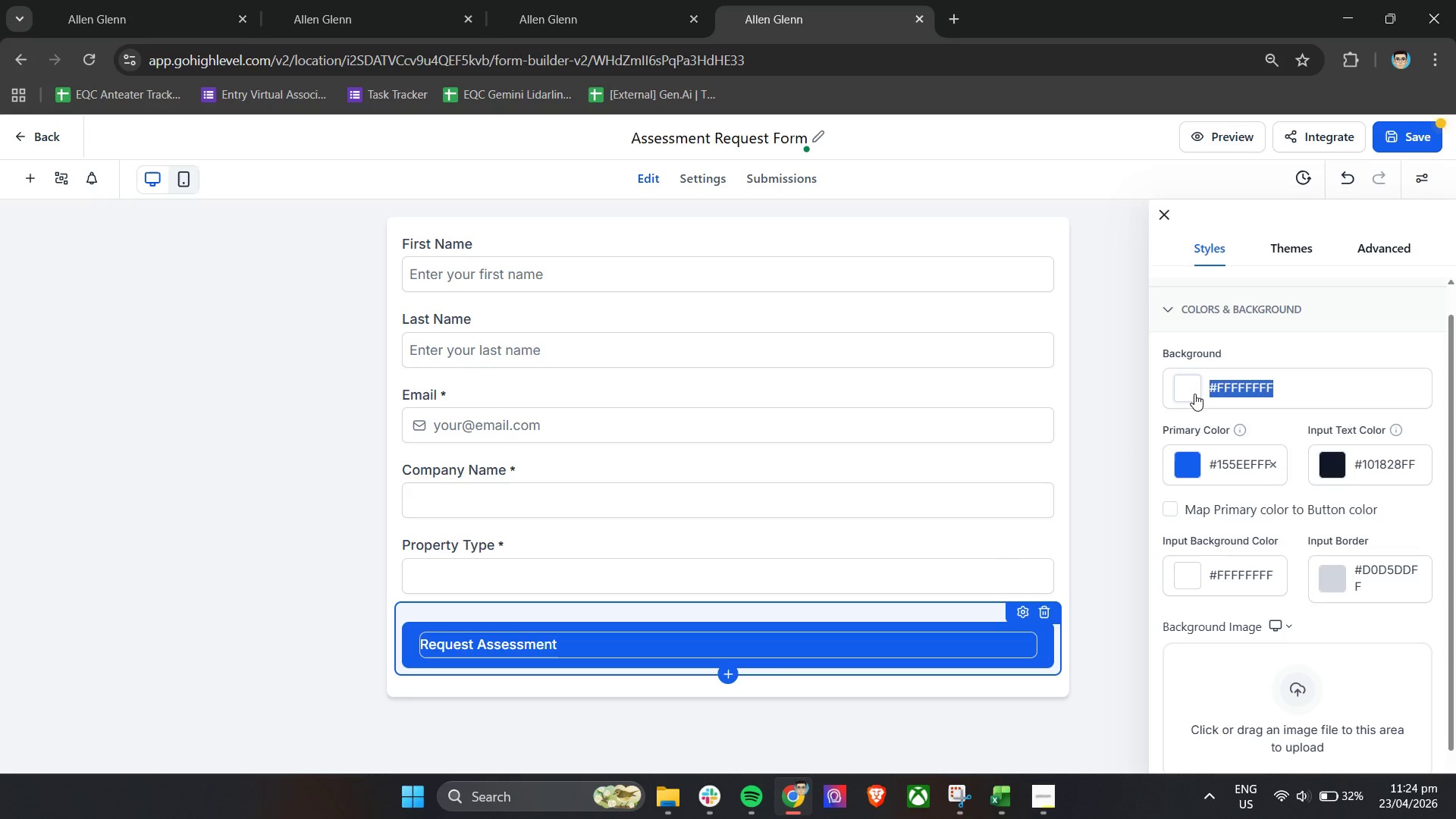 
left_click([1194, 393])
 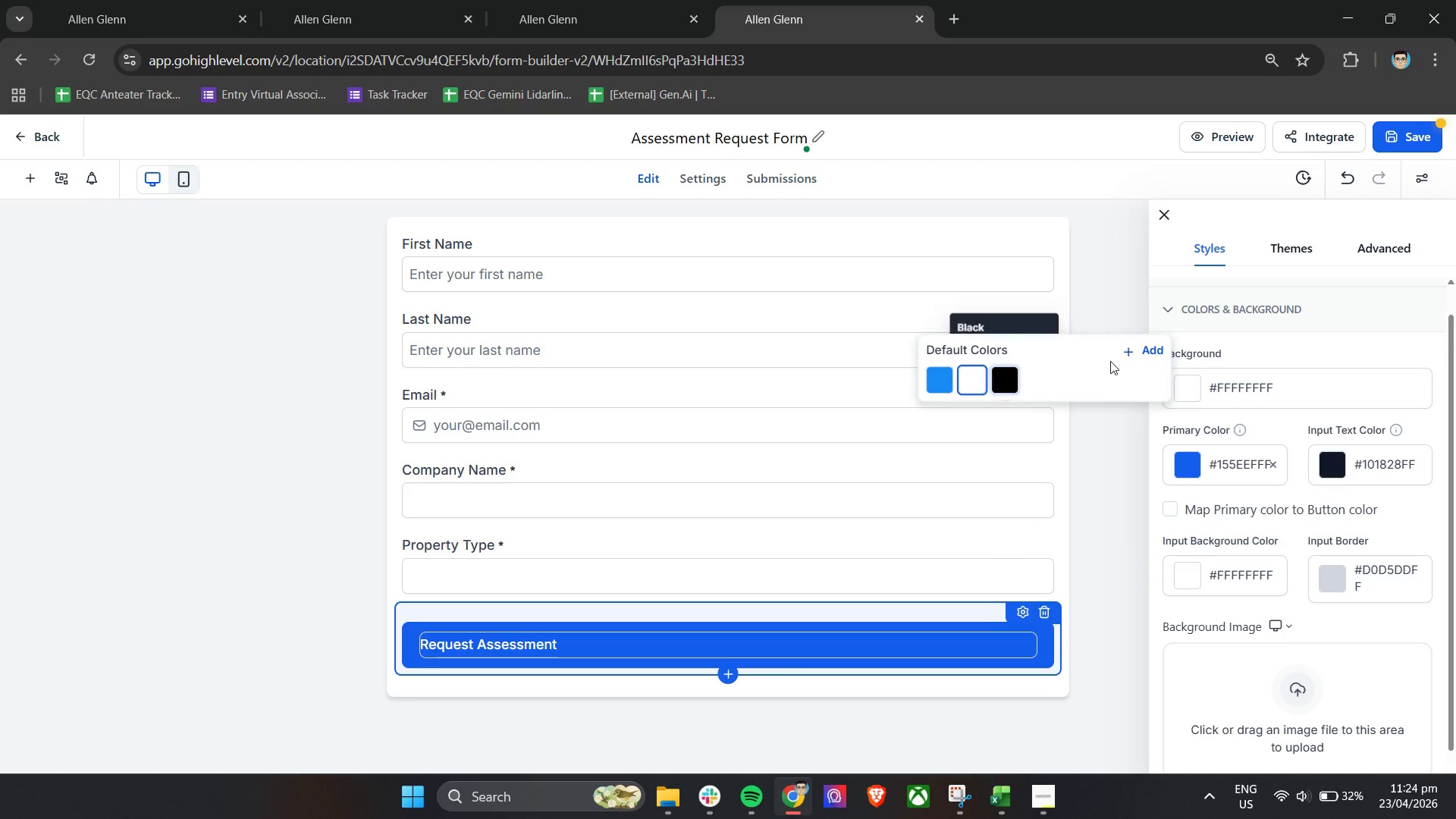 
left_click([1144, 353])
 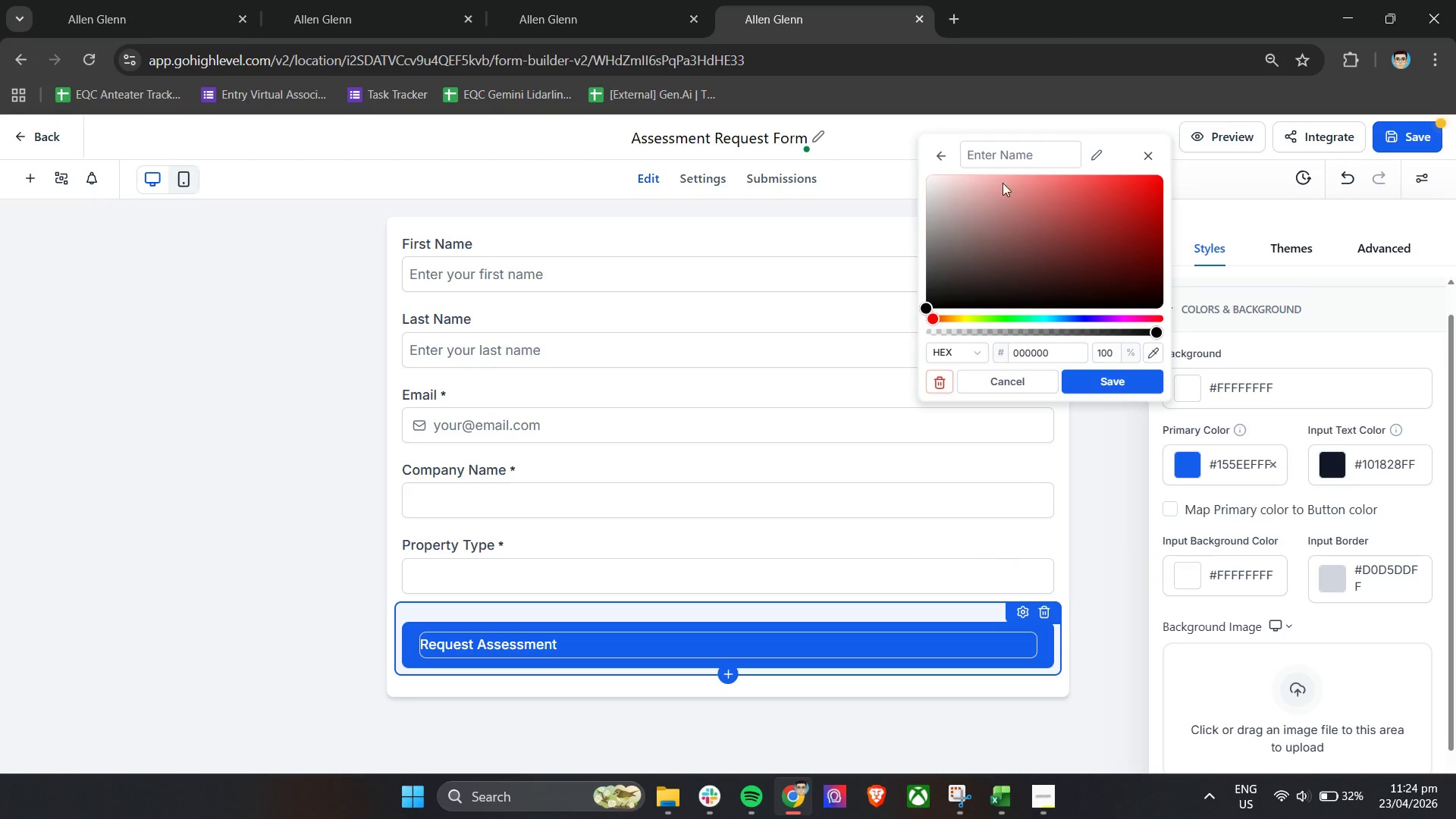 
left_click([1000, 150])
 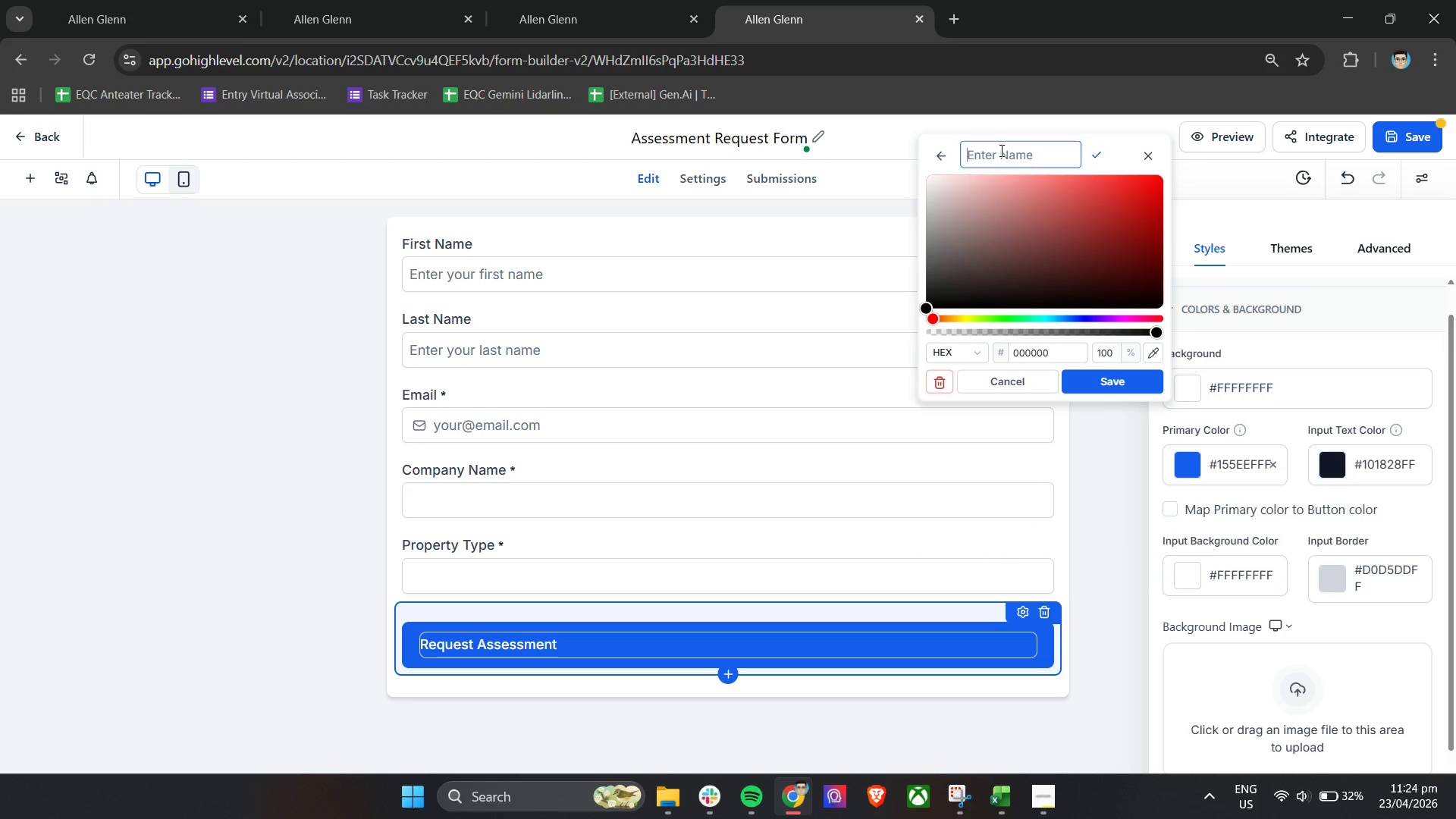 
key(Control+V)
 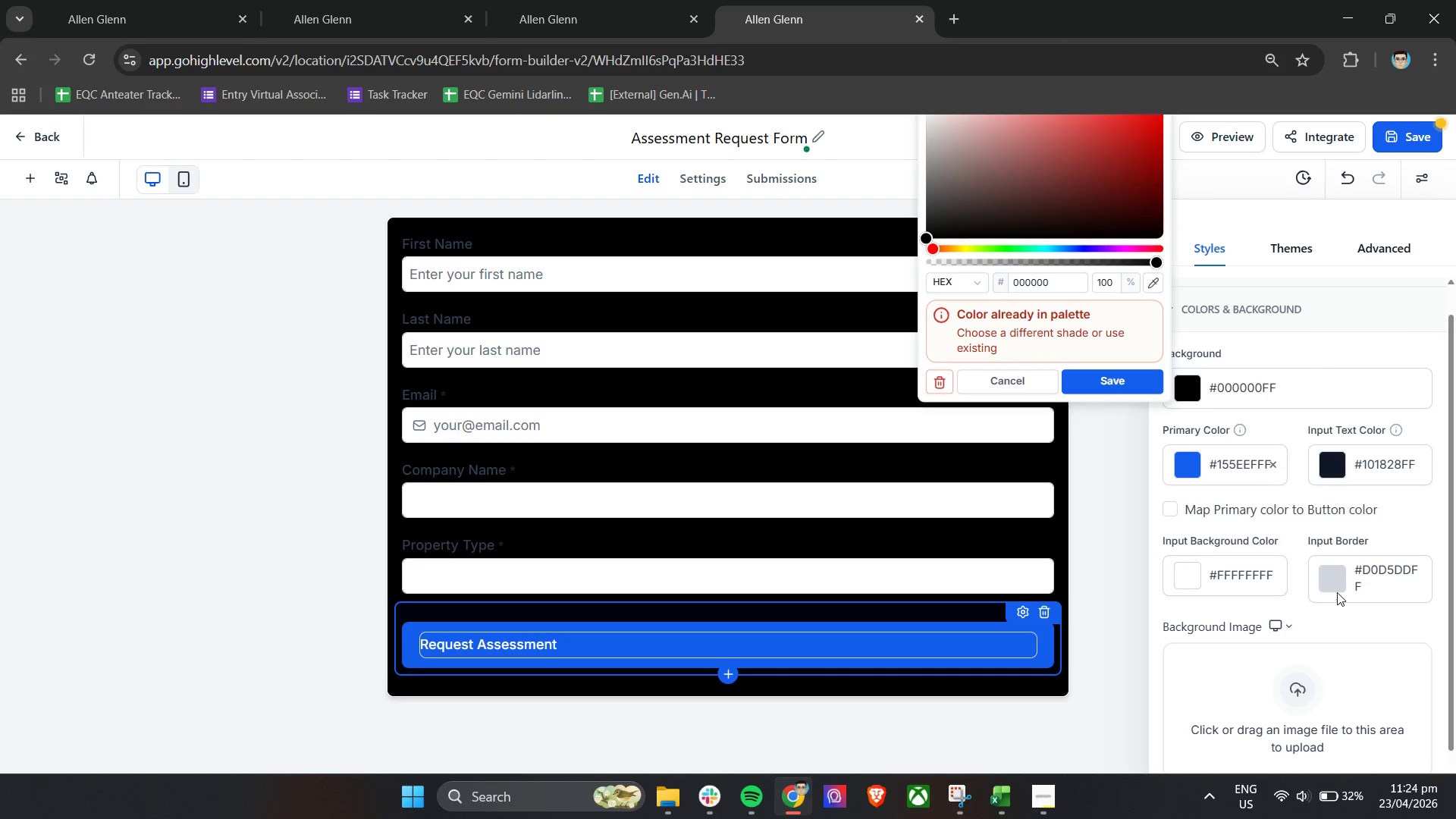 
left_click_drag(start_coordinate=[1363, 592], to_coordinate=[1357, 572])
 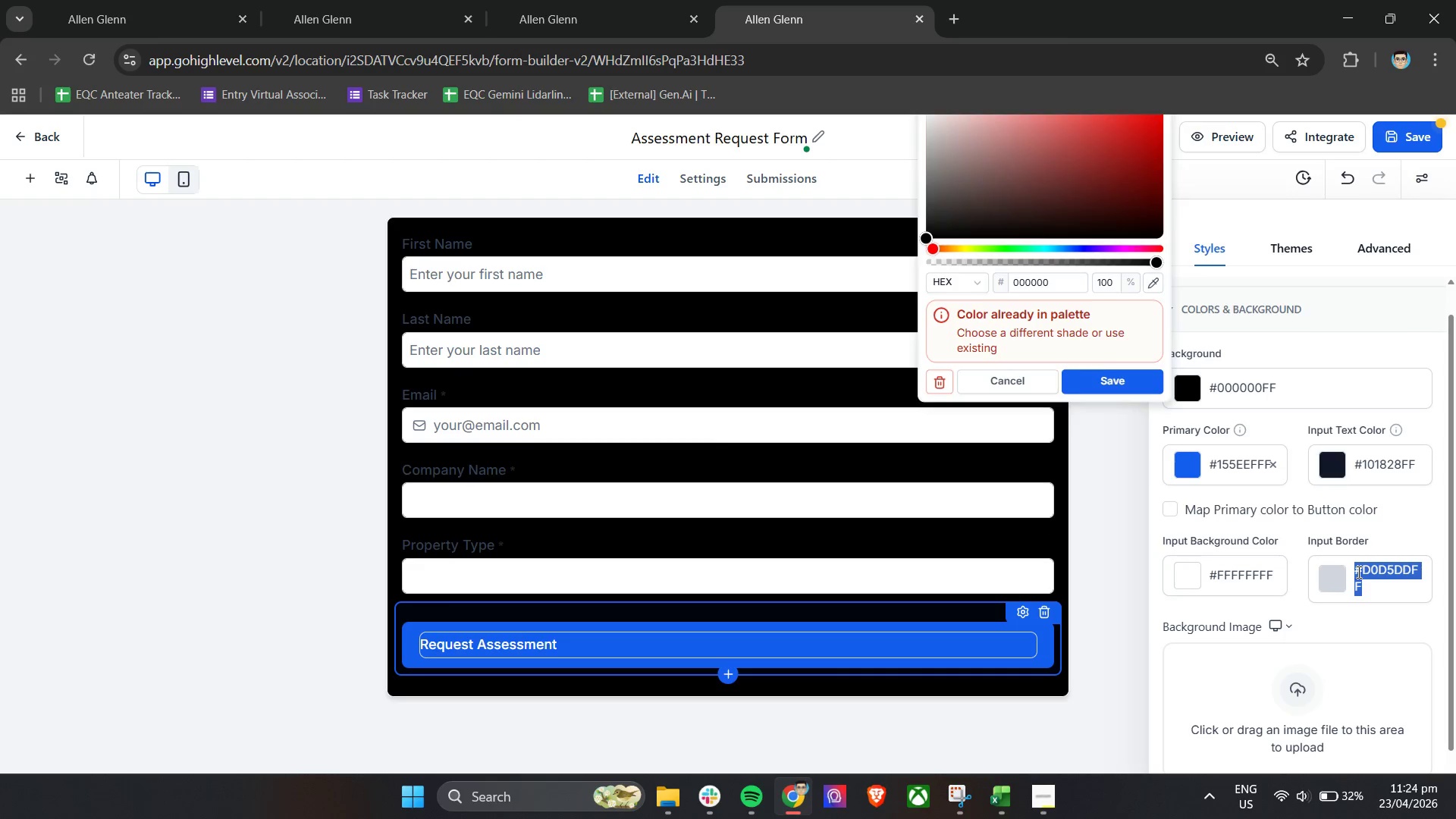 
key(Control+C)
 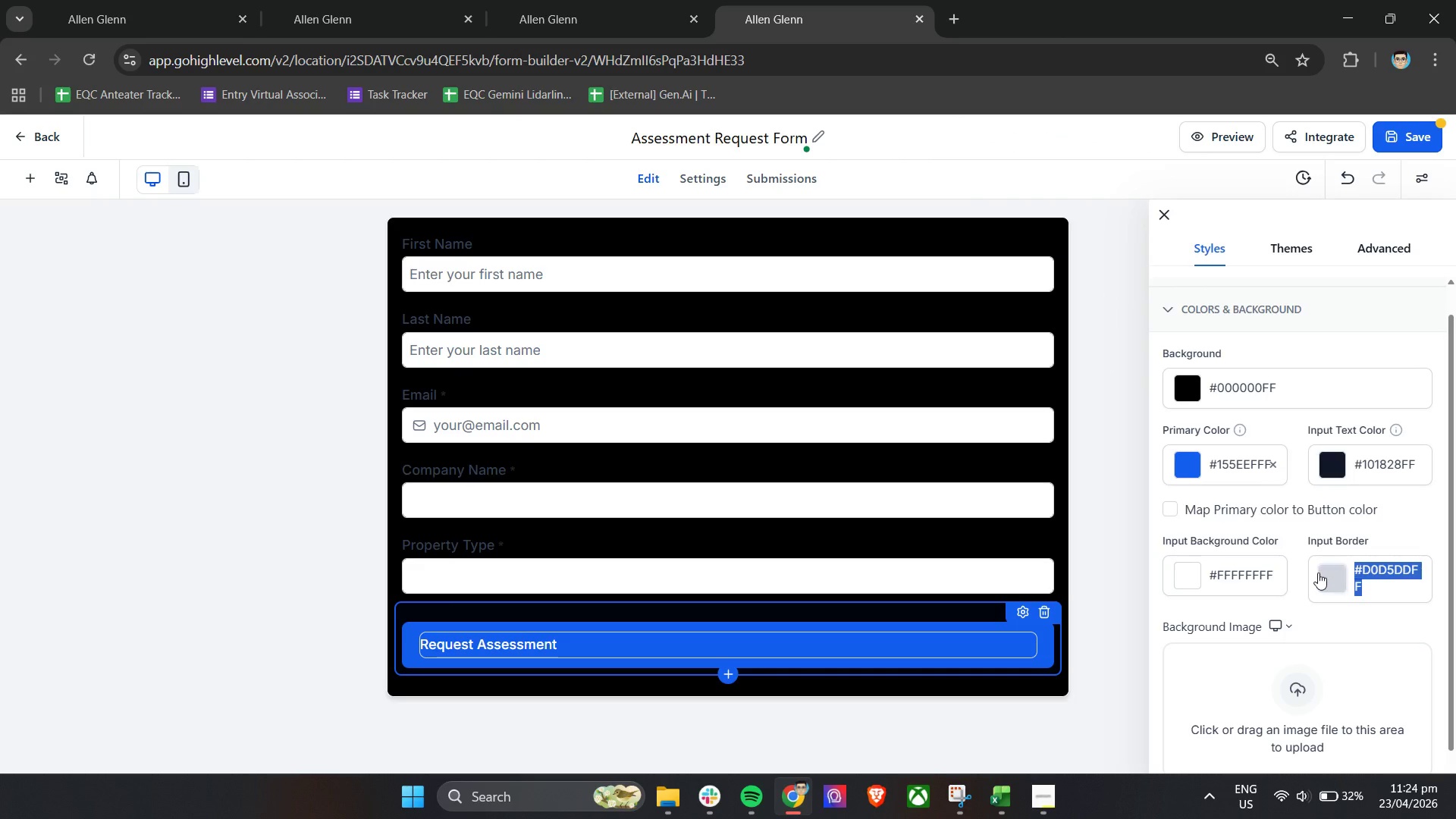 
hold_key(key=C, duration=0.45)
 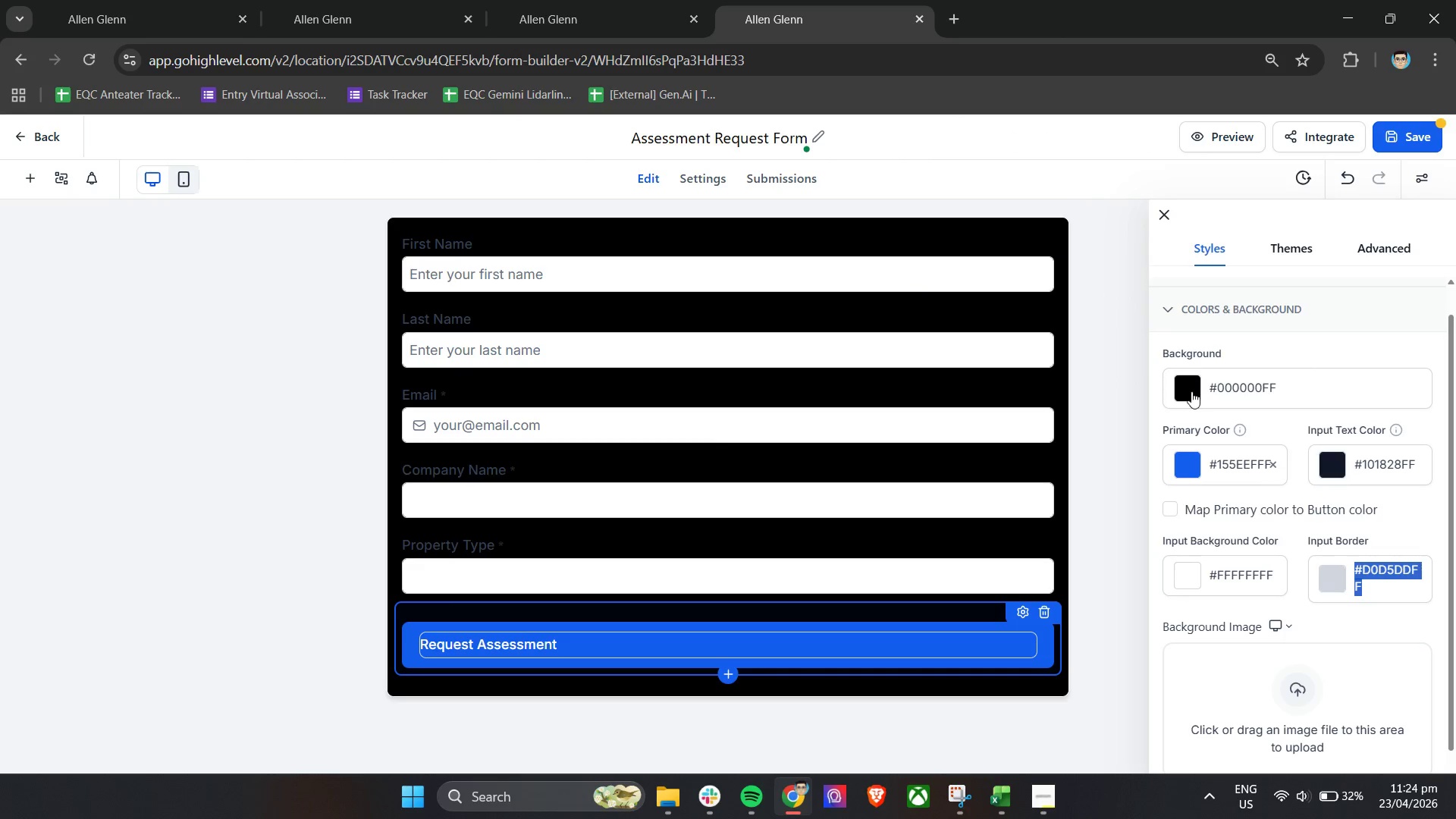 
left_click([1191, 391])
 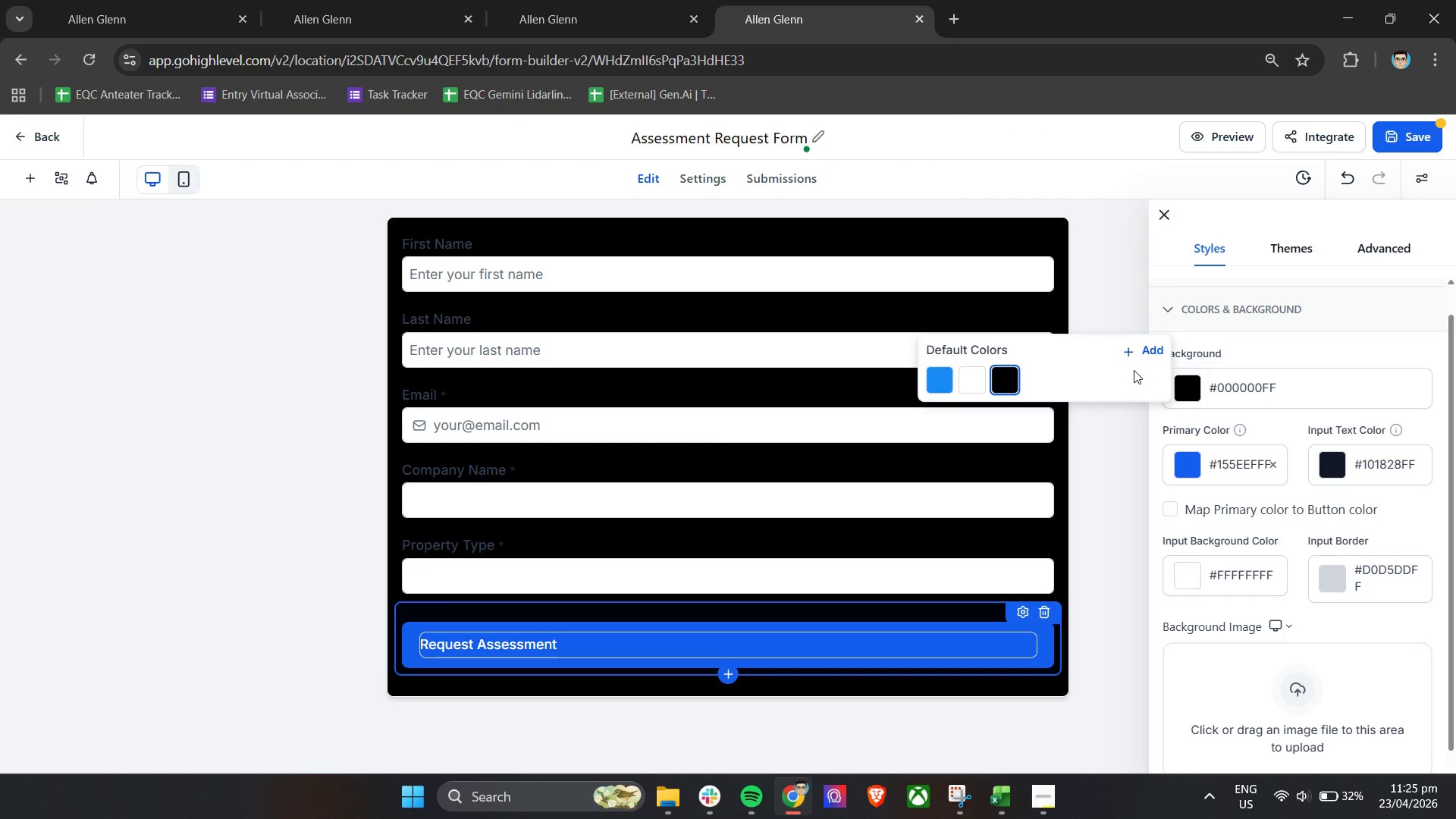 
left_click([1138, 353])
 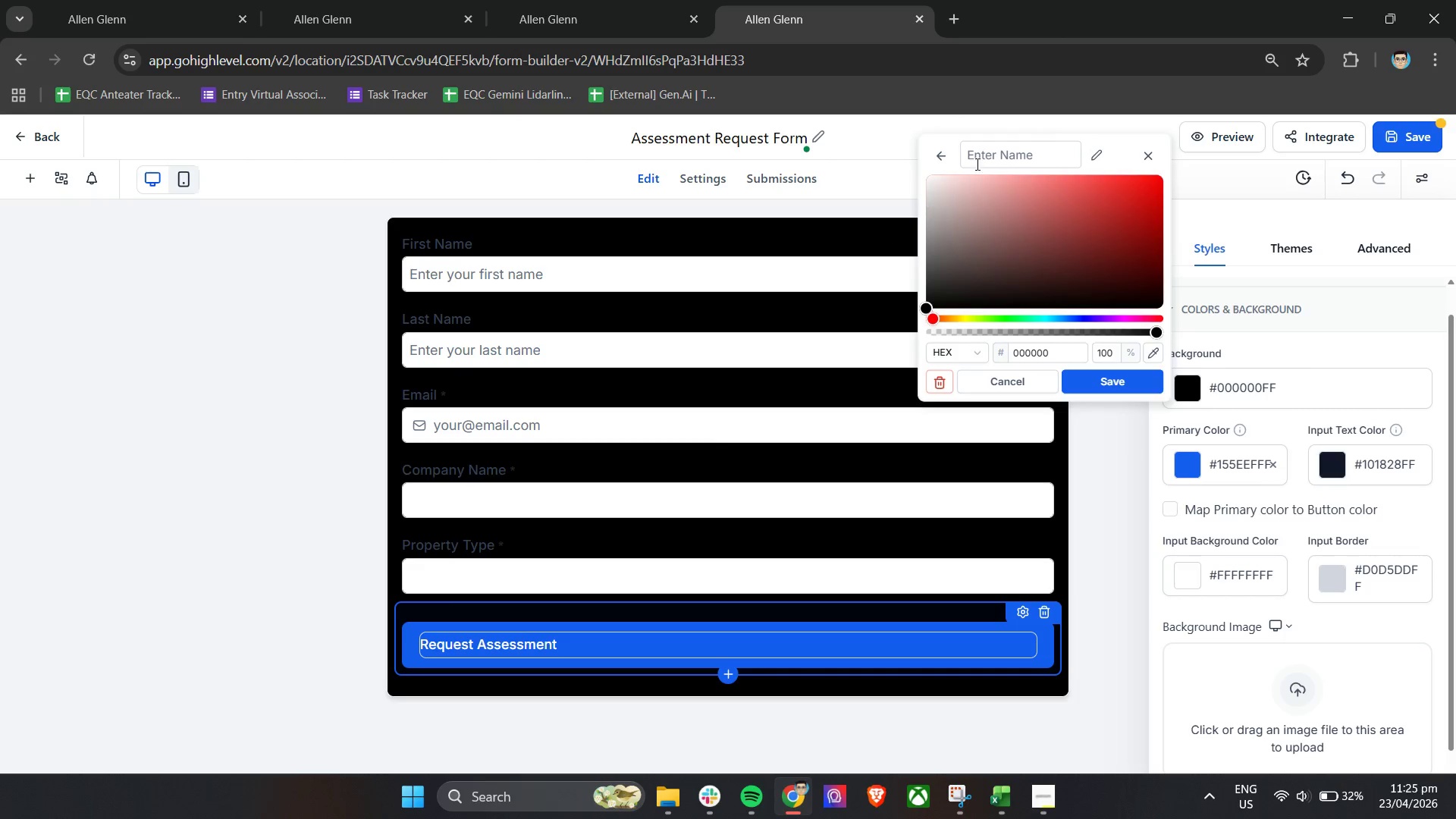 
left_click([989, 157])
 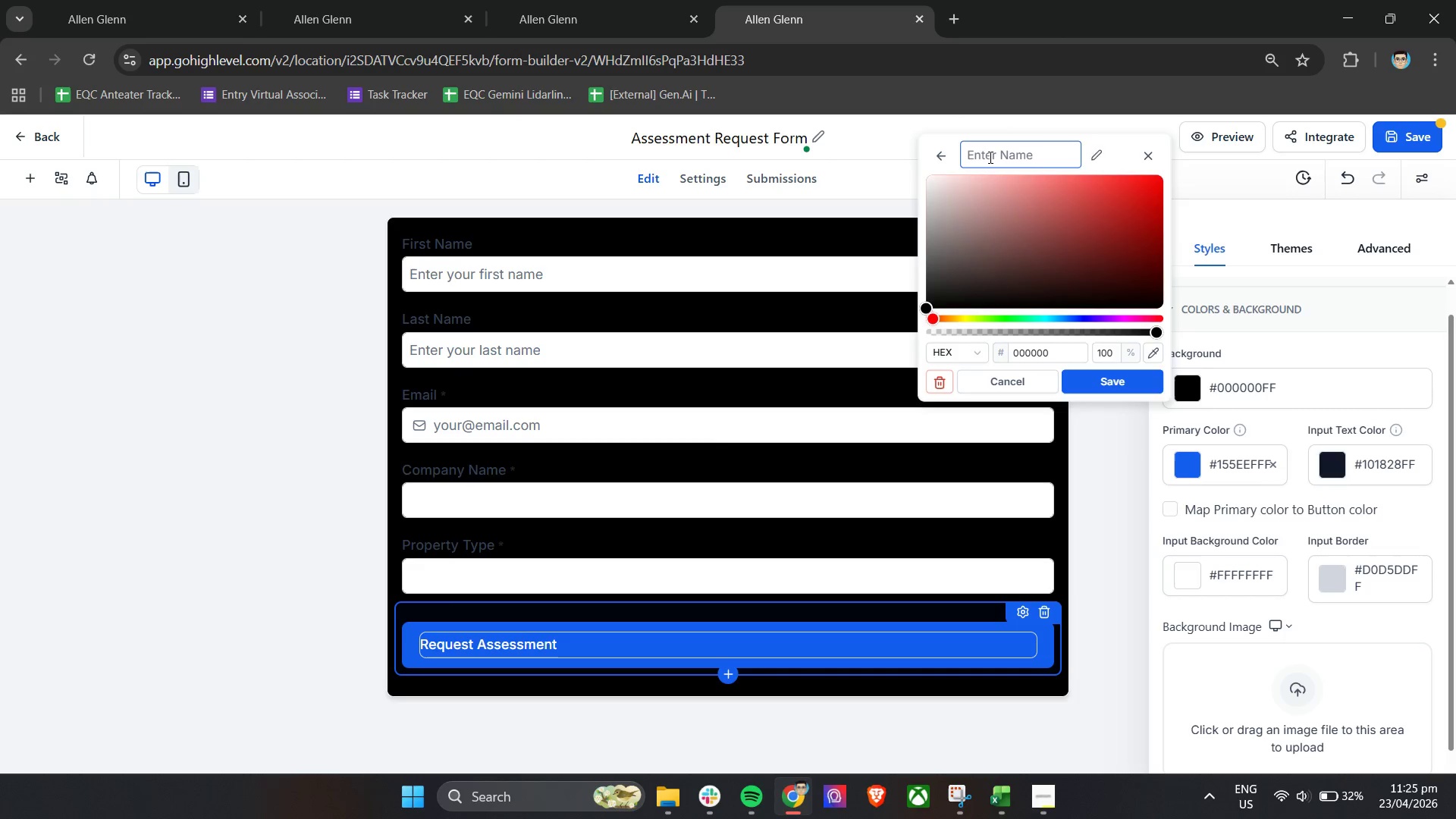 
key(Control+V)
 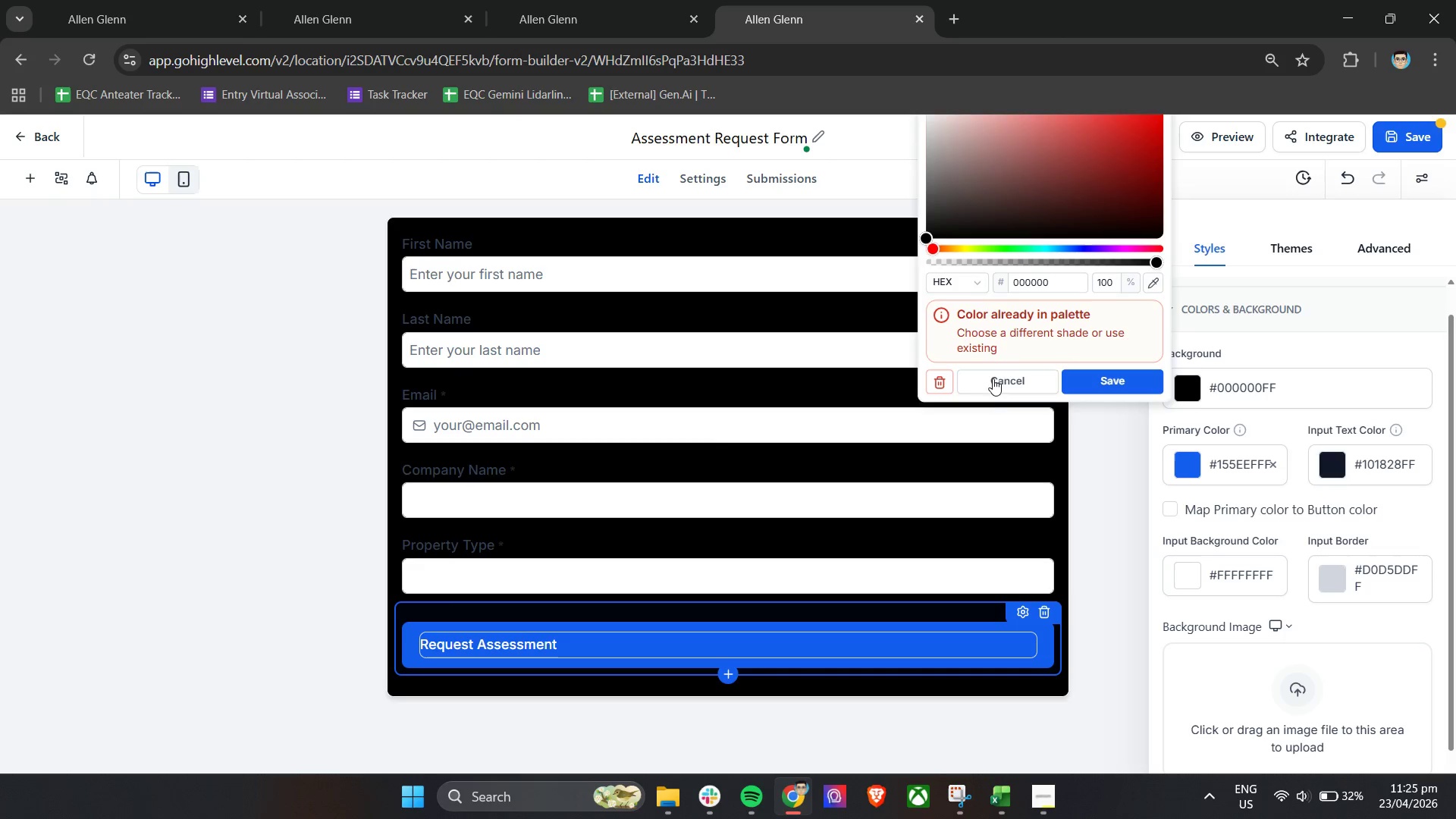 
scroll: coordinate [1026, 319], scroll_direction: up, amount: 12.0
 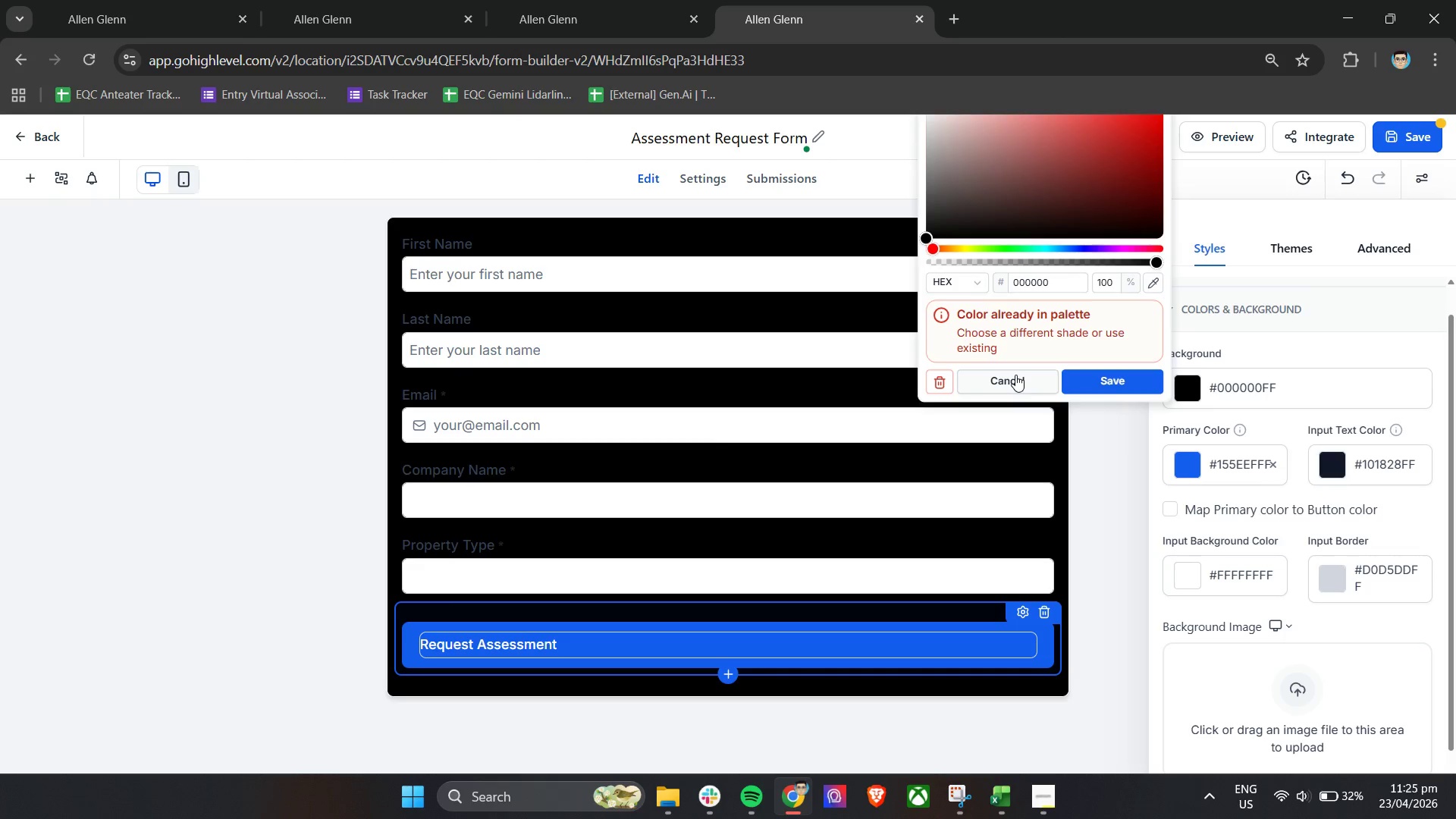 
left_click([1017, 378])
 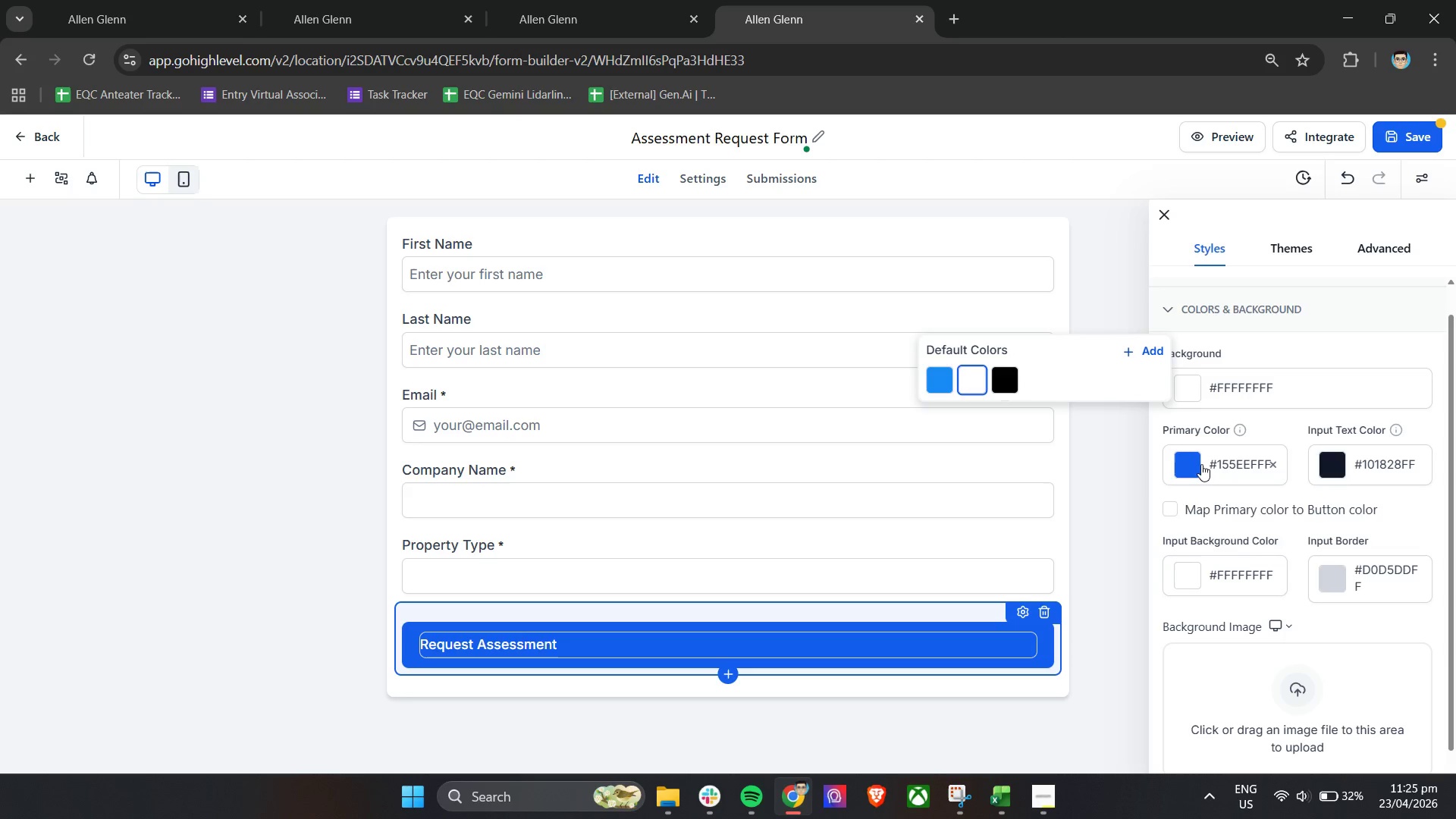 
scroll: coordinate [1230, 484], scroll_direction: up, amount: 3.0
 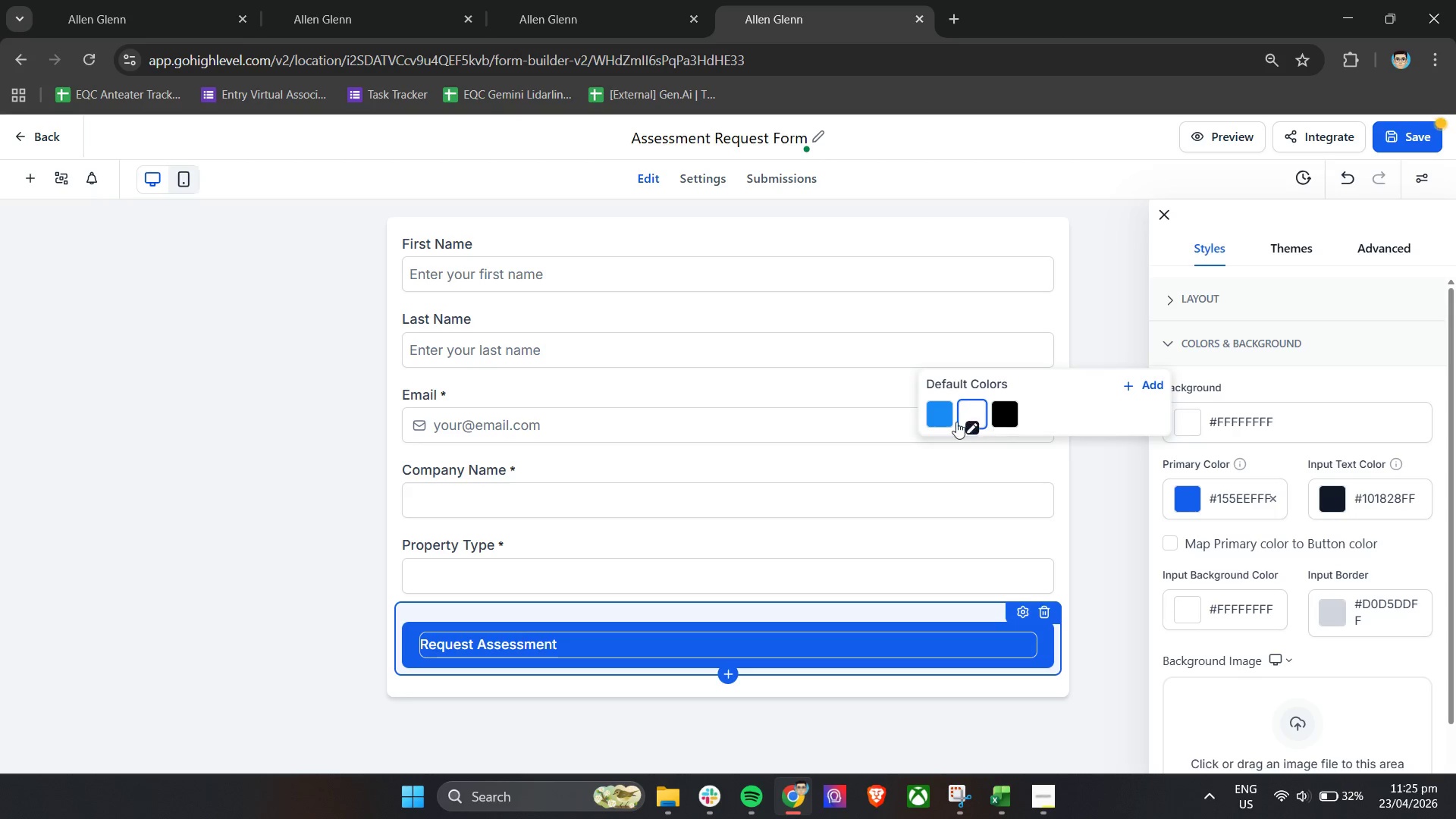 
left_click([940, 419])
 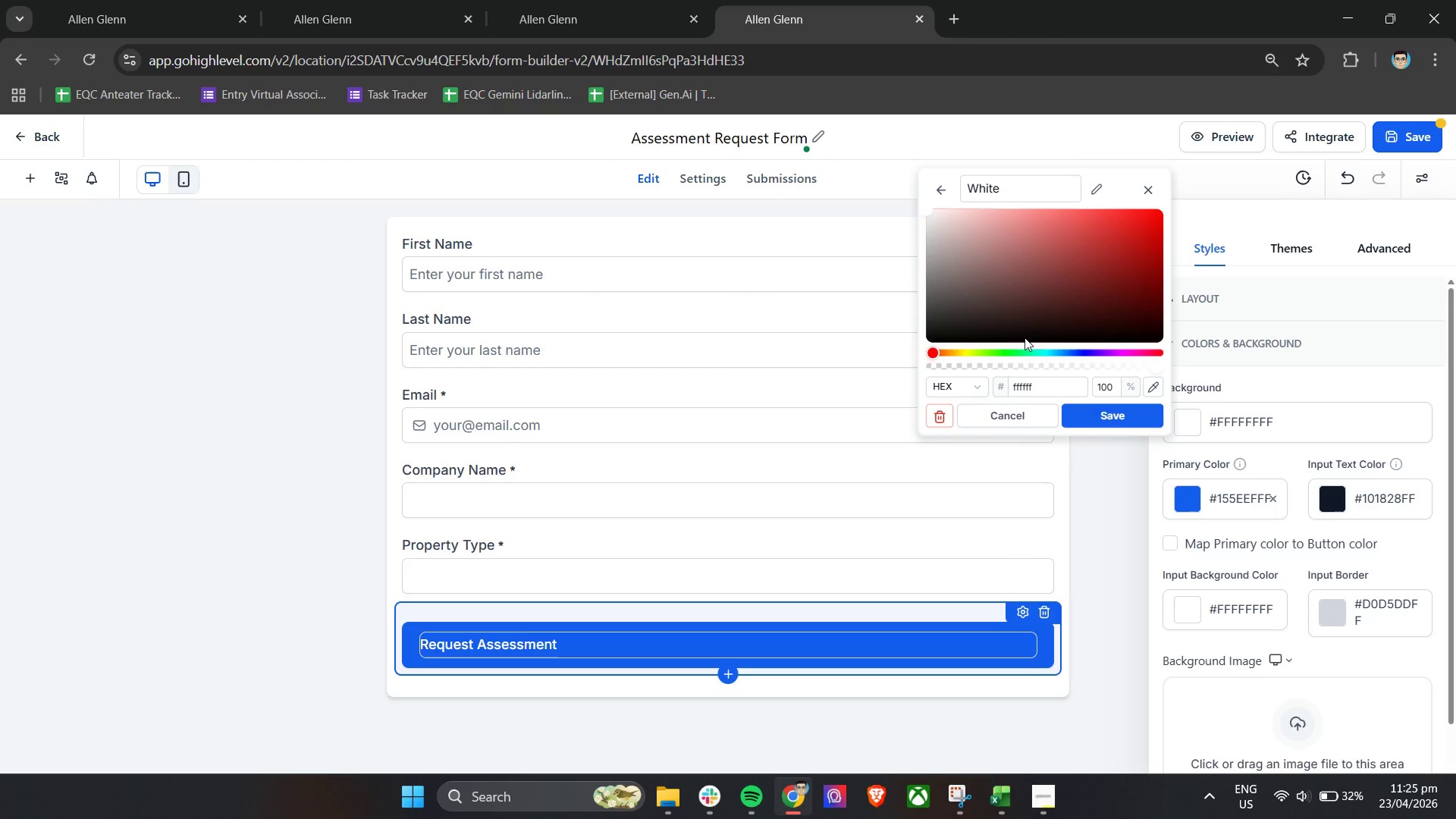 
left_click_drag(start_coordinate=[929, 212], to_coordinate=[924, 247])
 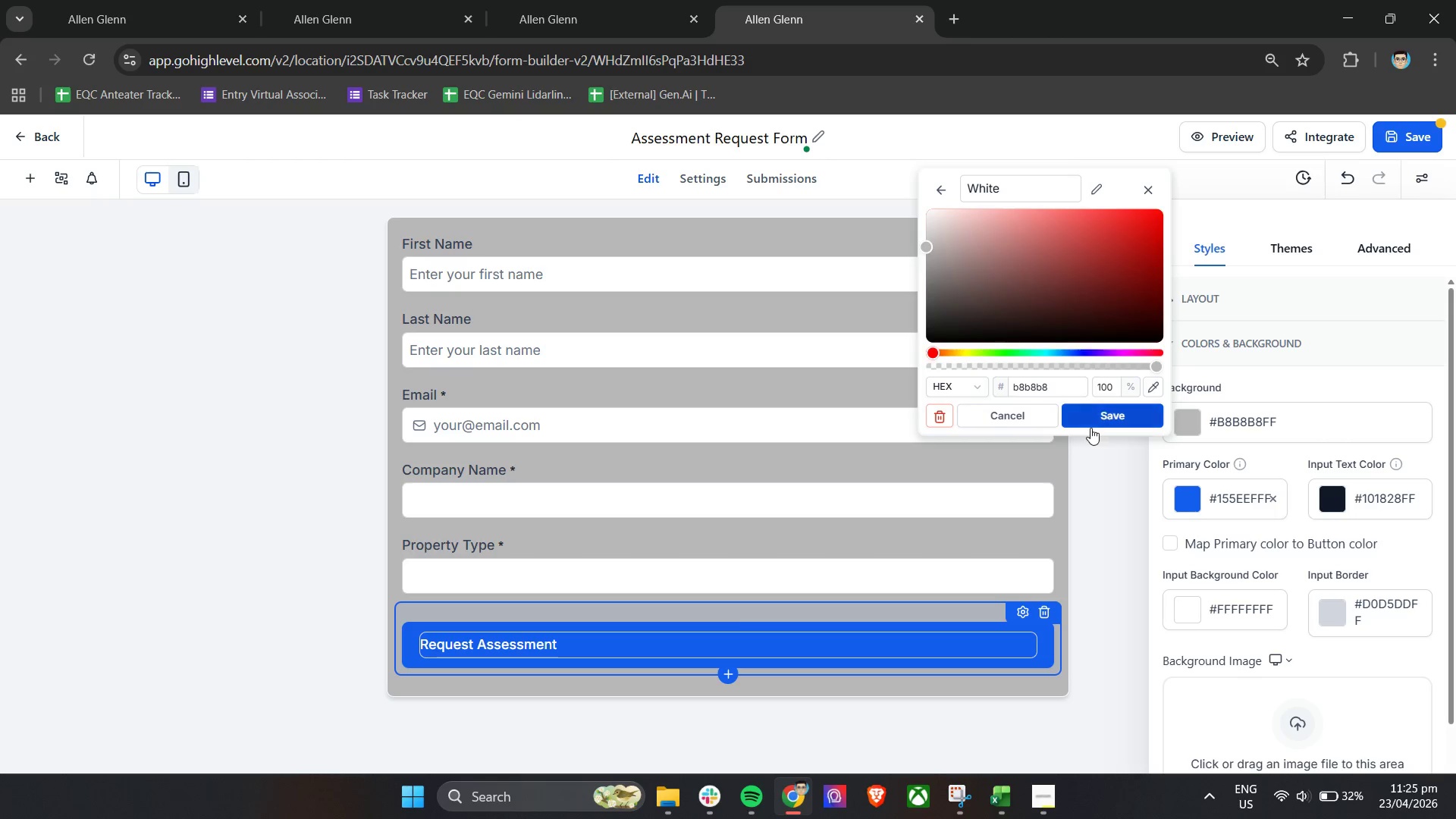 
left_click([1102, 413])
 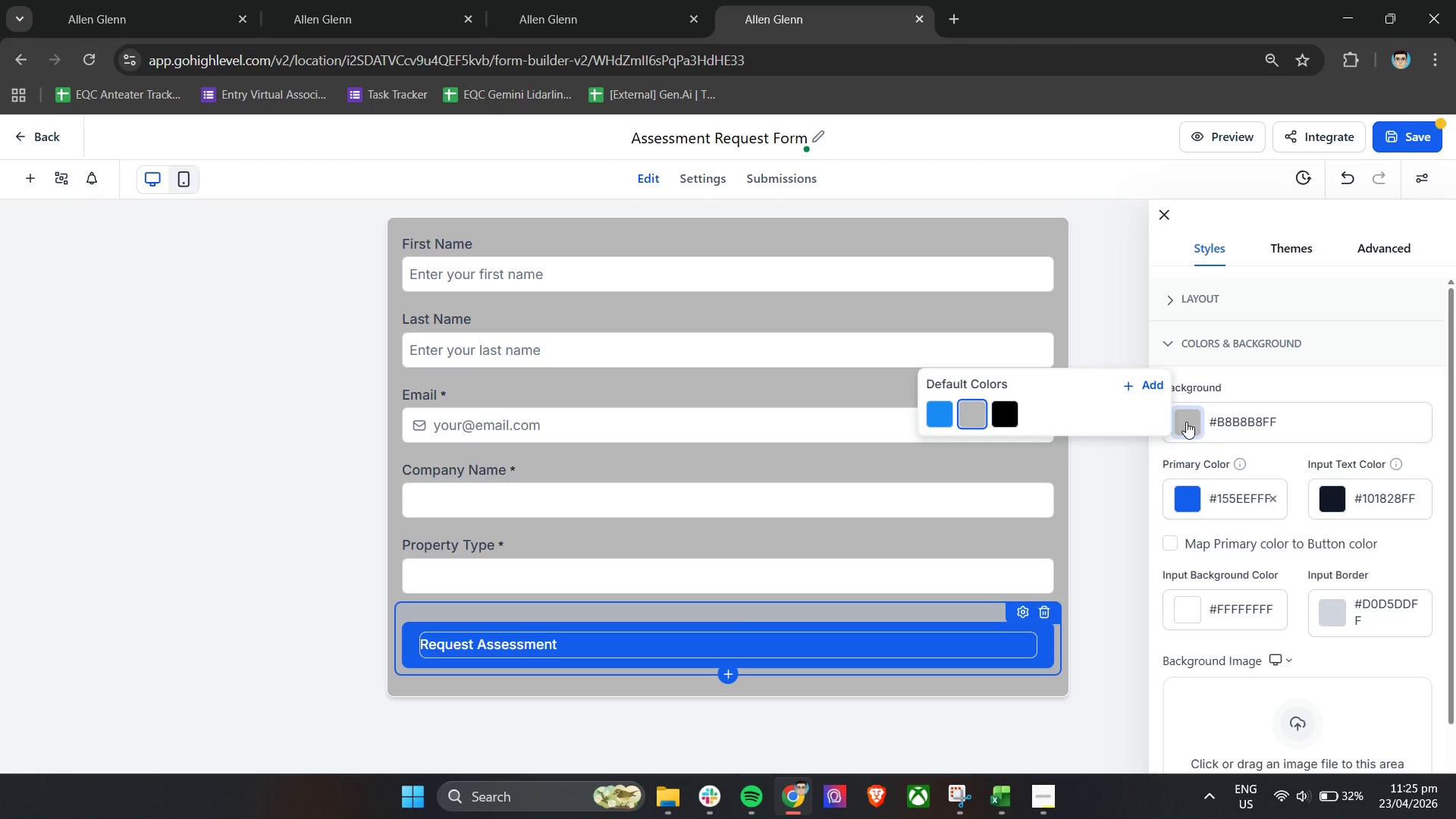 
left_click([977, 417])
 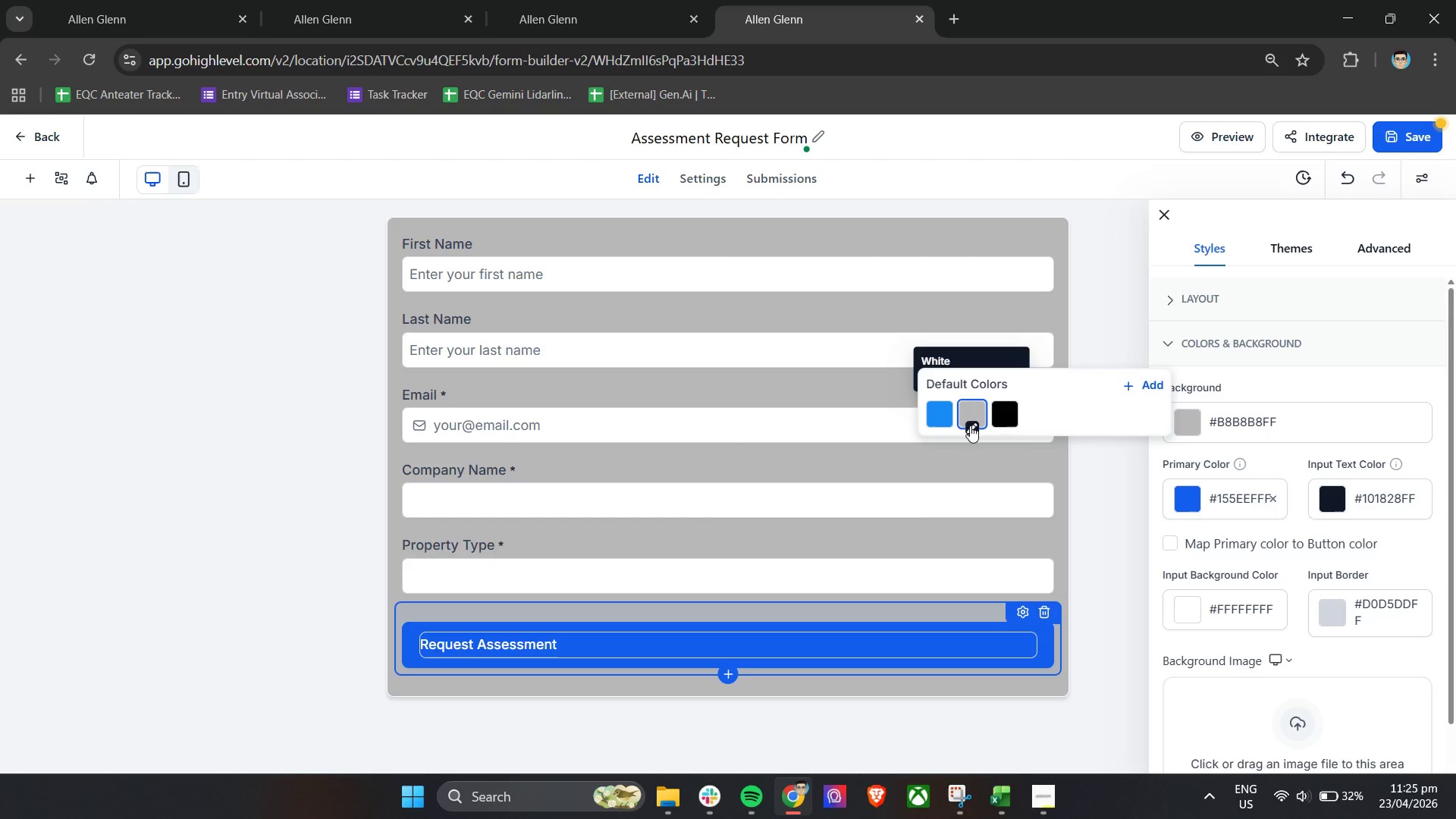 
left_click([970, 426])
 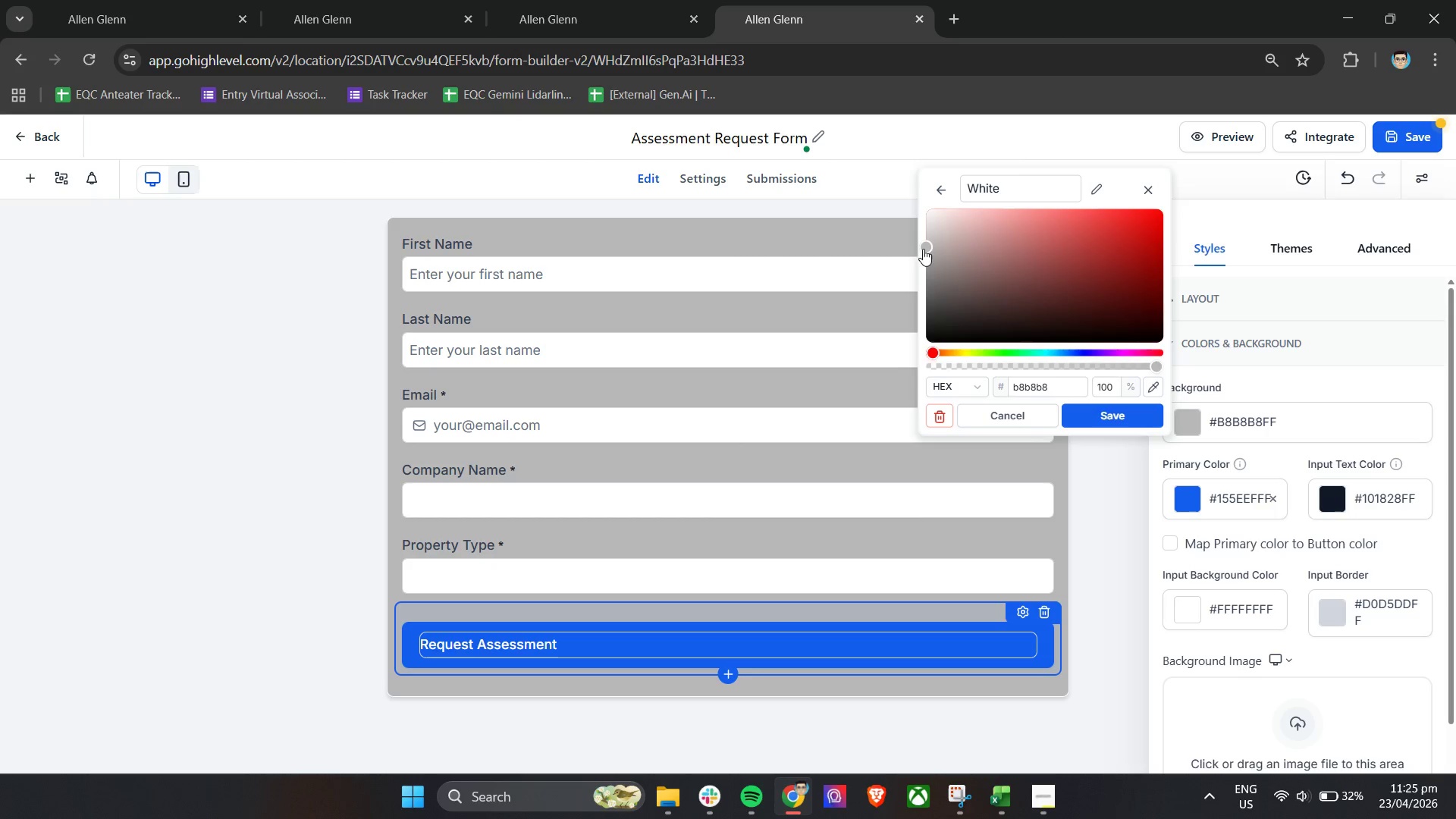 
left_click_drag(start_coordinate=[924, 244], to_coordinate=[936, 228])
 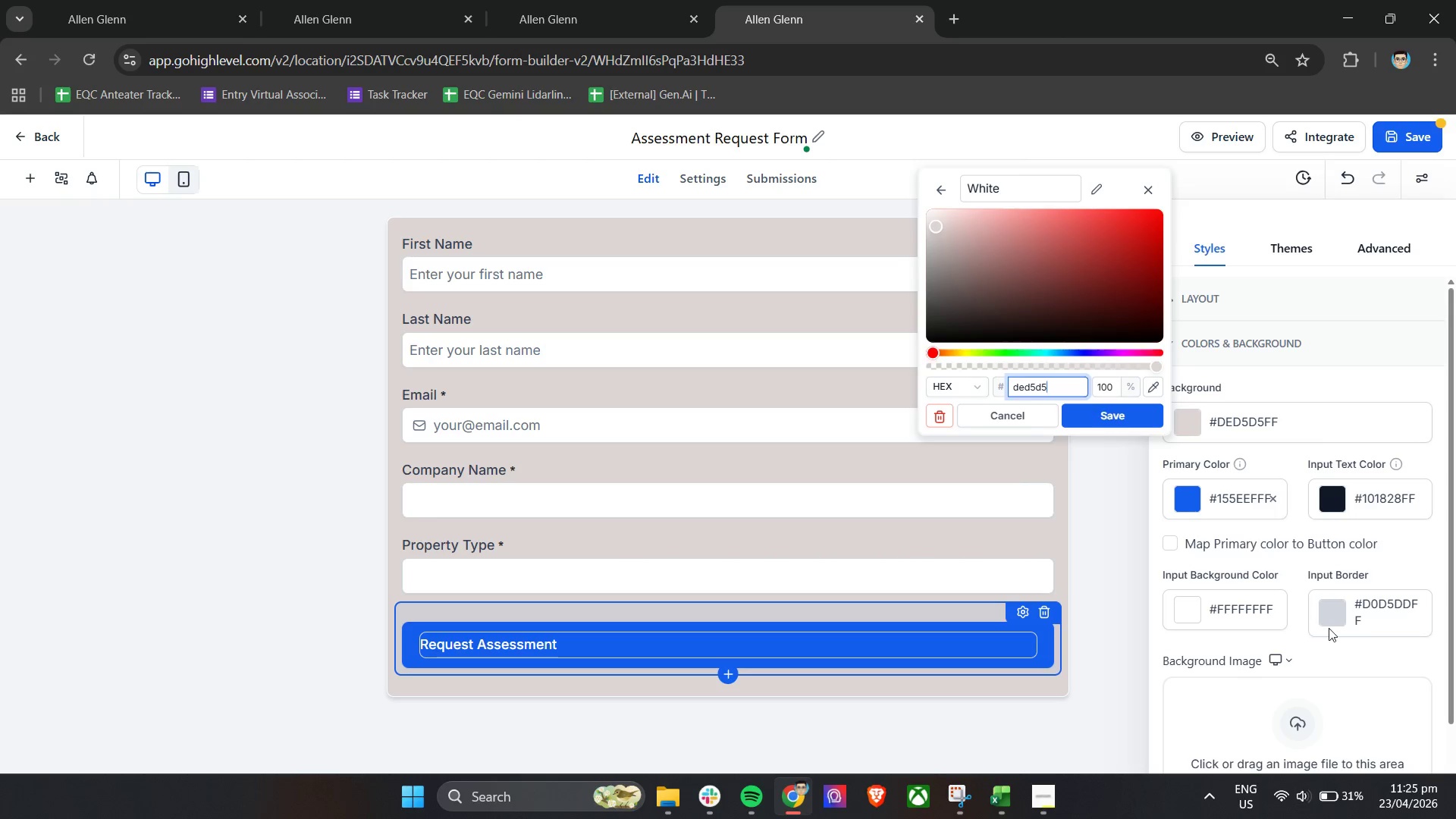 
left_click_drag(start_coordinate=[1360, 623], to_coordinate=[1360, 601])
 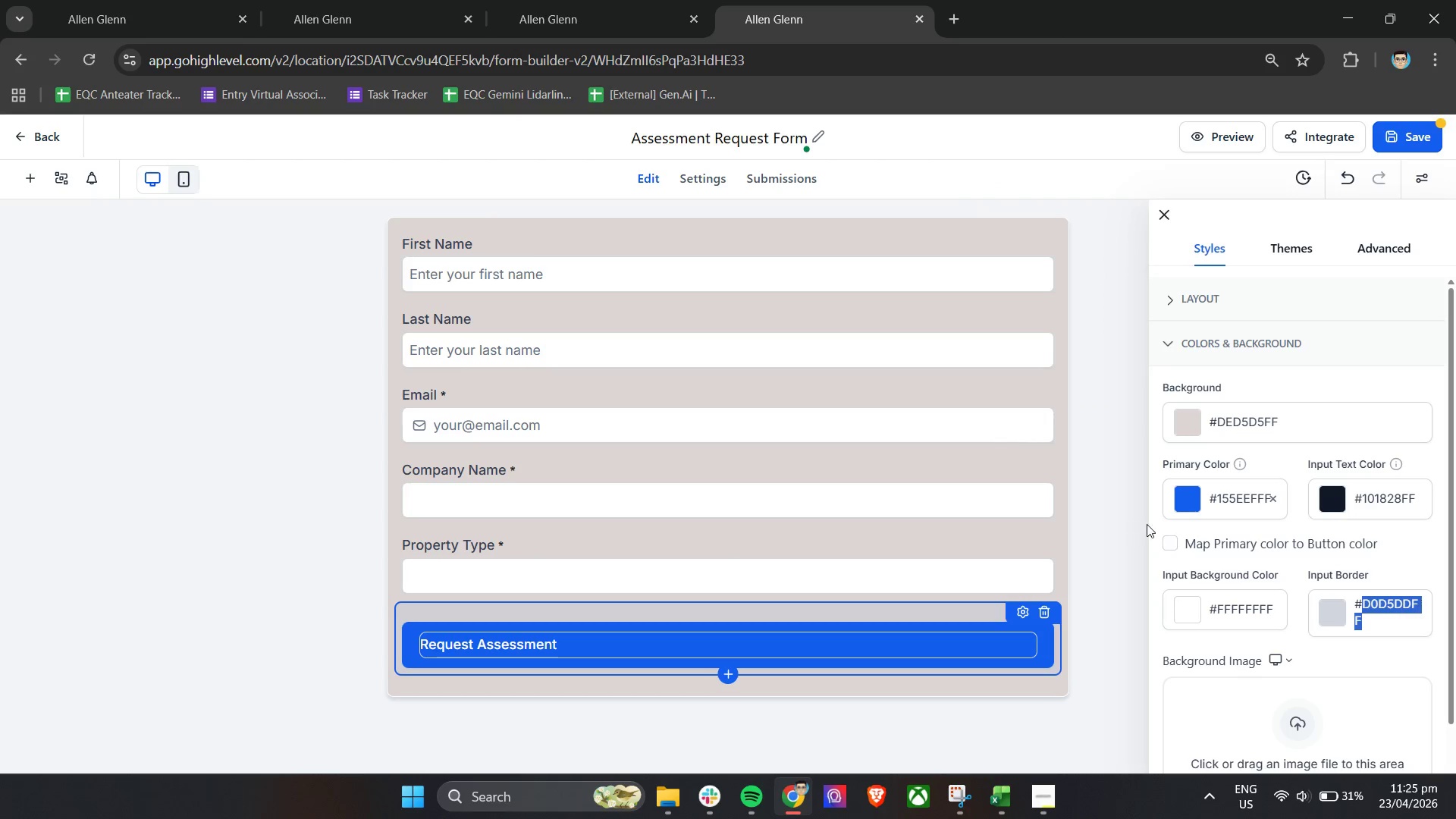 
key(Control+C)
 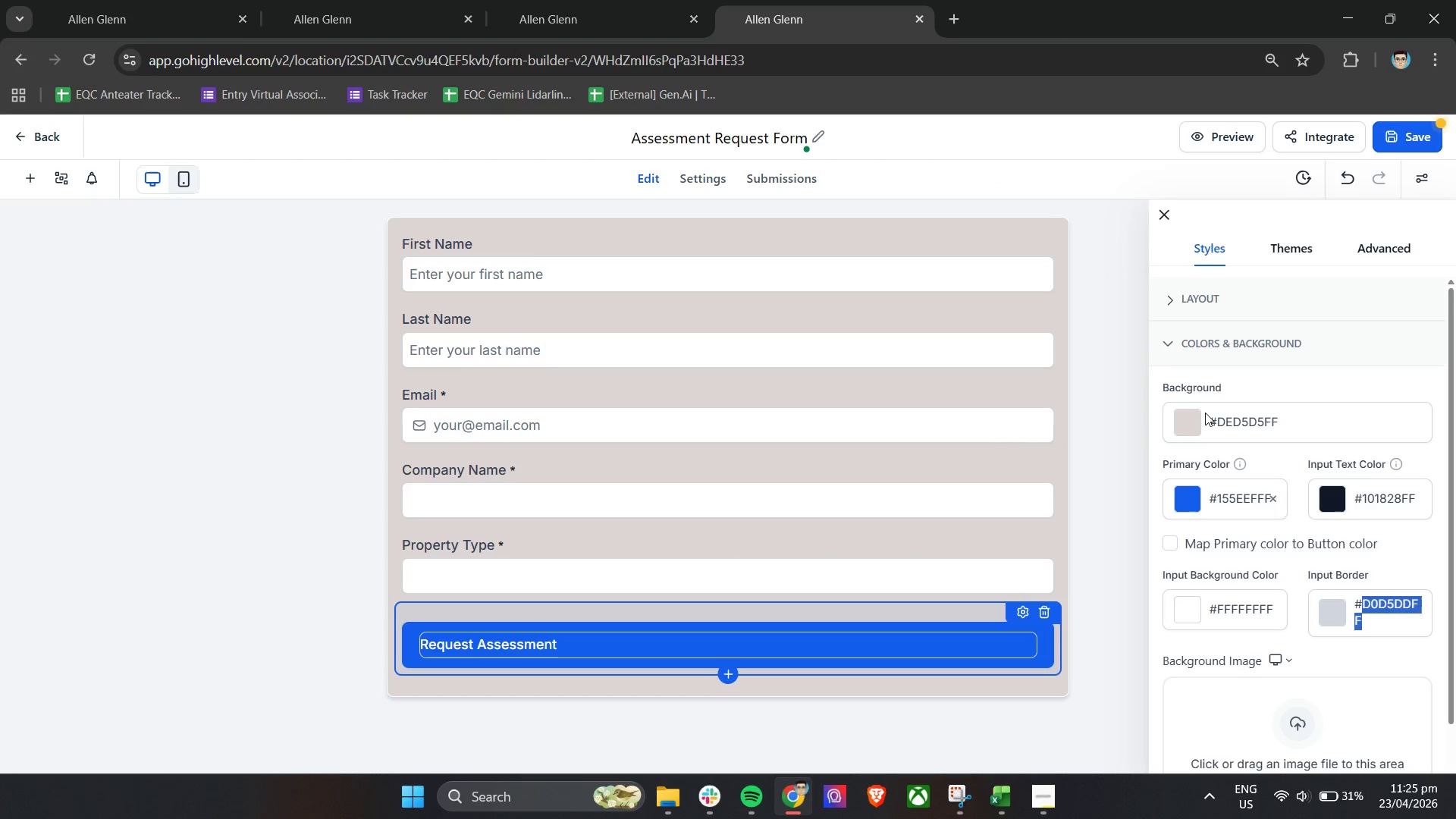 
key(Control+C)
 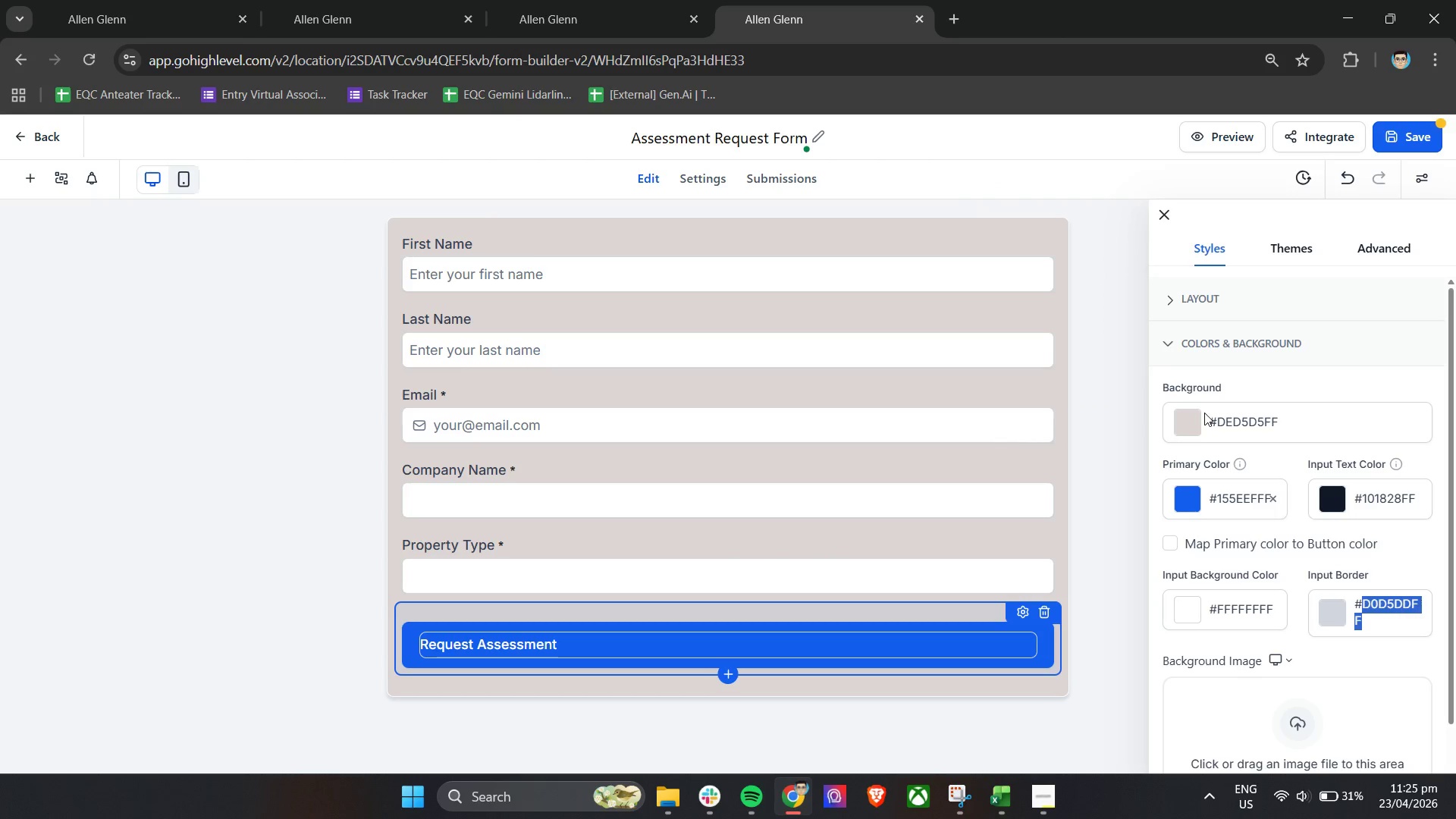 
key(Control+C)
 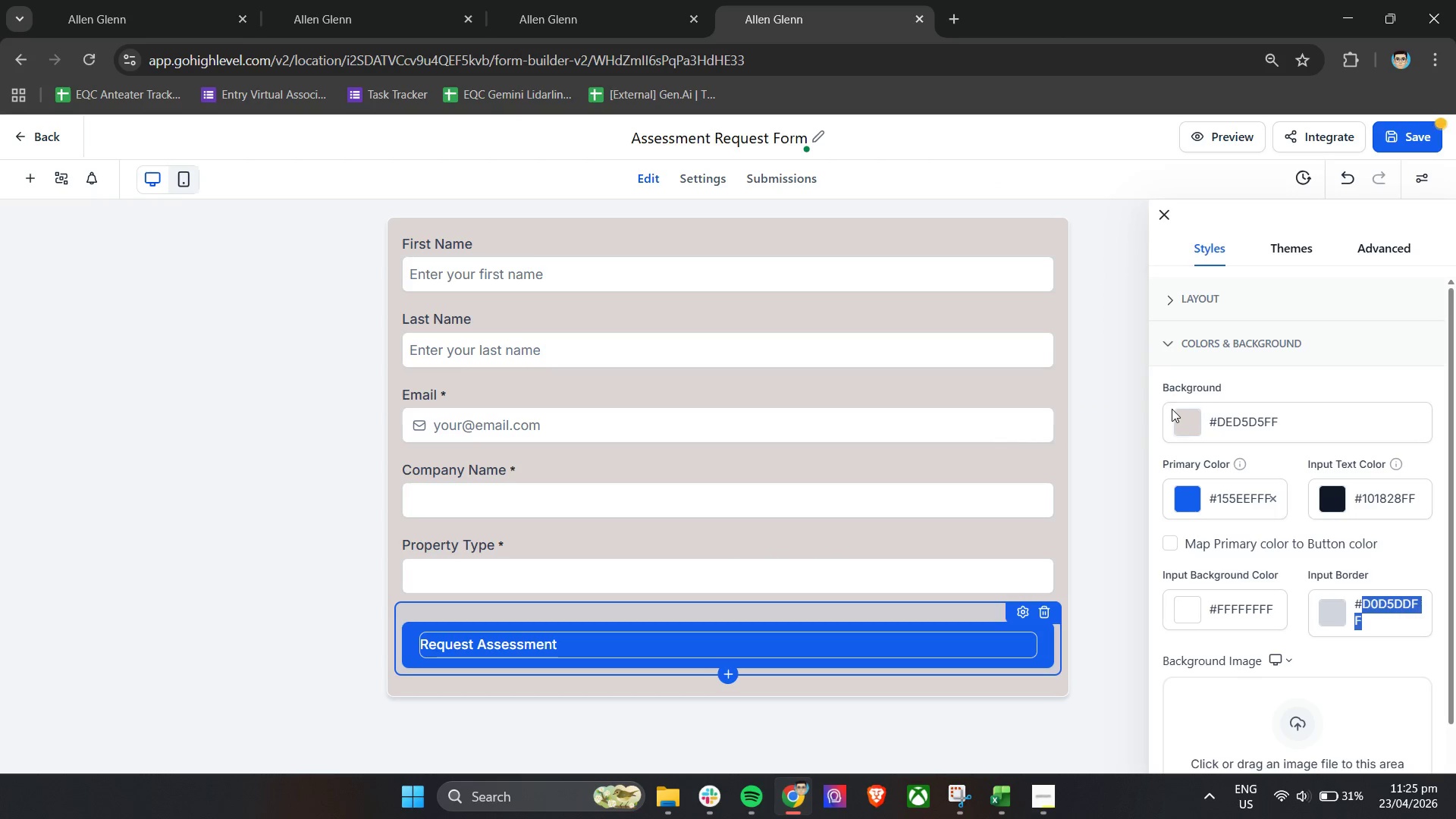 
left_click([1178, 418])
 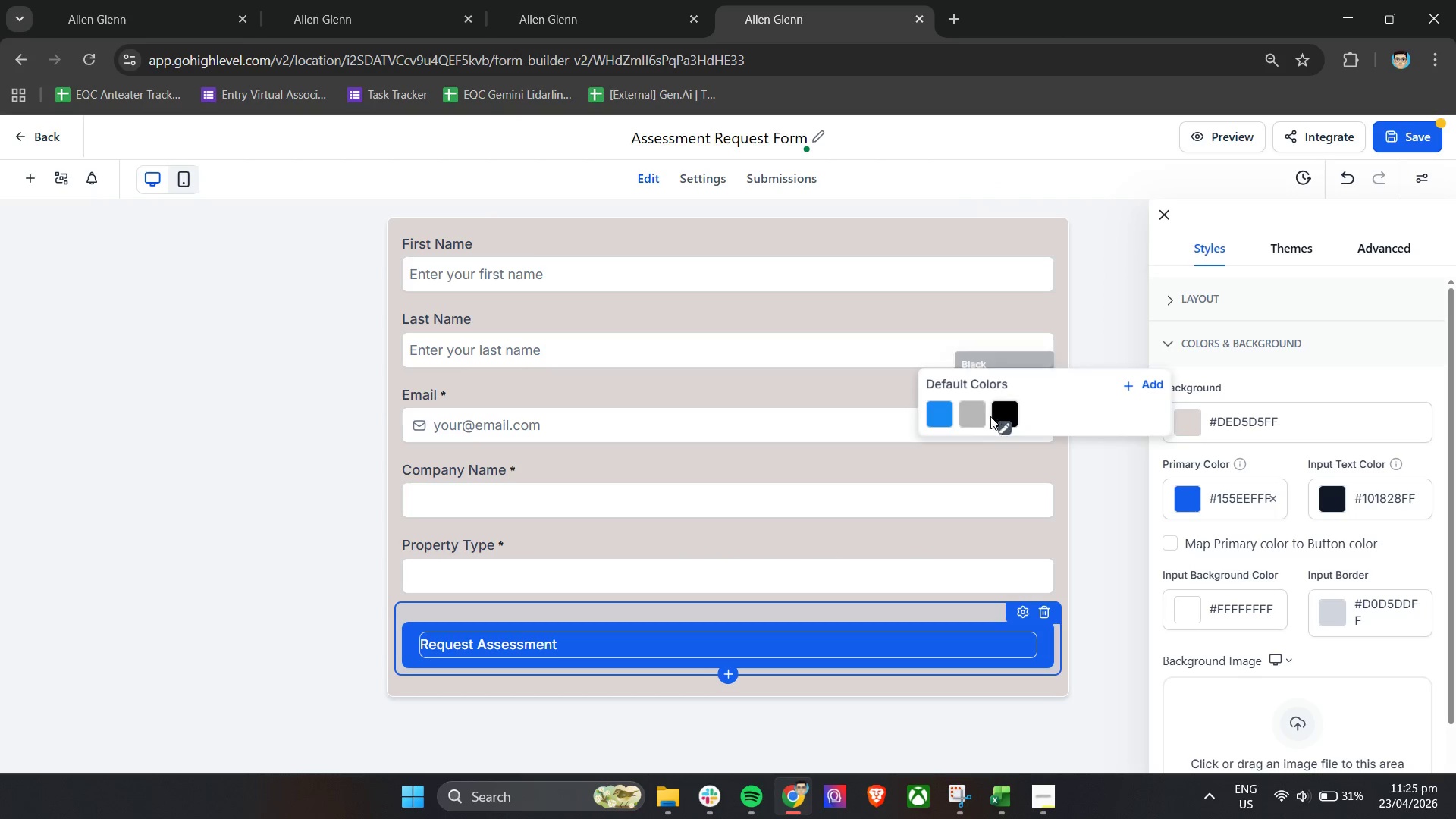 
left_click([974, 413])
 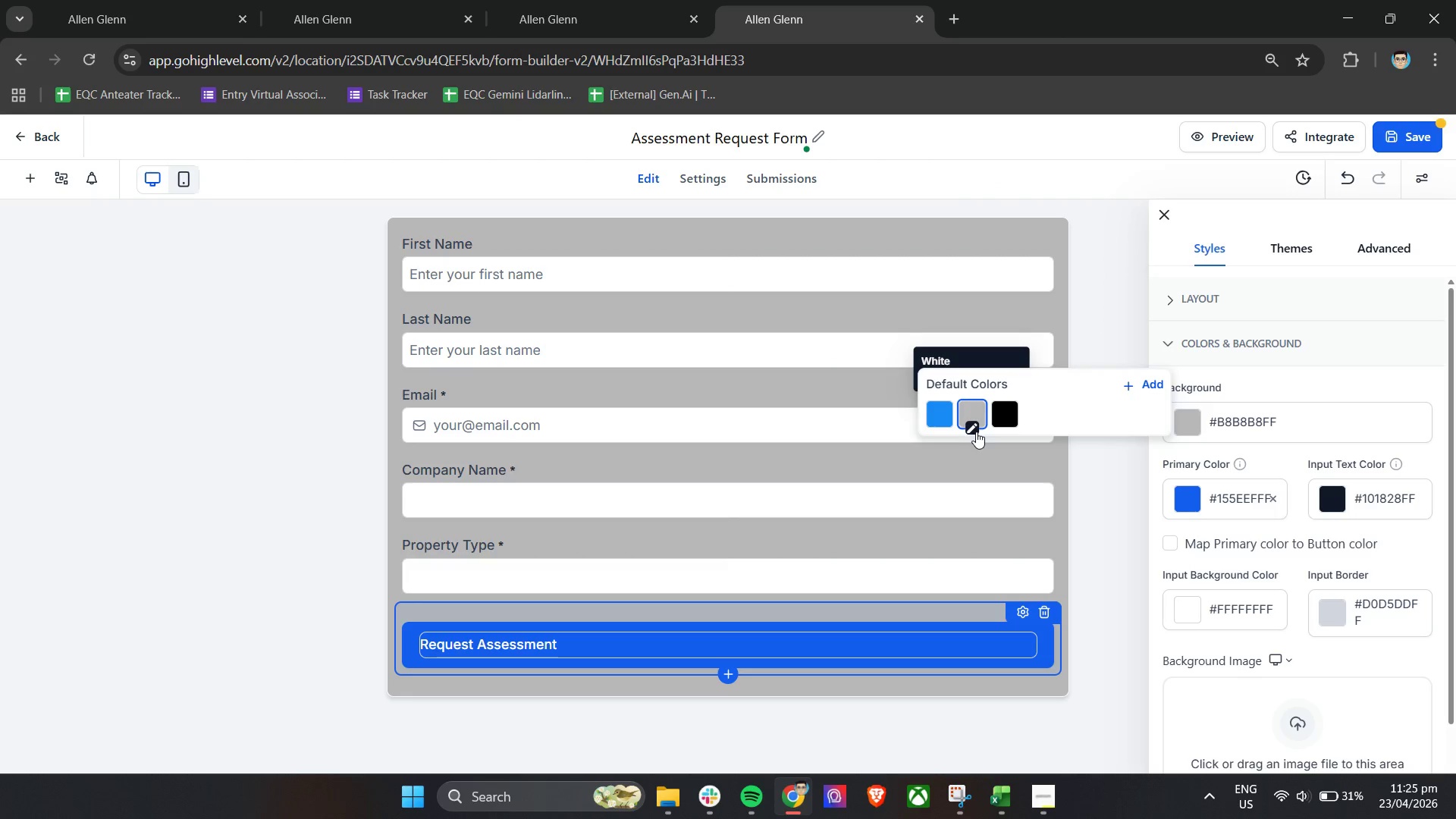 
left_click([974, 431])
 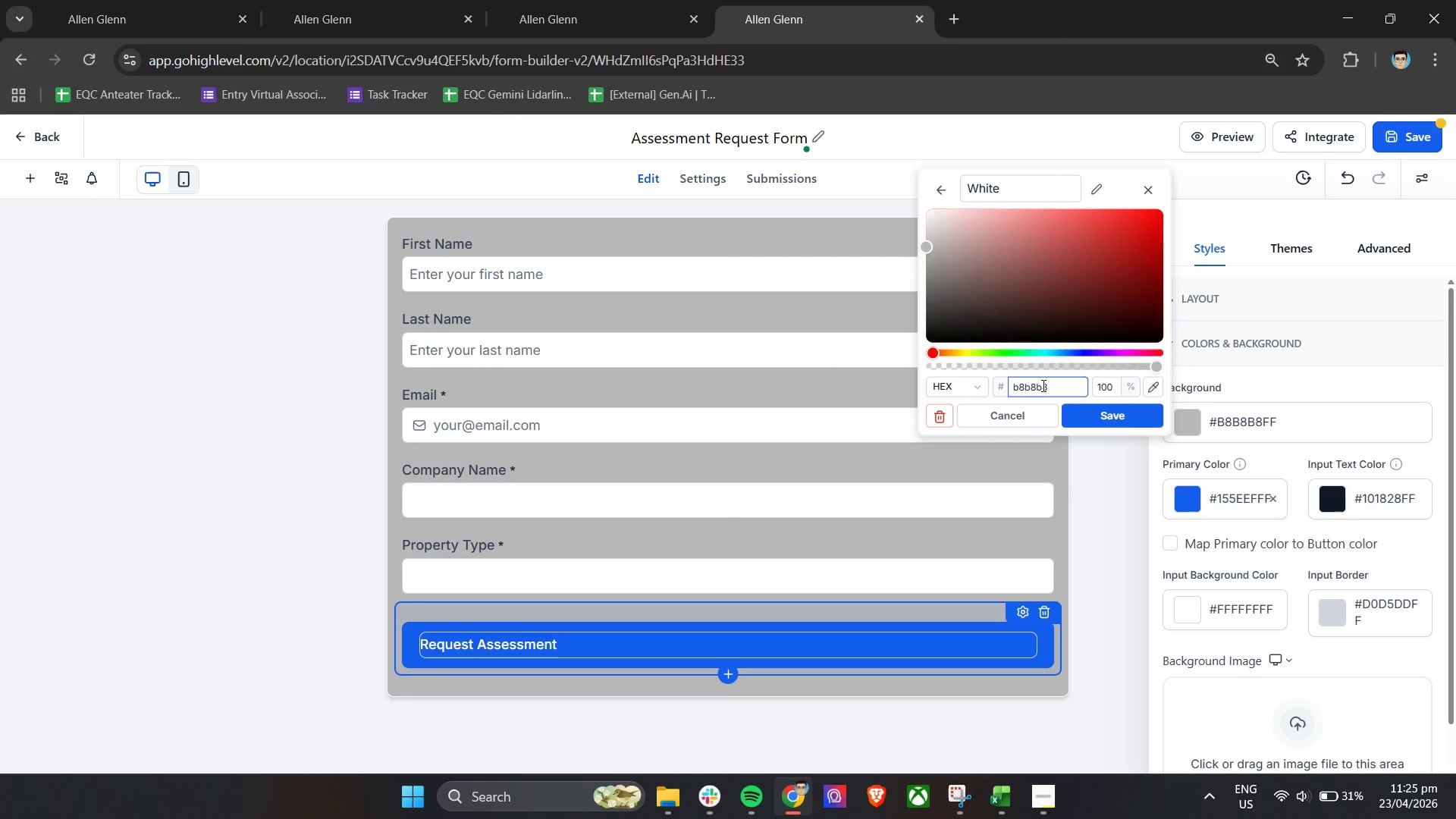 
left_click_drag(start_coordinate=[1046, 388], to_coordinate=[1012, 391])
 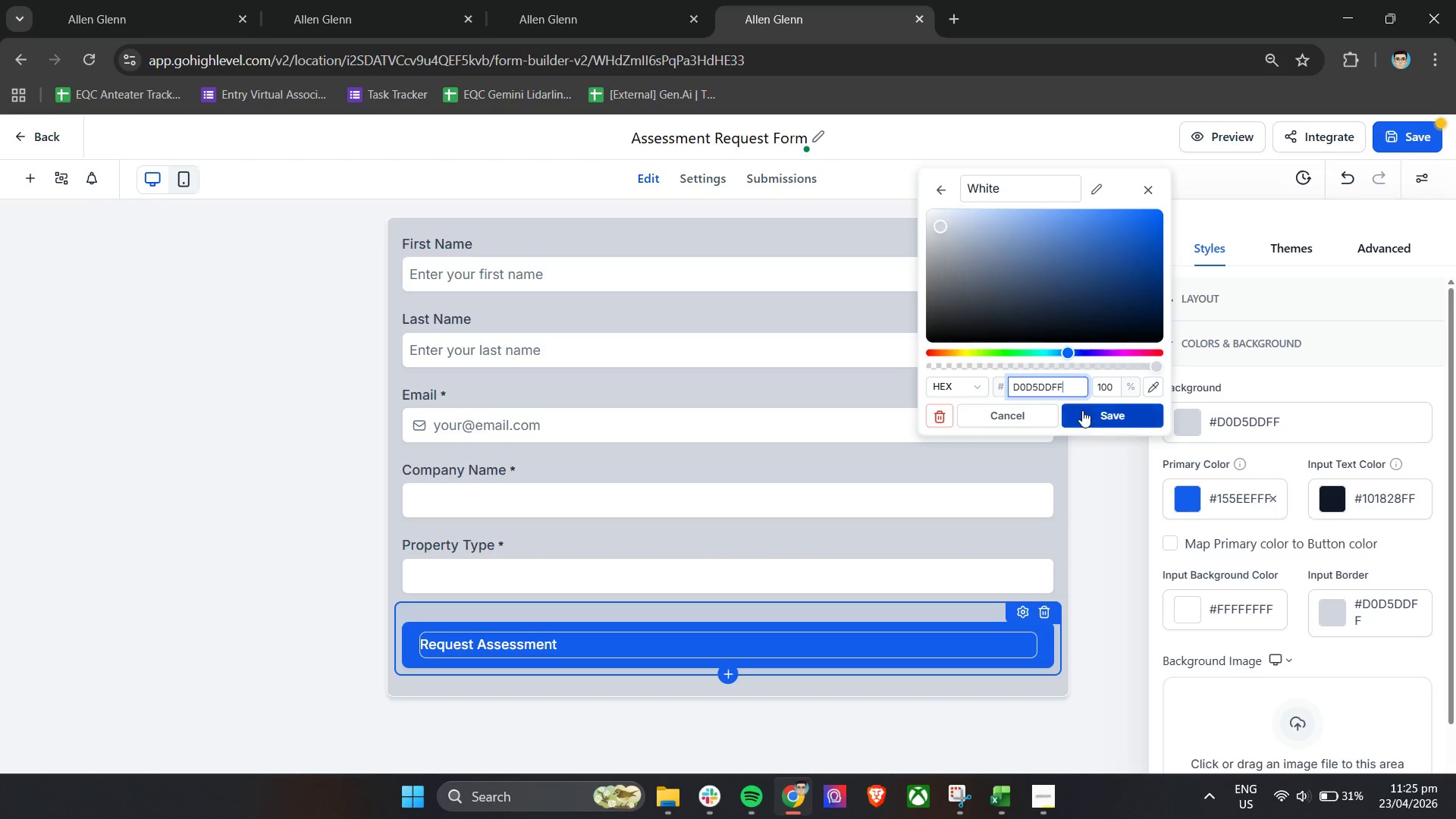 
key(Control+V)
 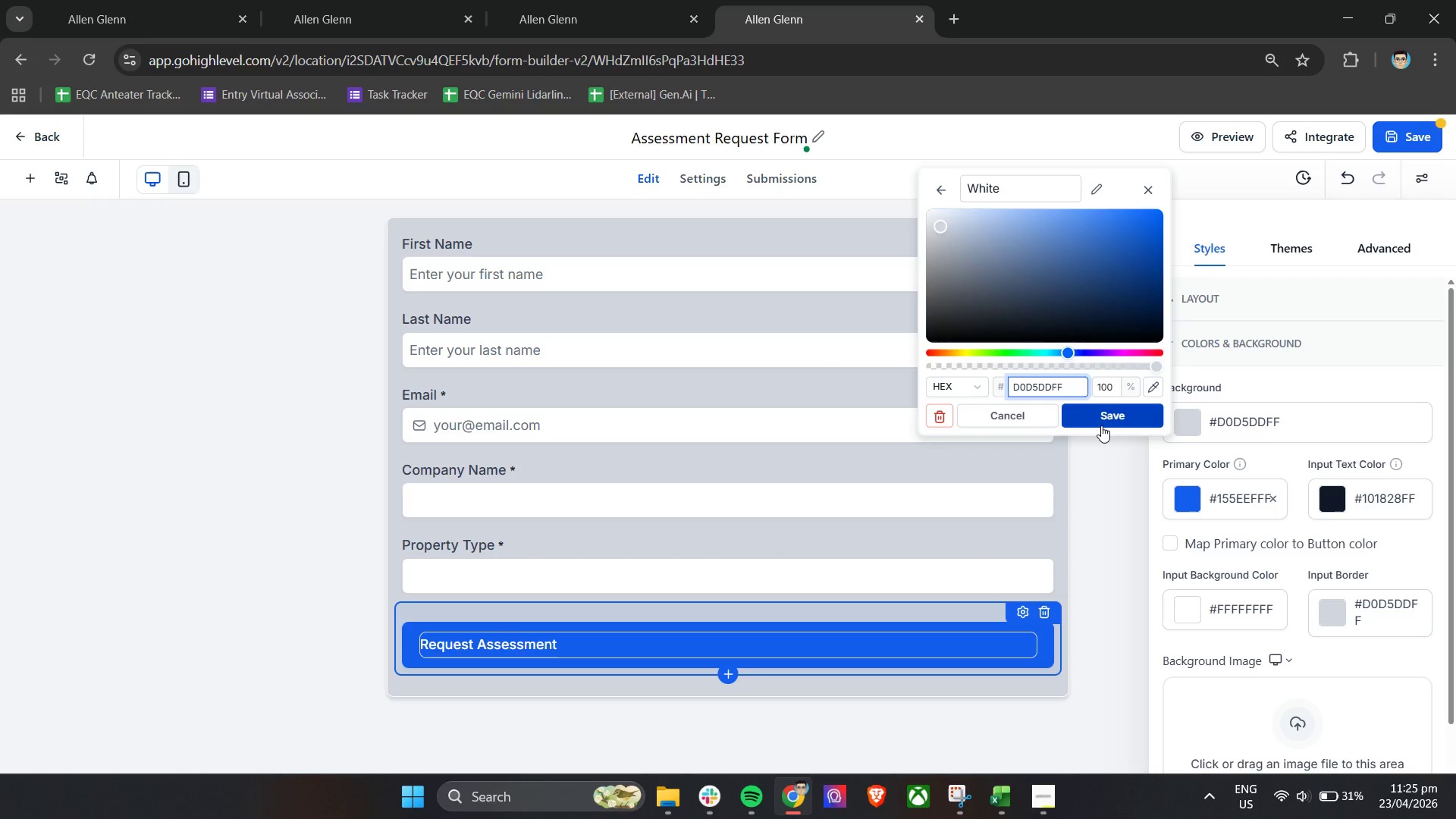 
left_click([1103, 420])
 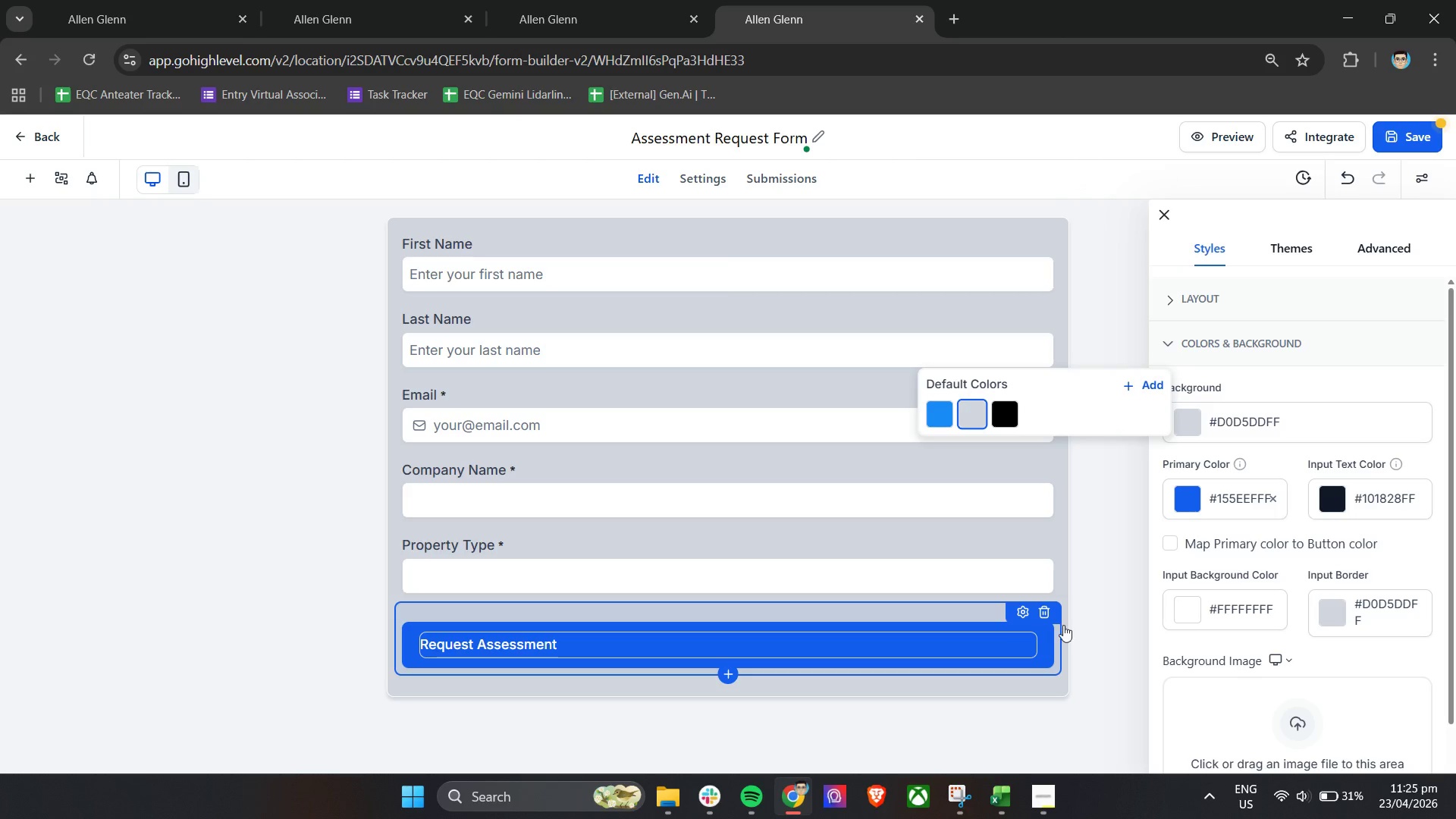 
left_click([1100, 553])
 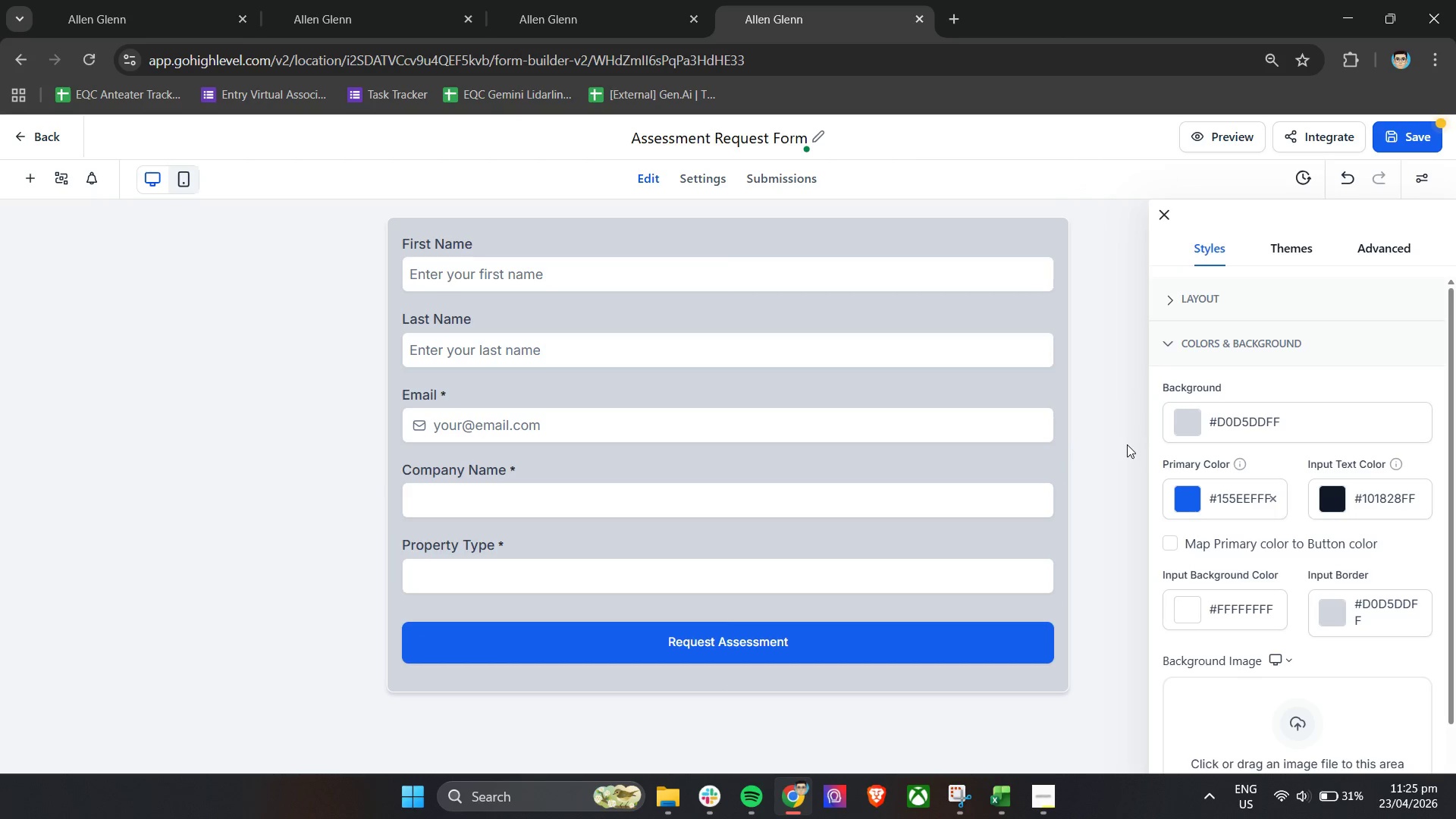 
scroll: coordinate [1063, 472], scroll_direction: up, amount: 4.0
 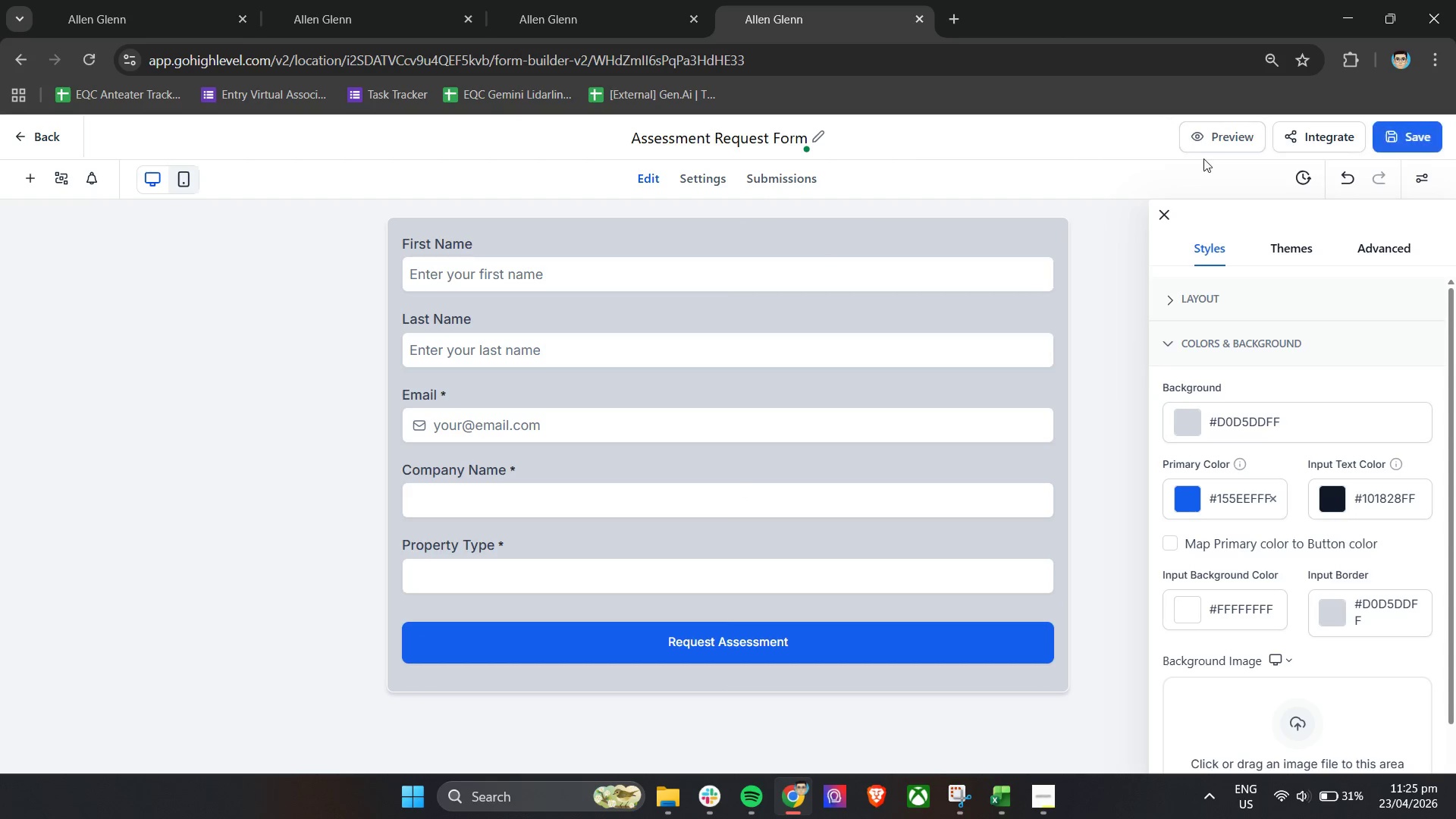 
wait(7.14)
 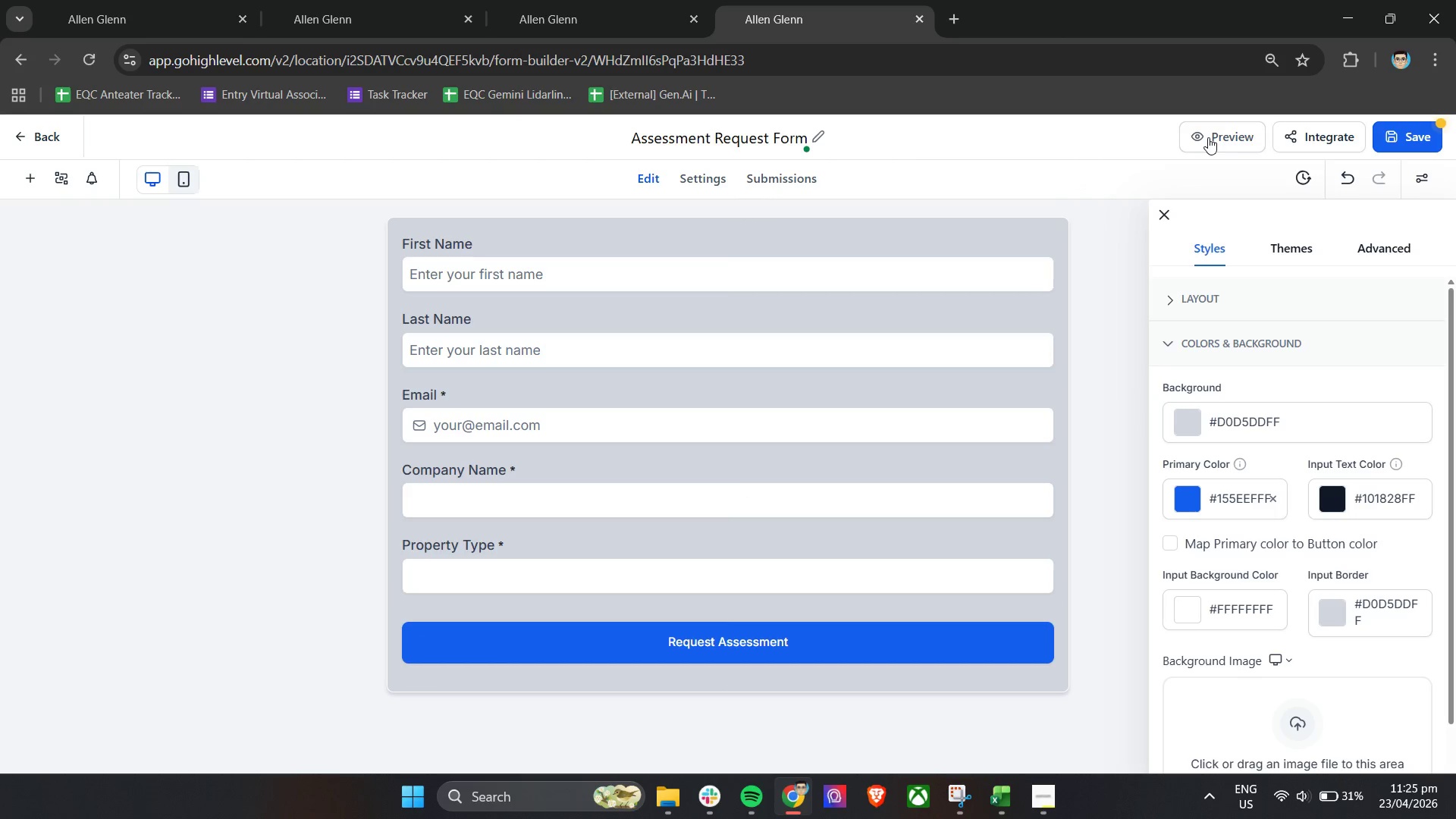 
scroll: coordinate [1173, 534], scroll_direction: up, amount: 3.0
 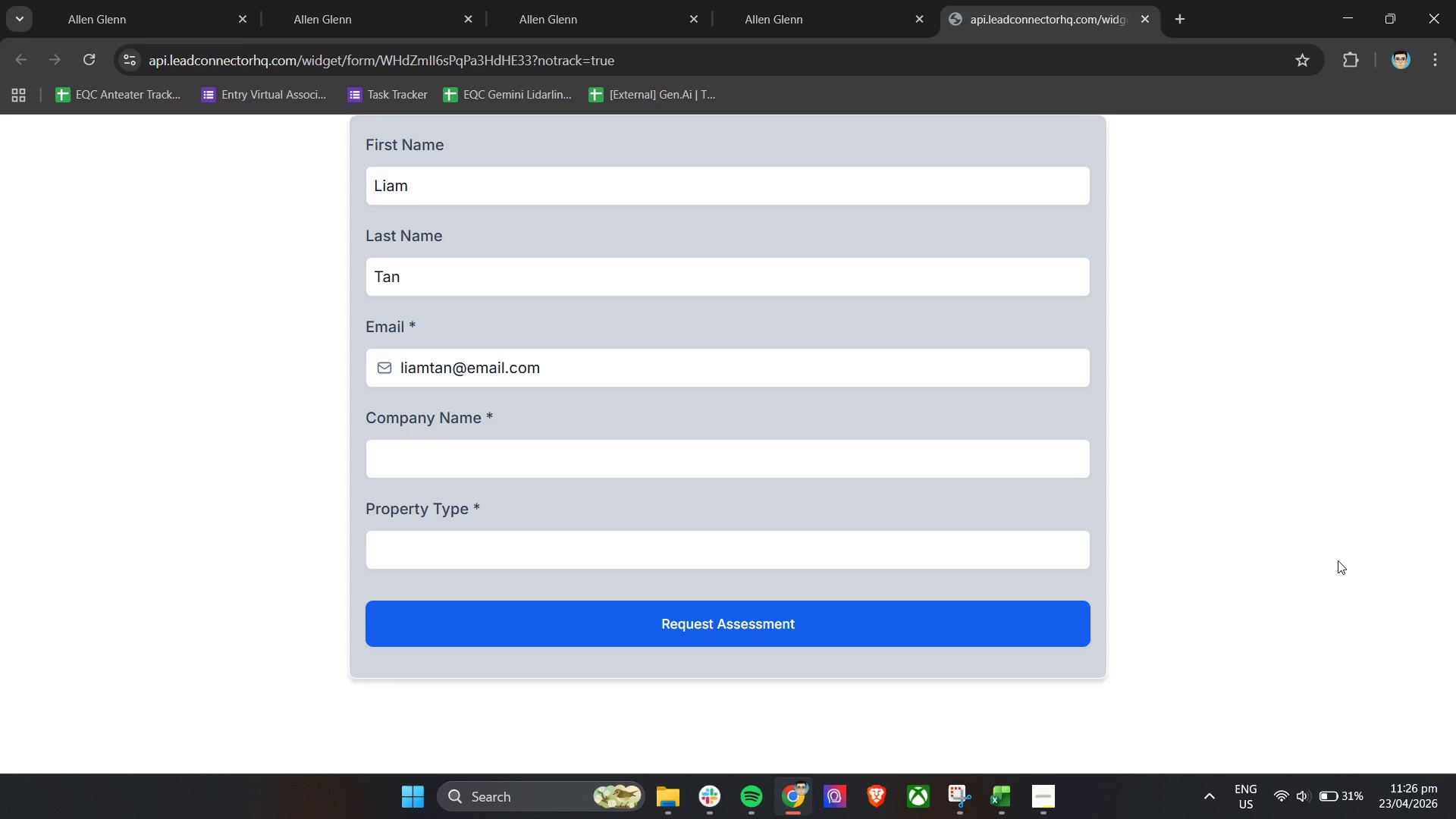 
wait(21.14)
 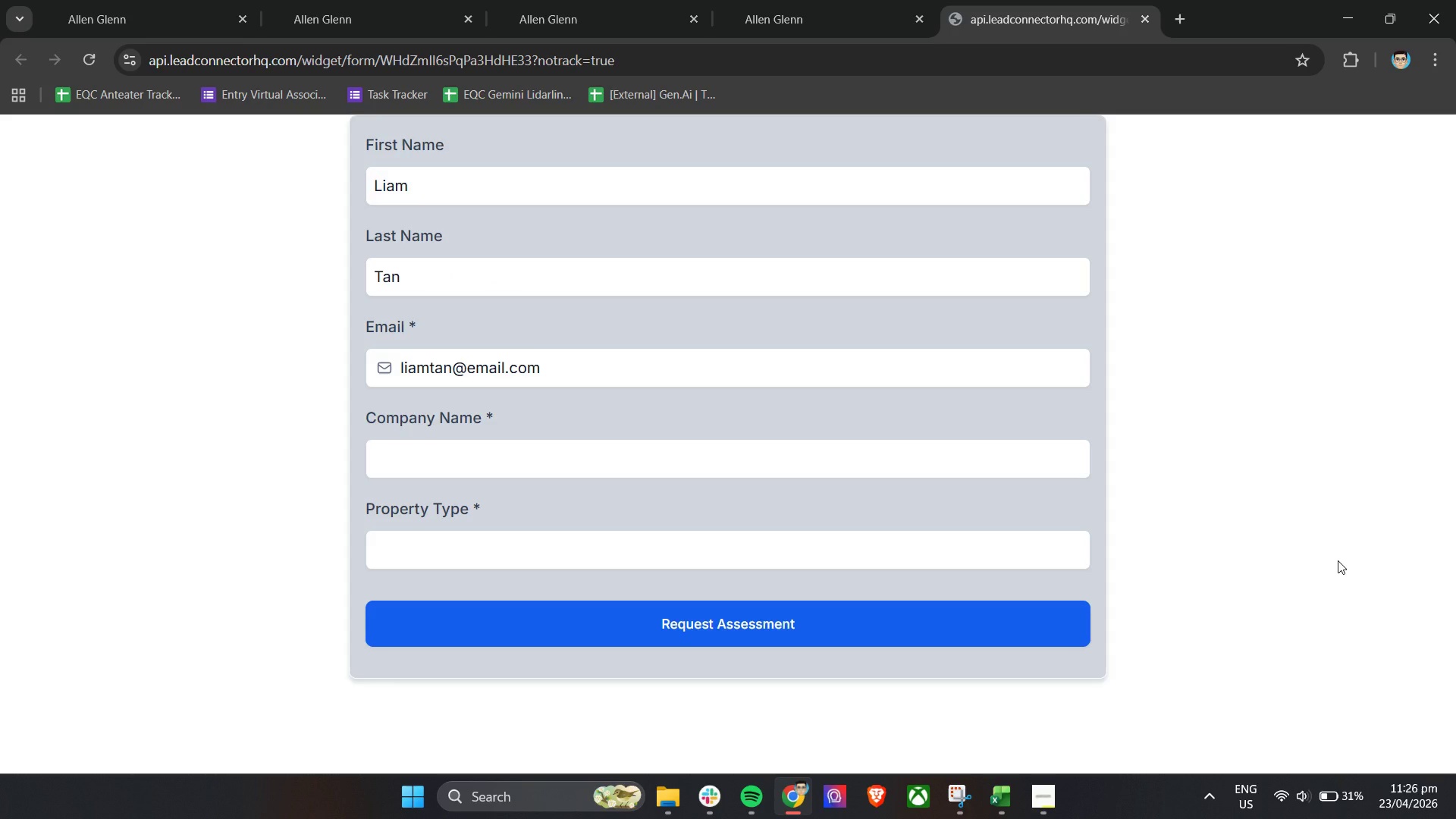 
left_click([797, 0])
 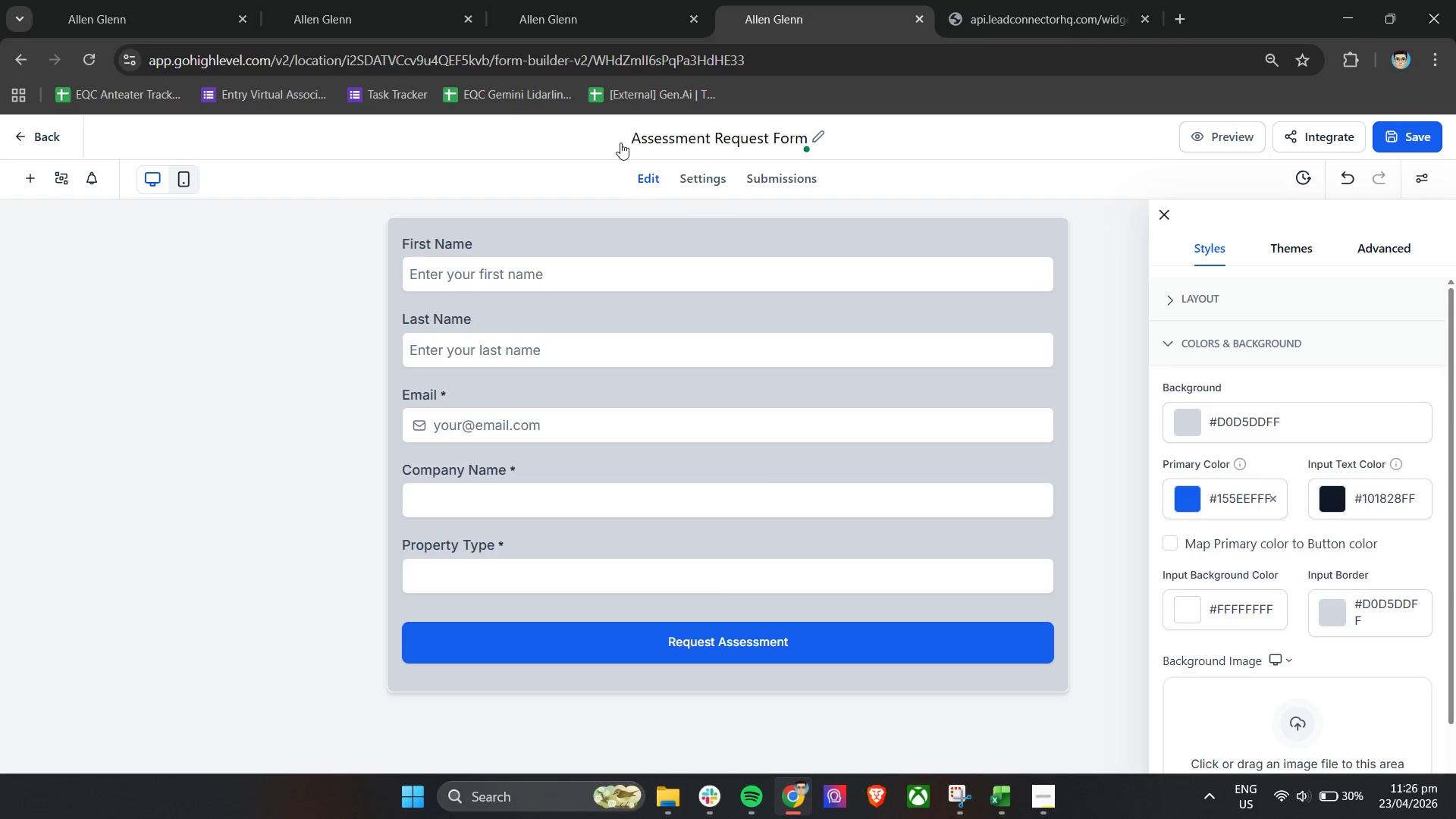 
left_click([573, 0])
 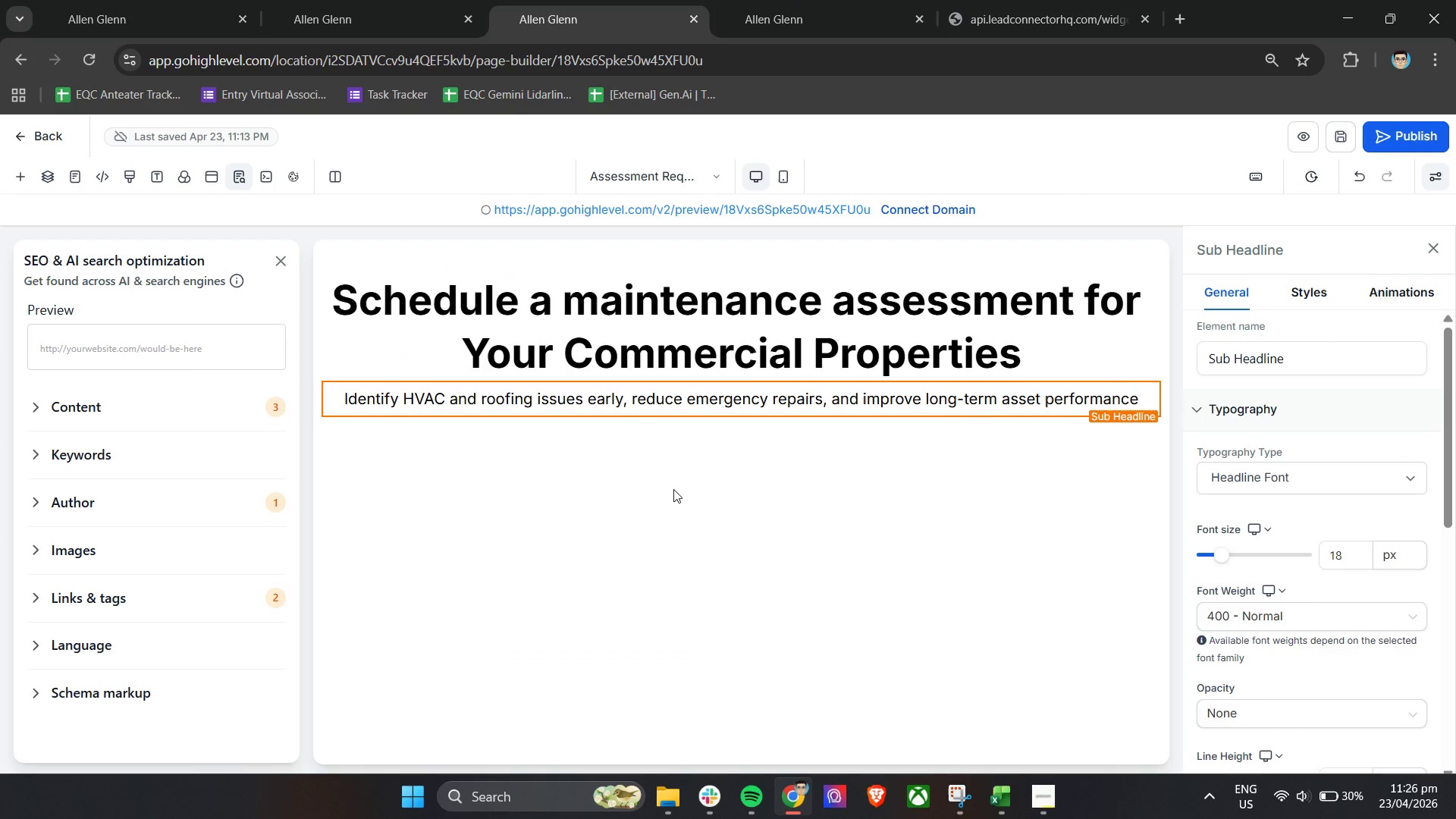 
left_click([718, 547])
 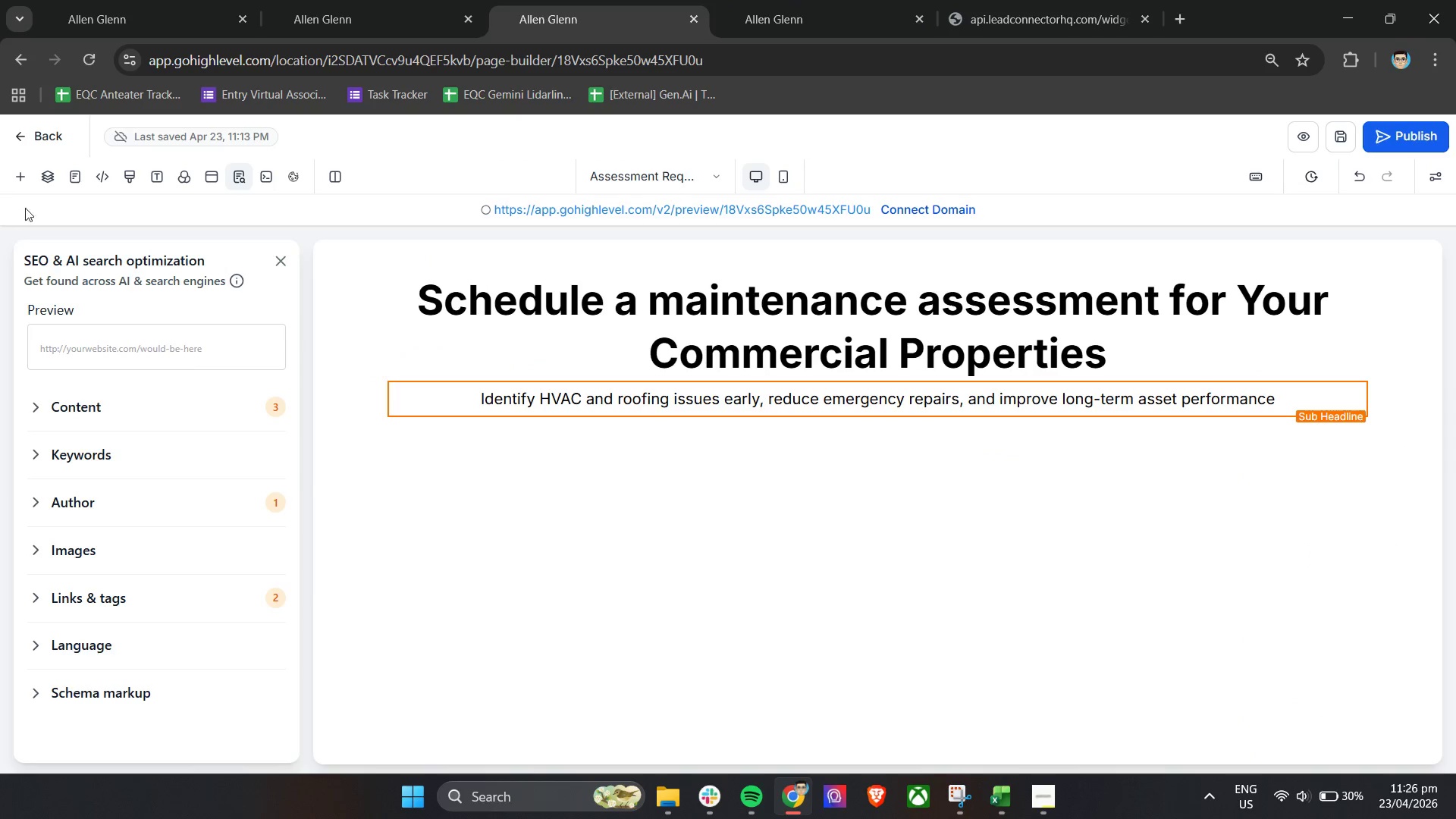 
left_click([19, 177])
 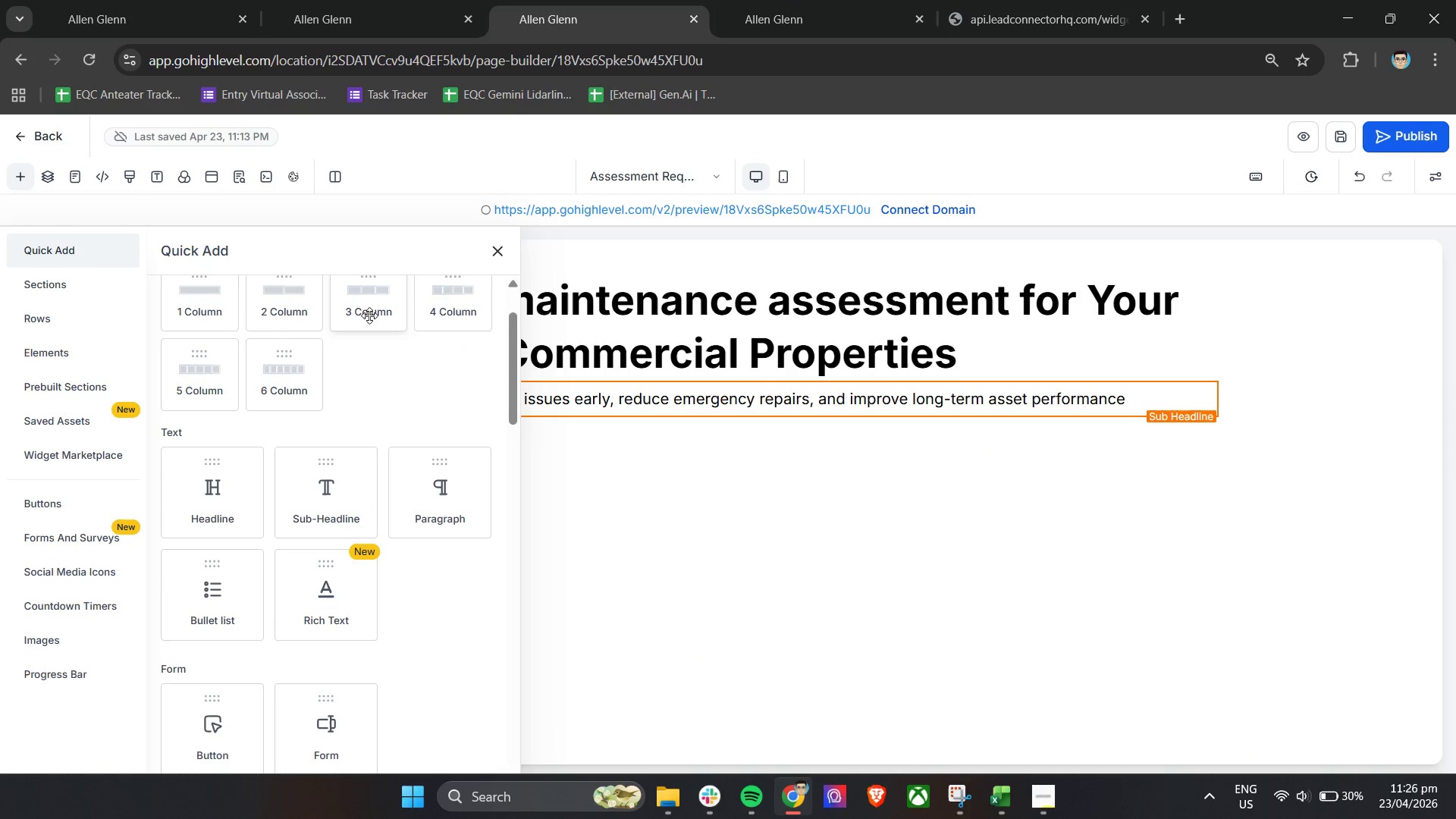 
left_click([77, 290])
 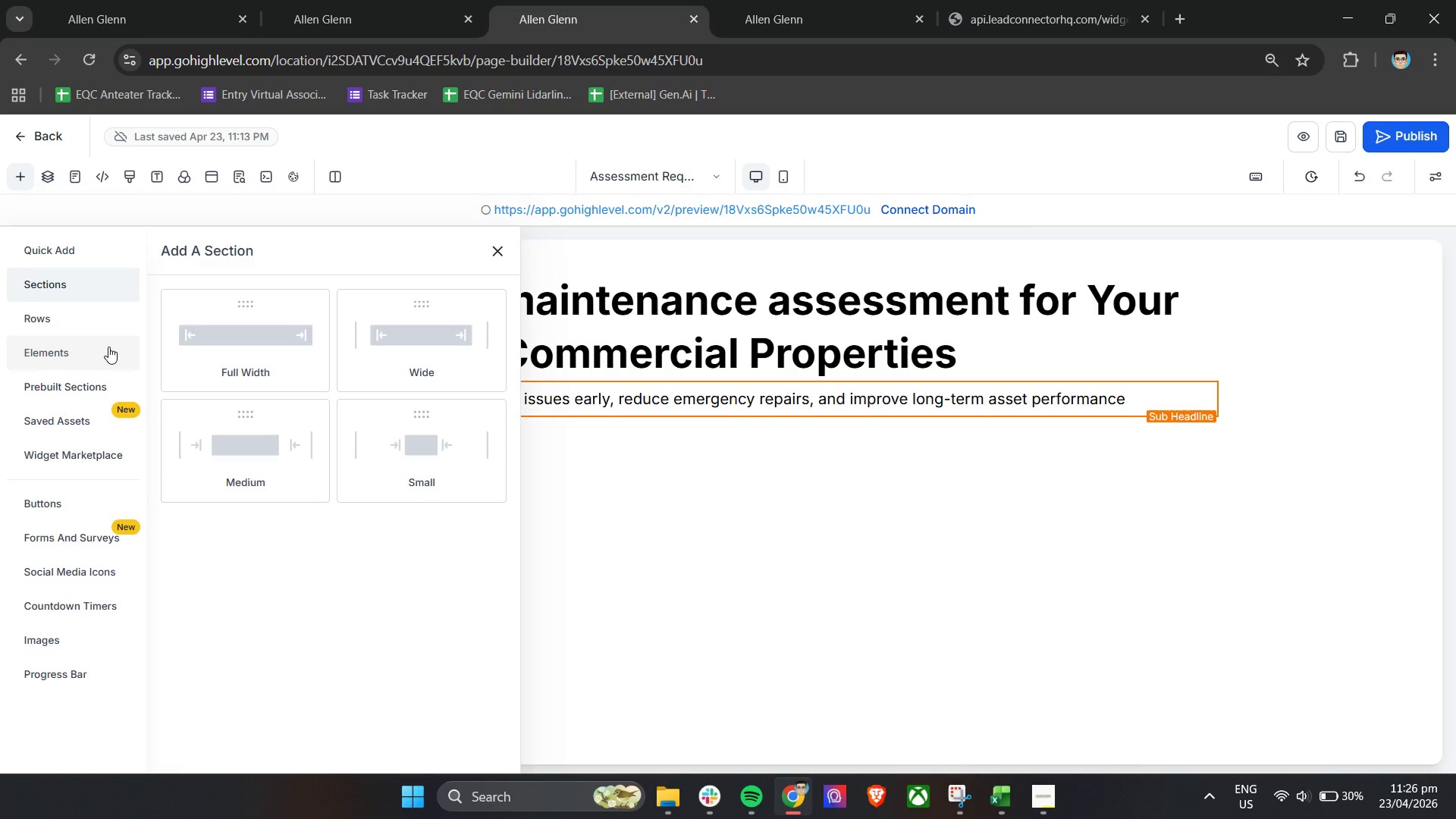 
left_click([71, 319])
 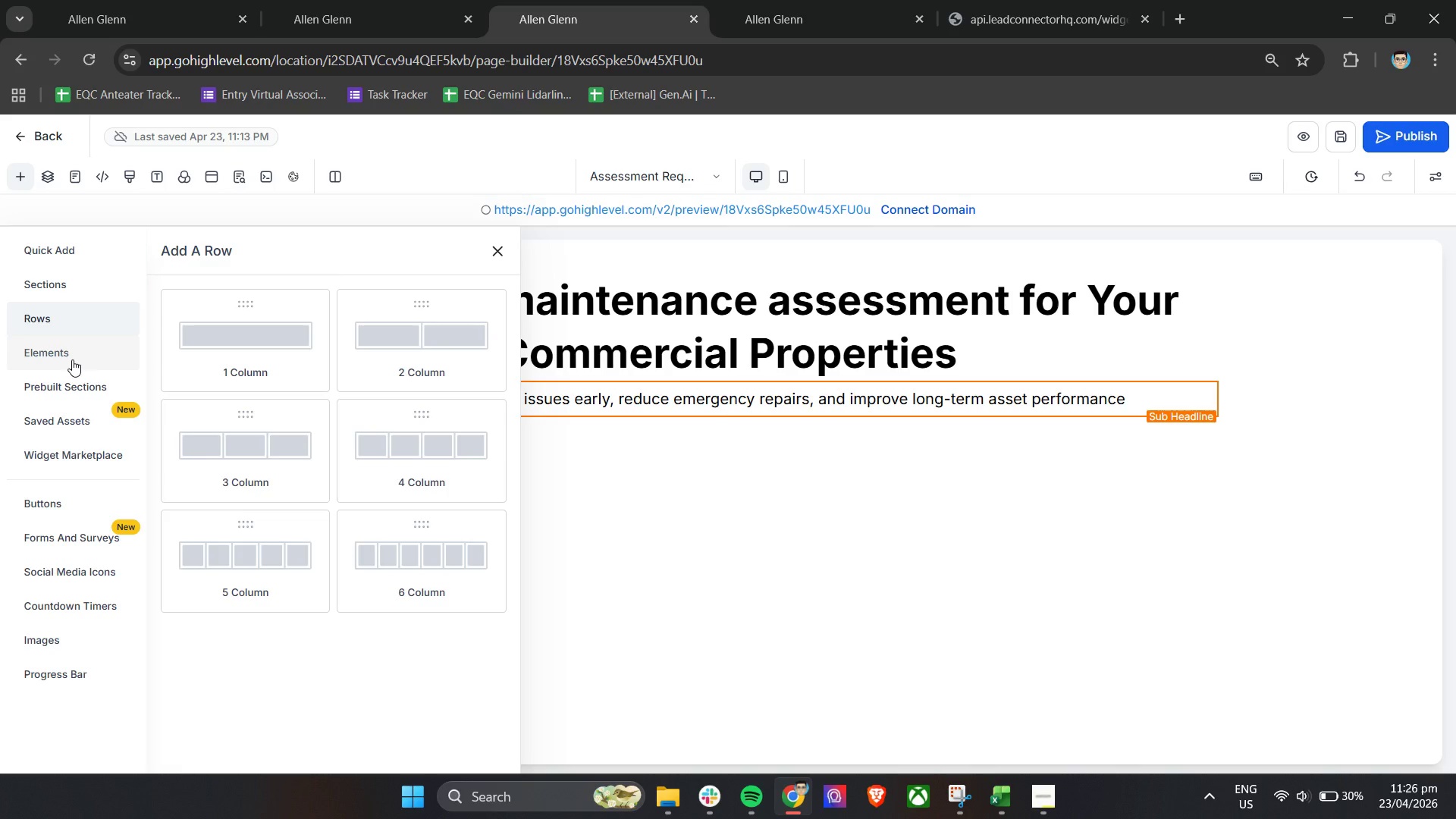 
wait(24.74)
 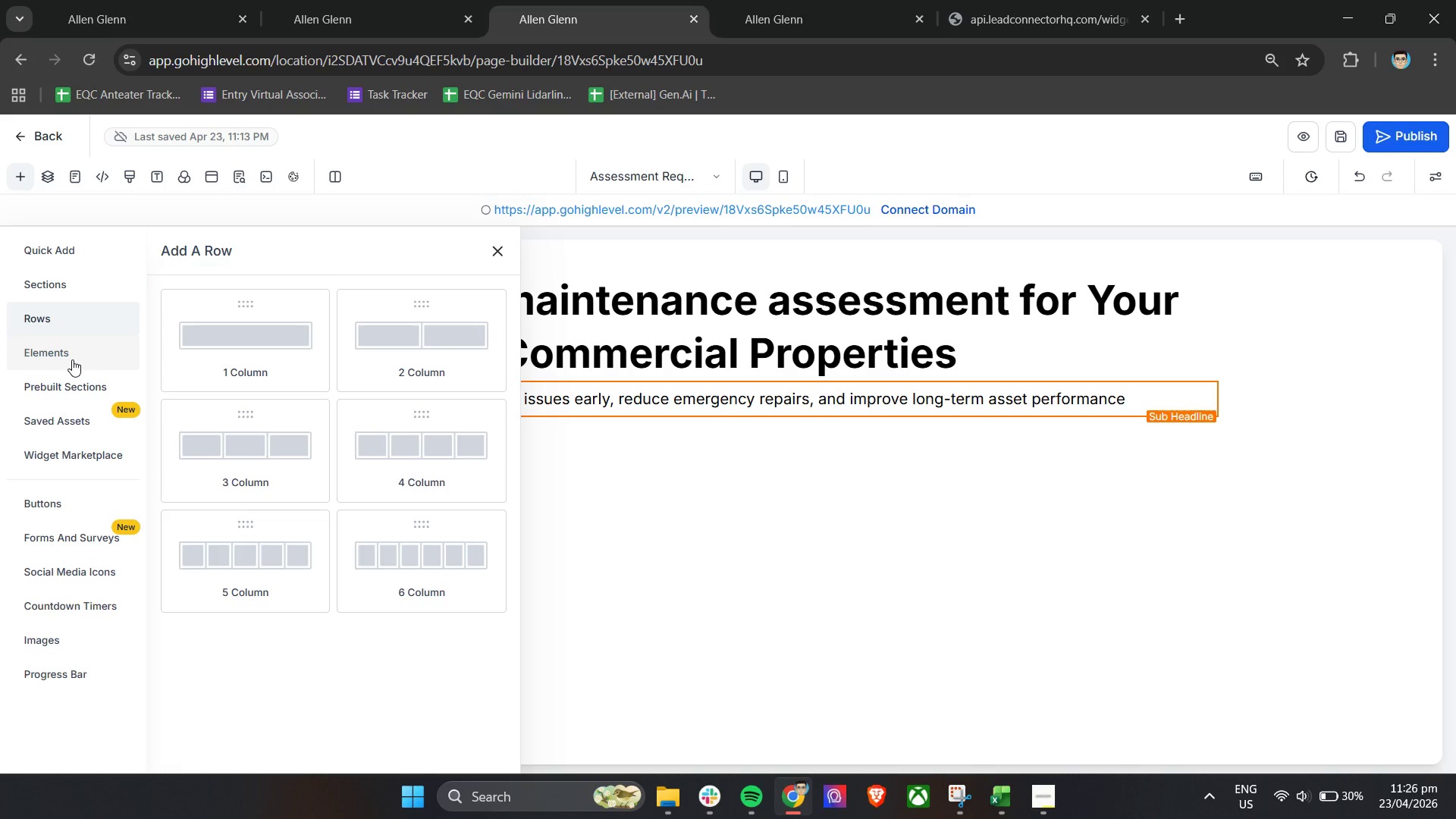 
left_click([877, 585])
 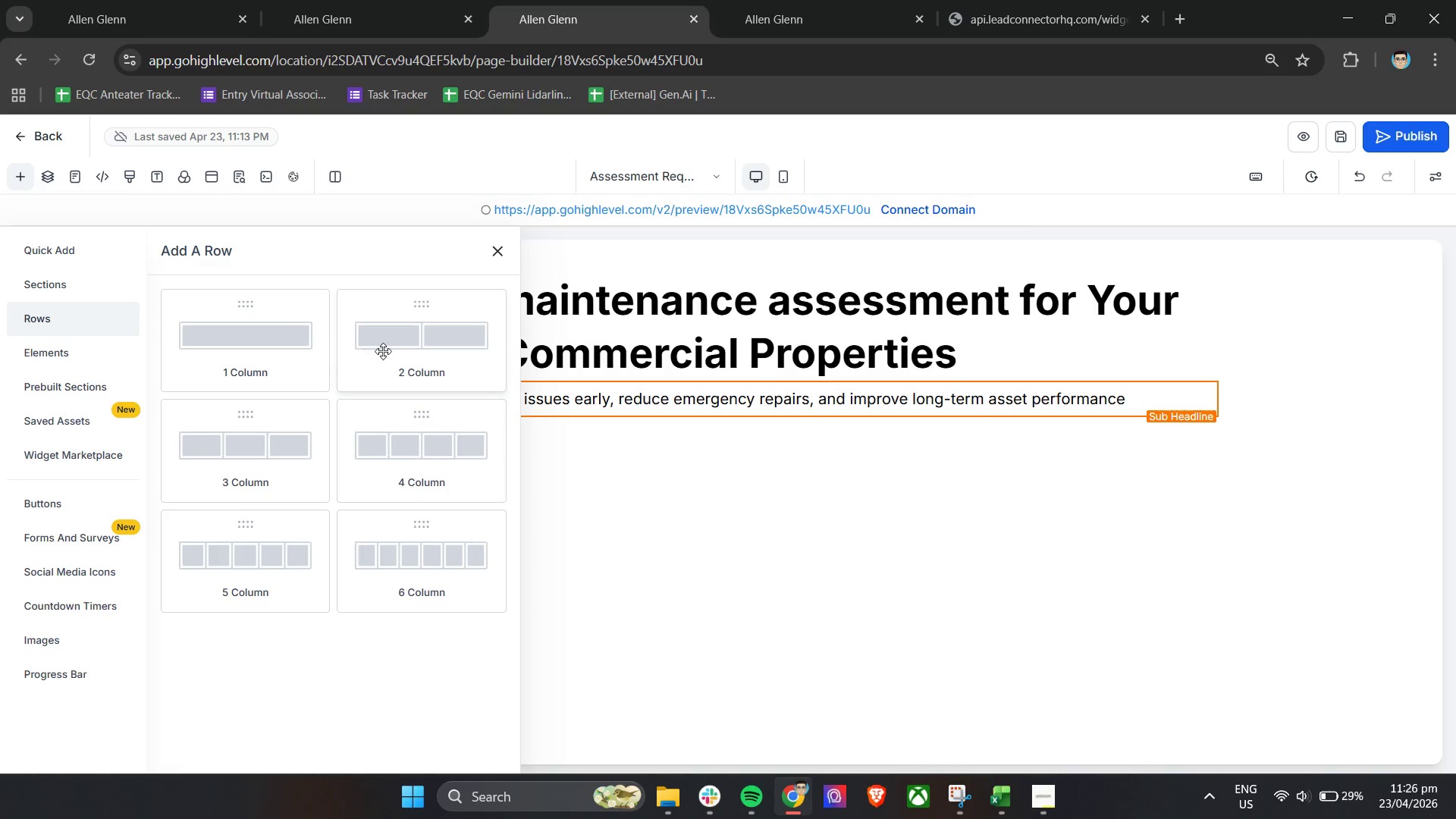 
left_click_drag(start_coordinate=[388, 350], to_coordinate=[668, 254])
 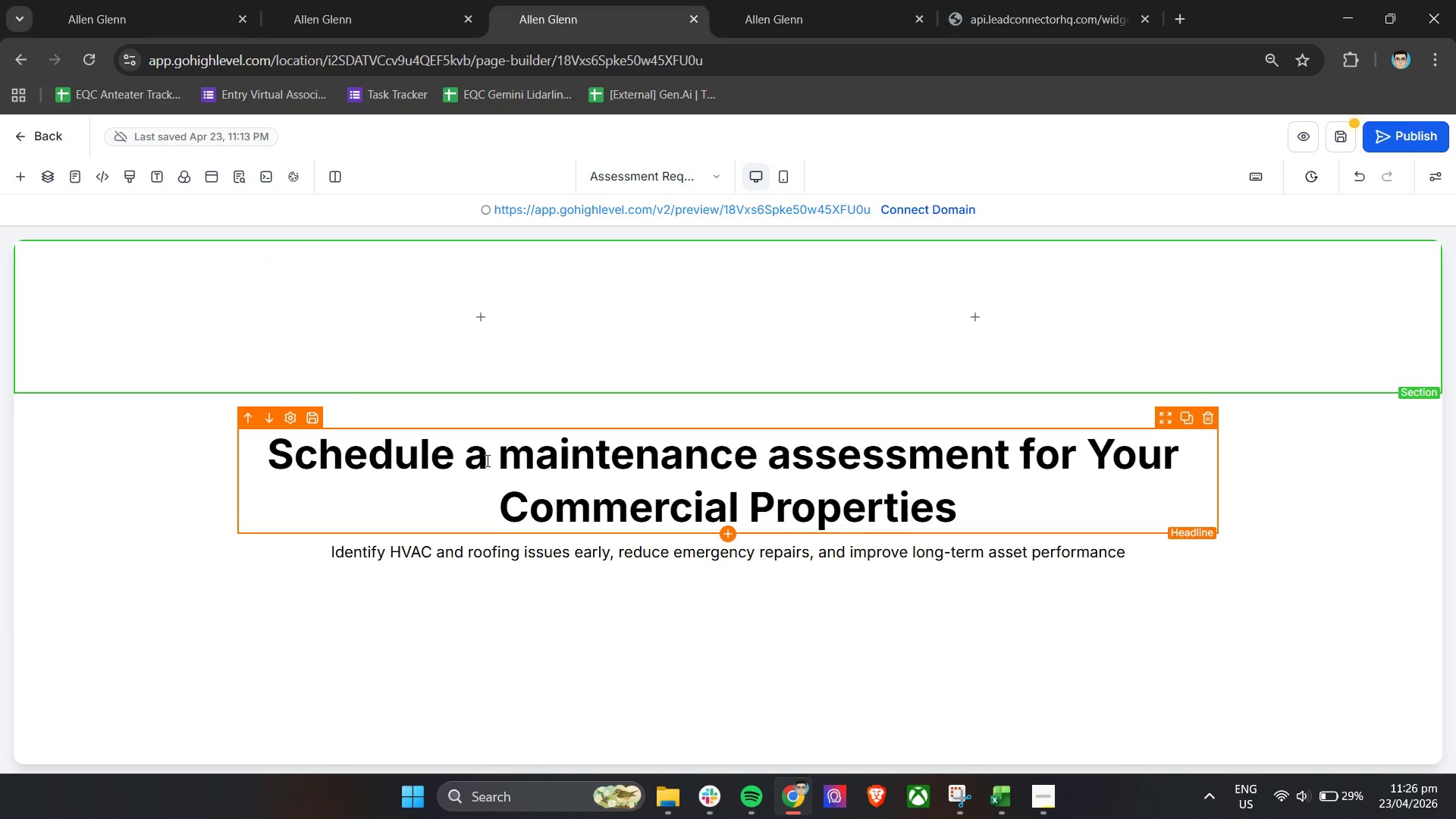 
double_click([485, 460])
 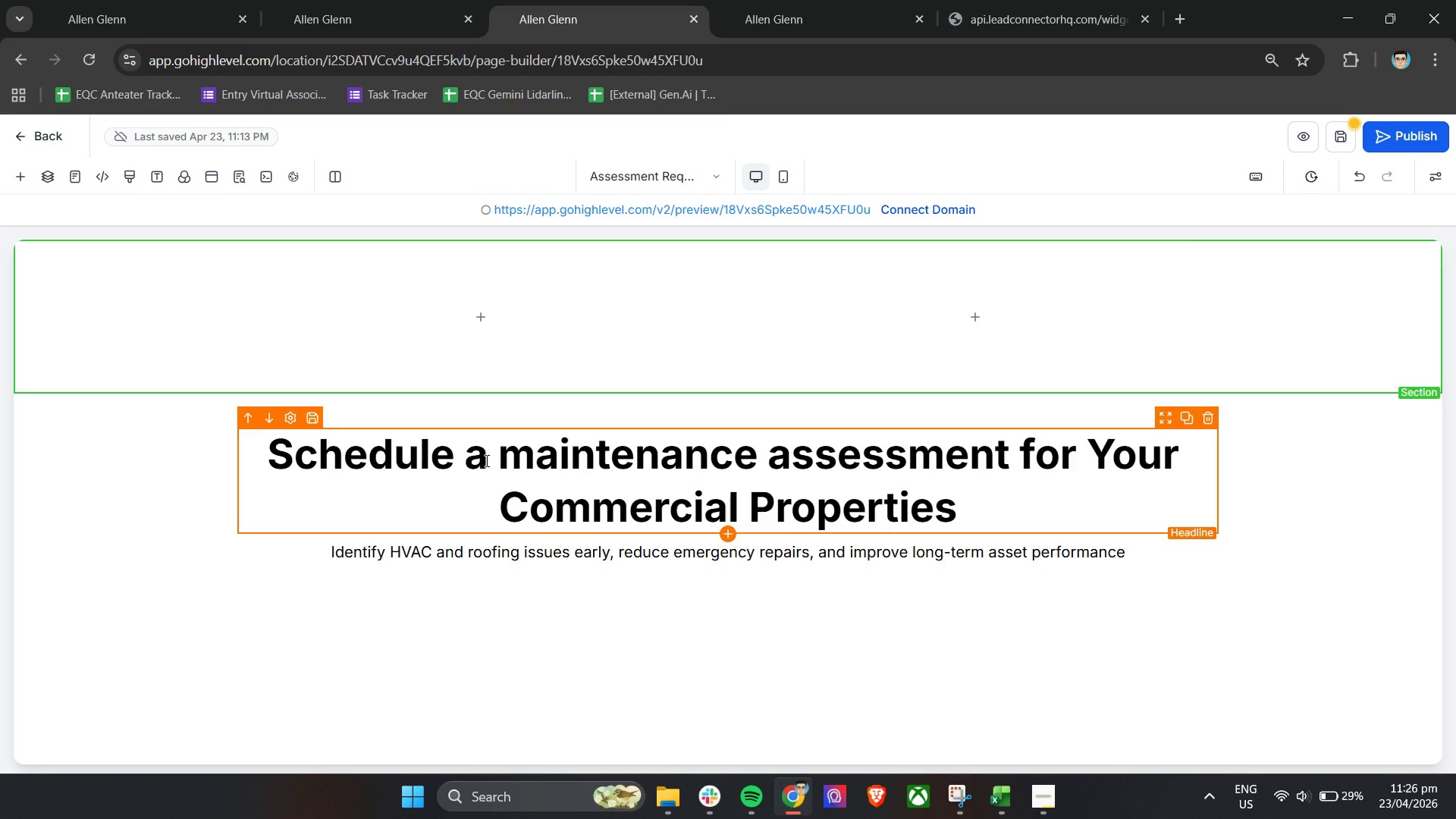 
triple_click([485, 460])
 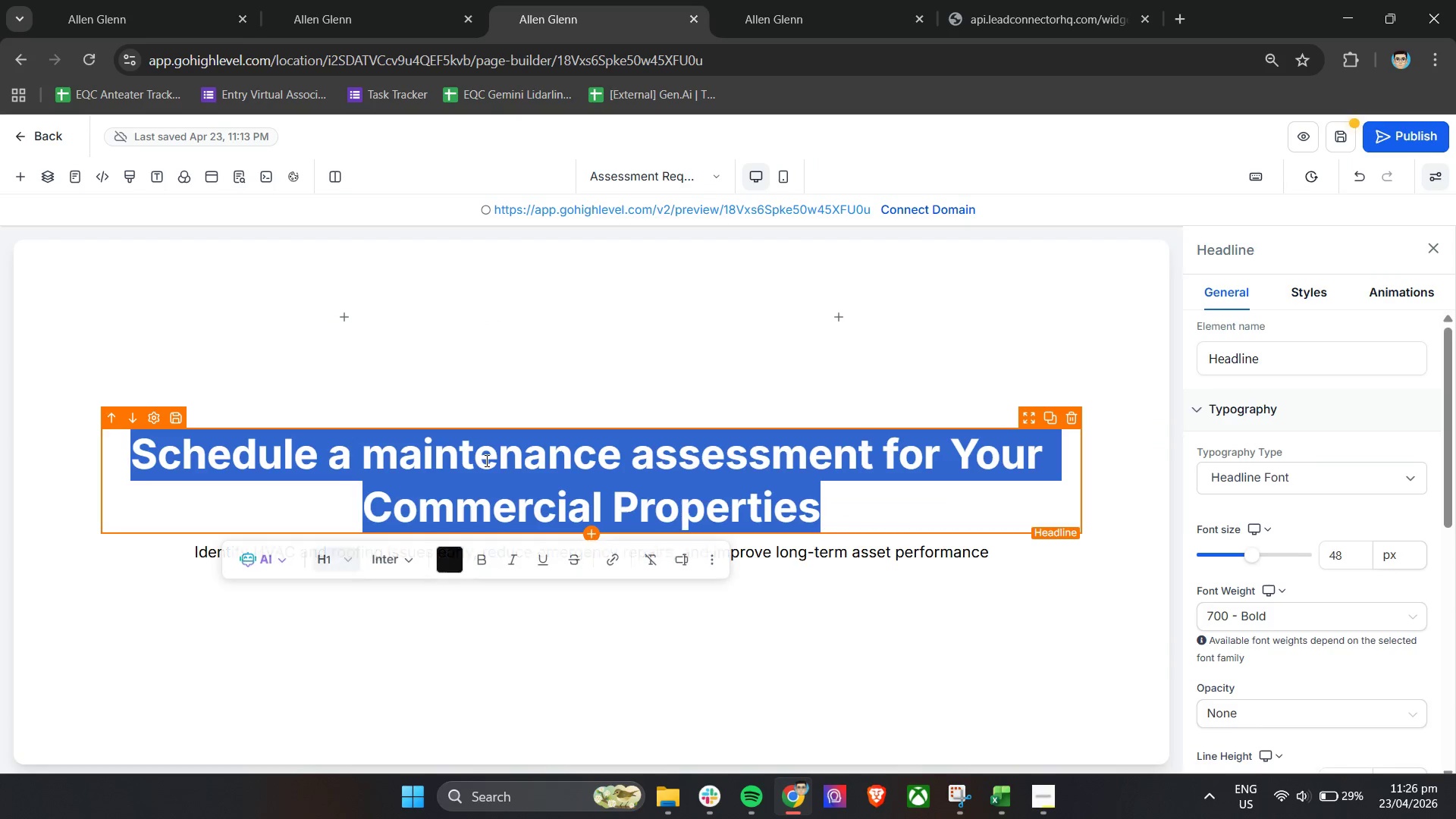 
key(Control+C)
 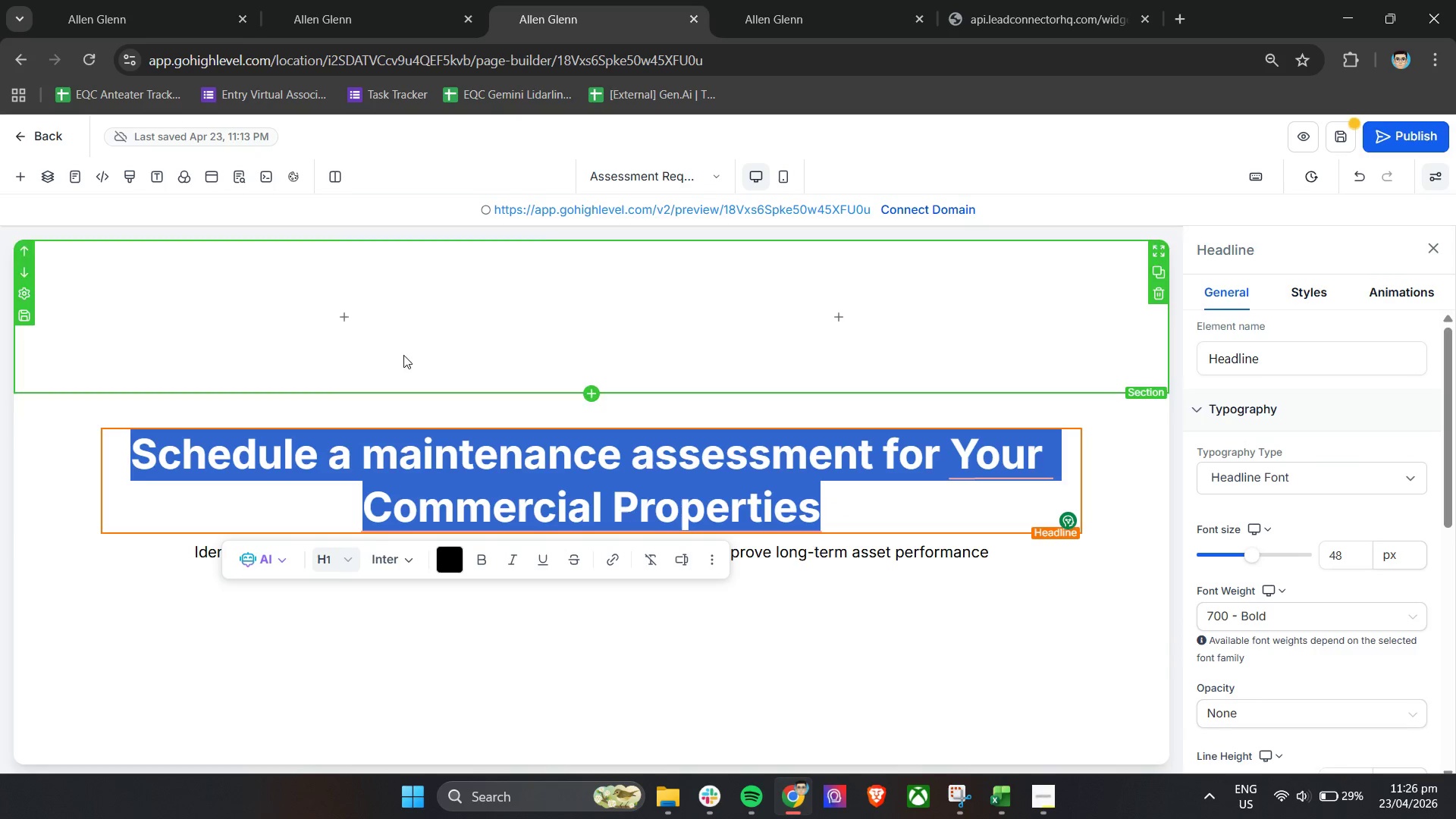 
key(Control+C)
 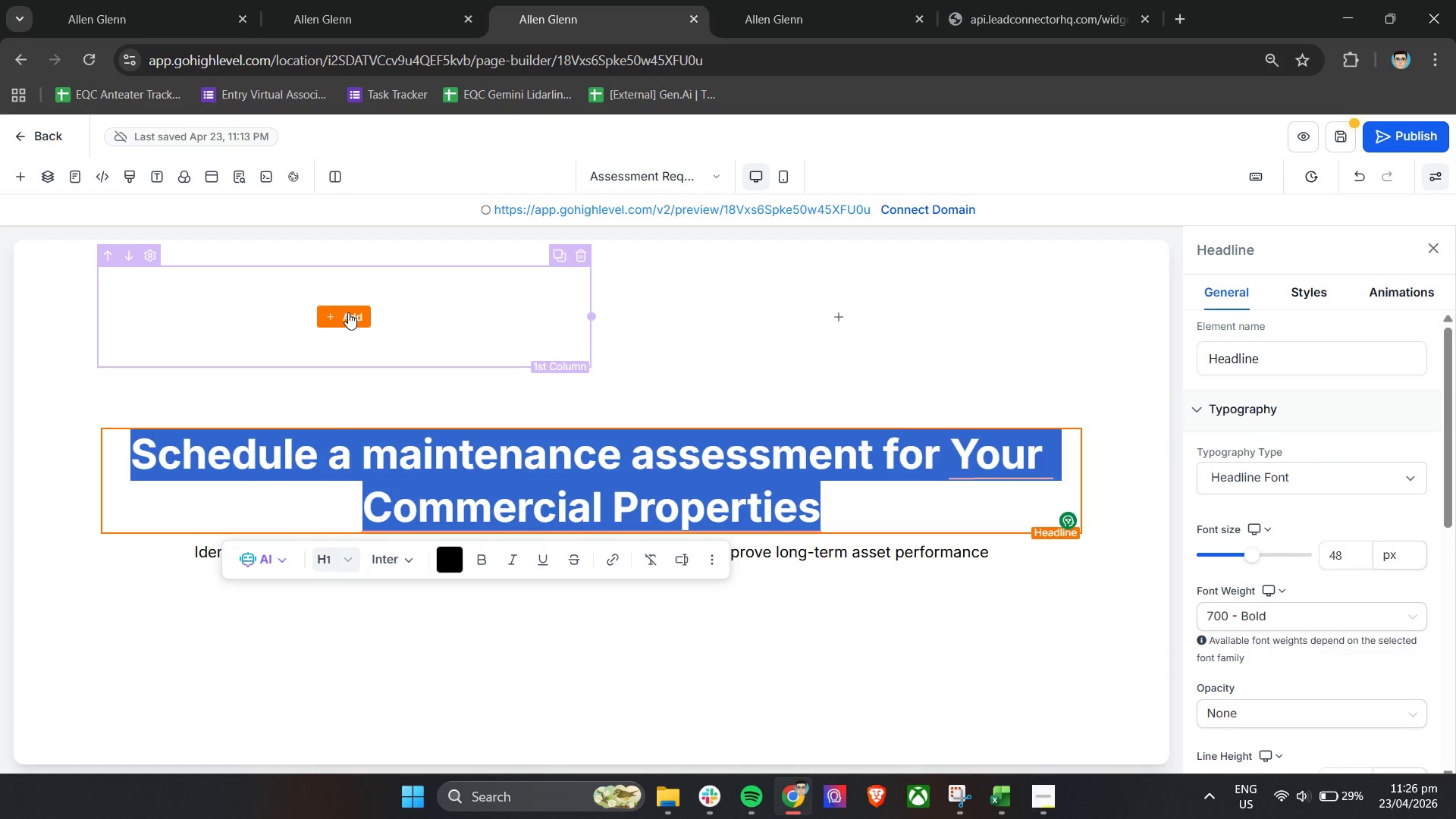 
left_click([348, 312])
 